 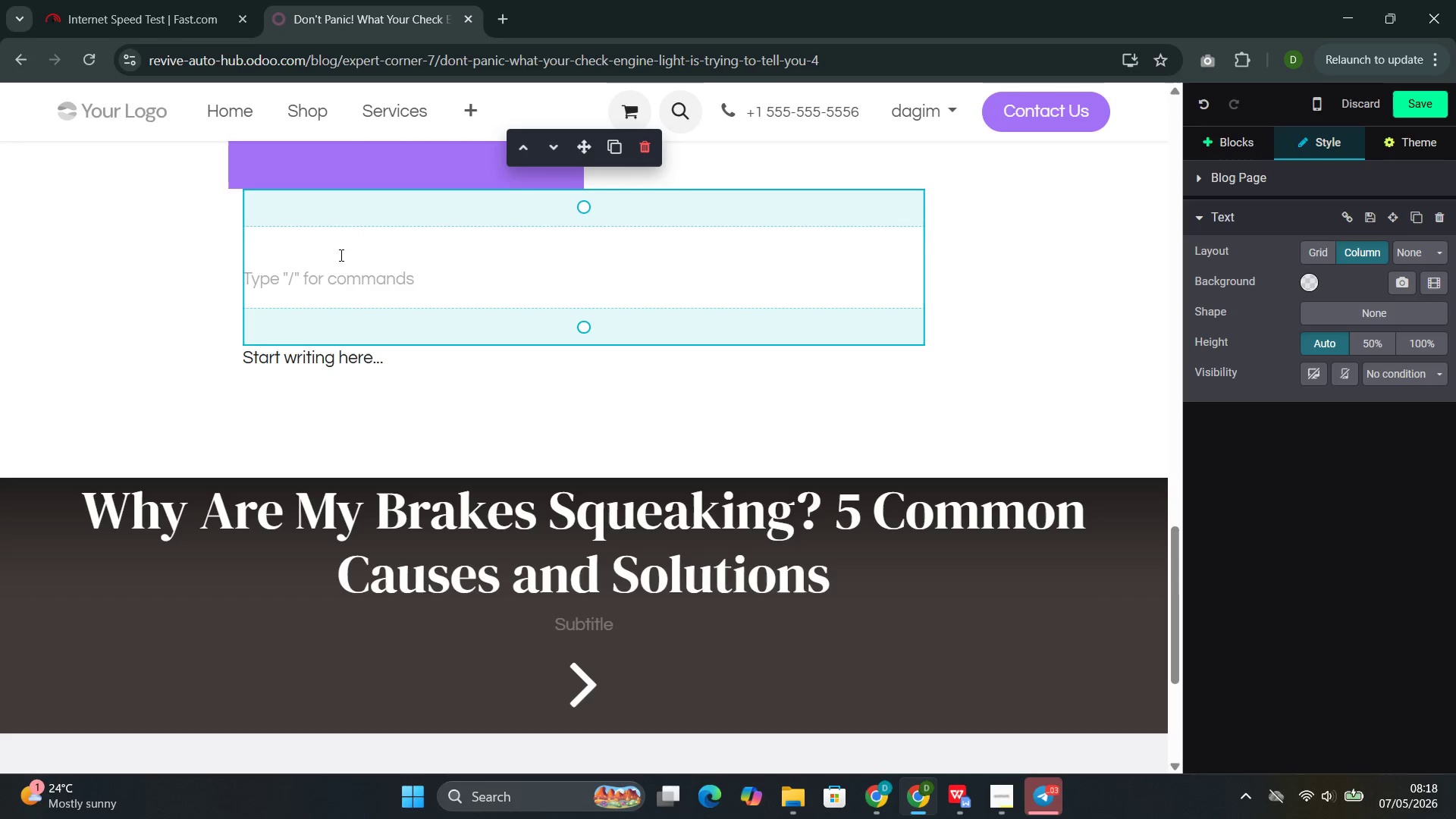 
type(Common Causes)
 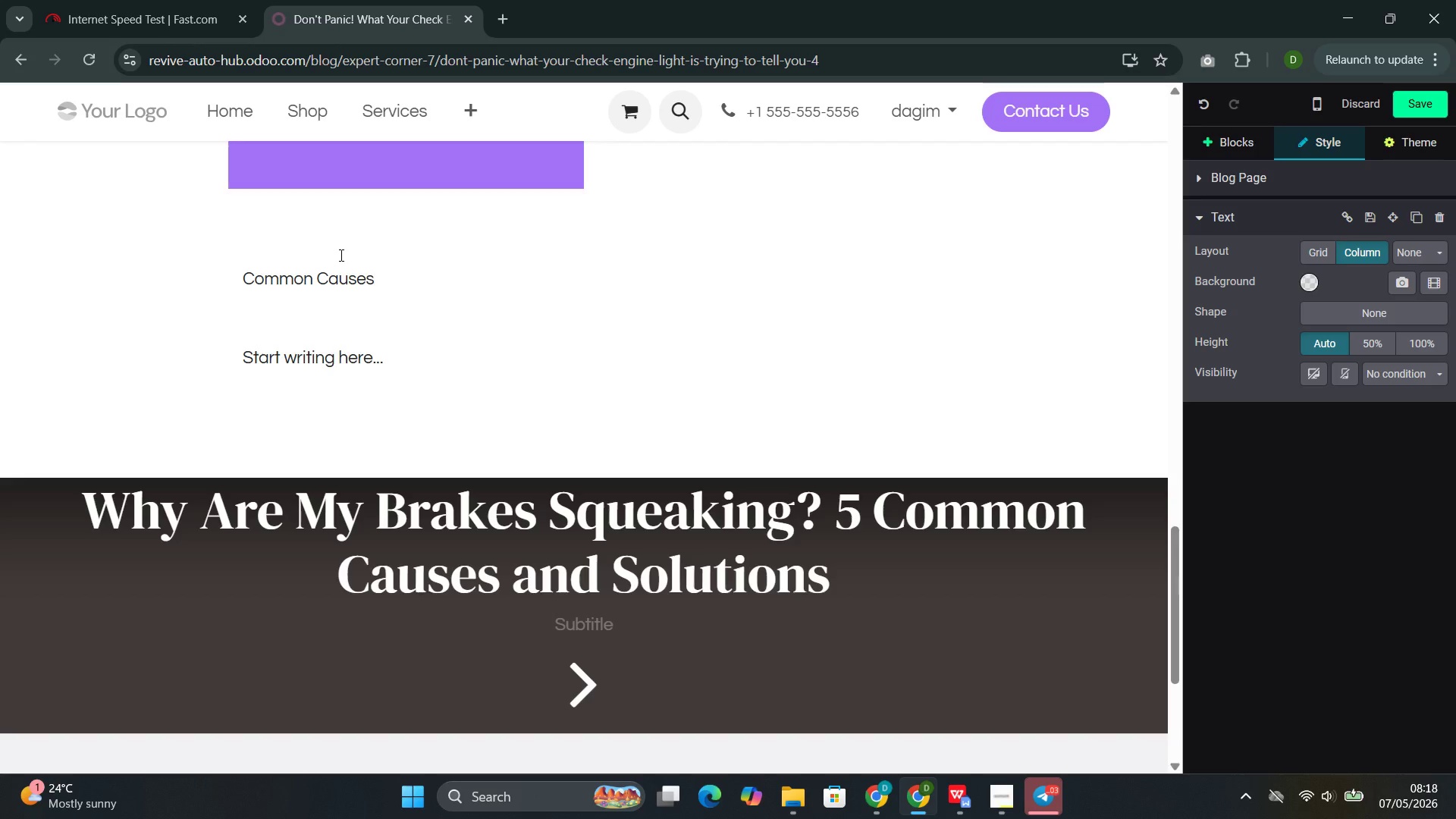 
left_click_drag(start_coordinate=[385, 274], to_coordinate=[242, 285])
 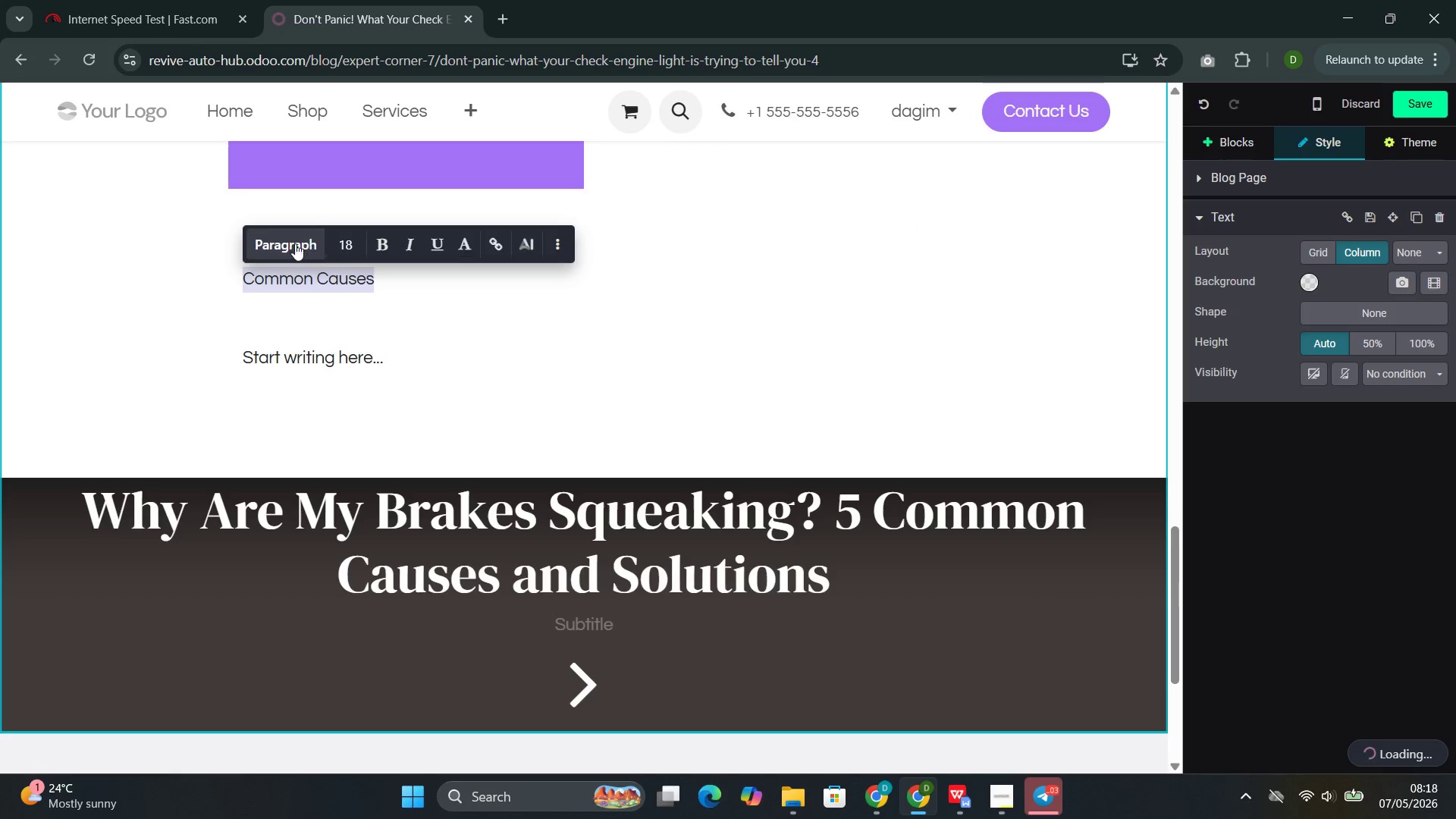 
left_click([290, 245])
 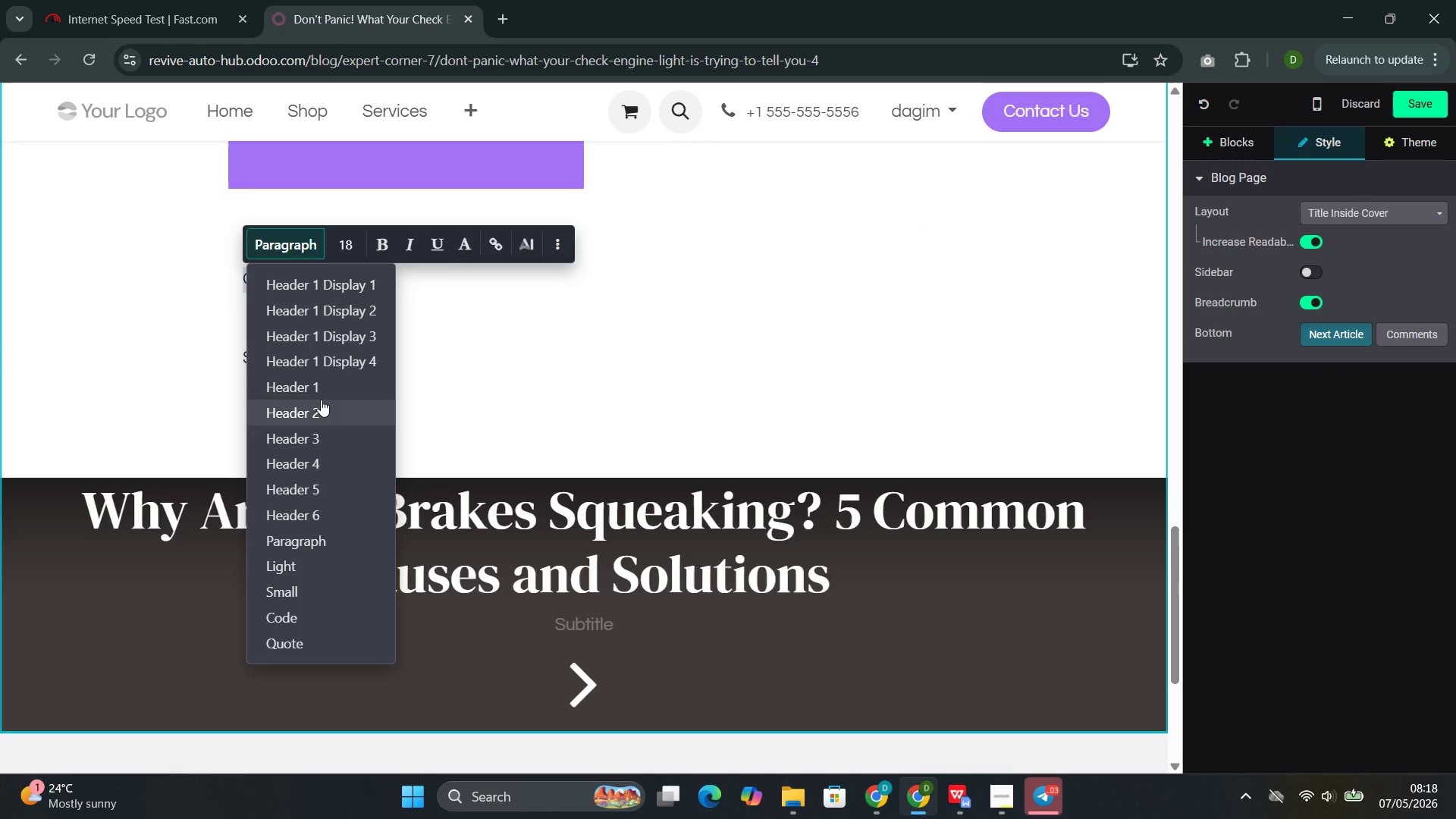 
left_click([318, 408])
 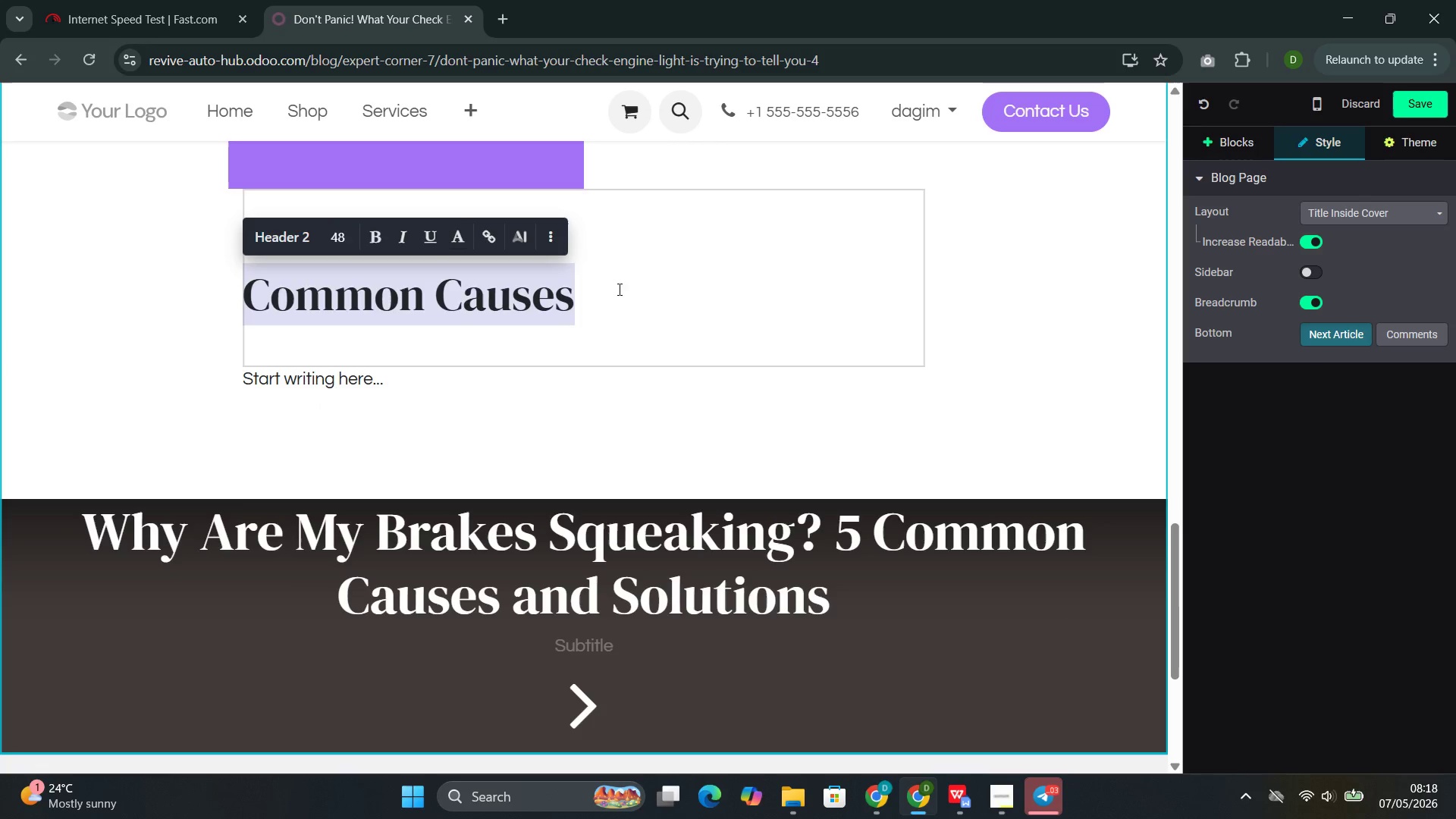 
left_click([637, 281])
 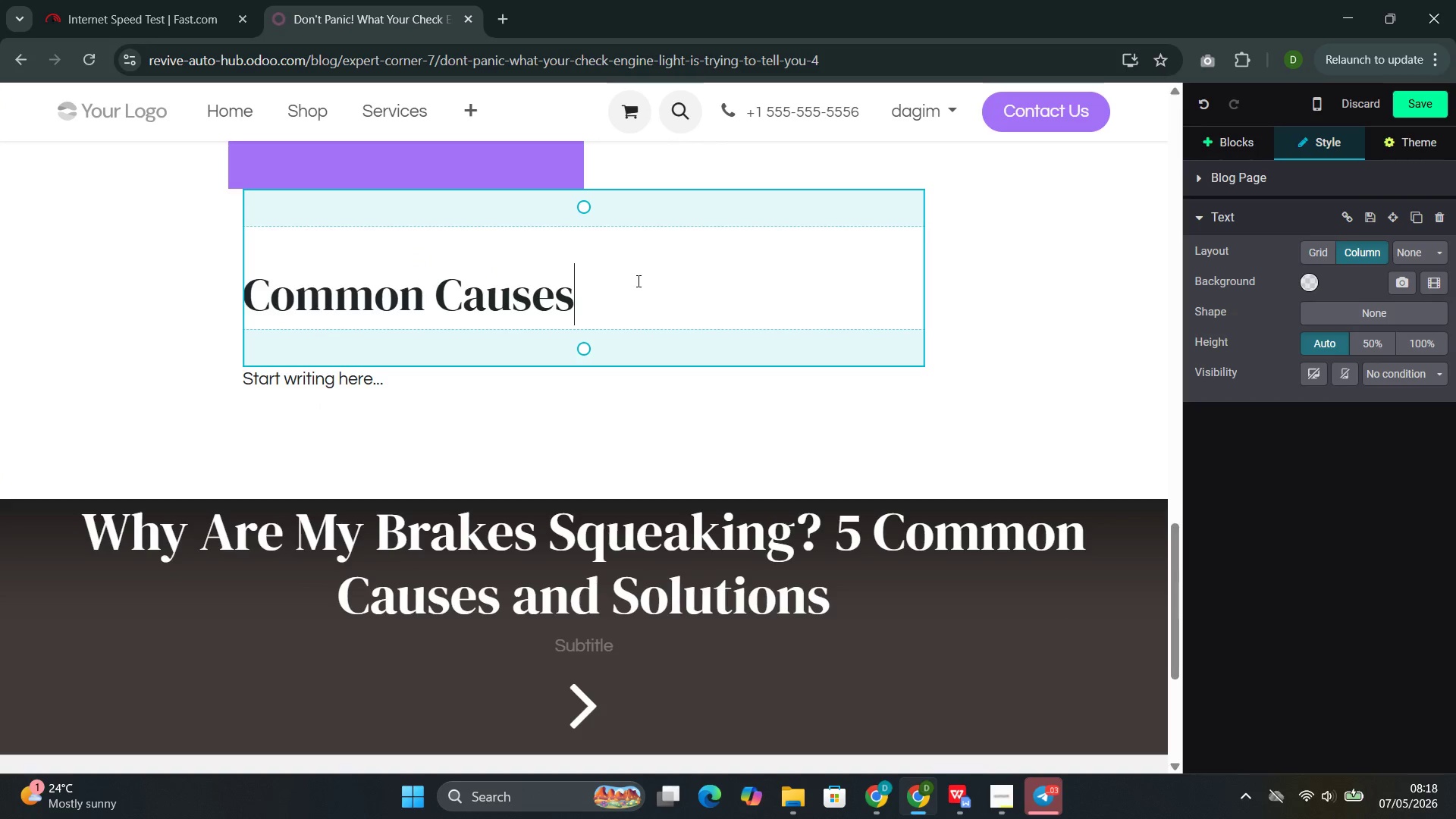 
key(Enter)
 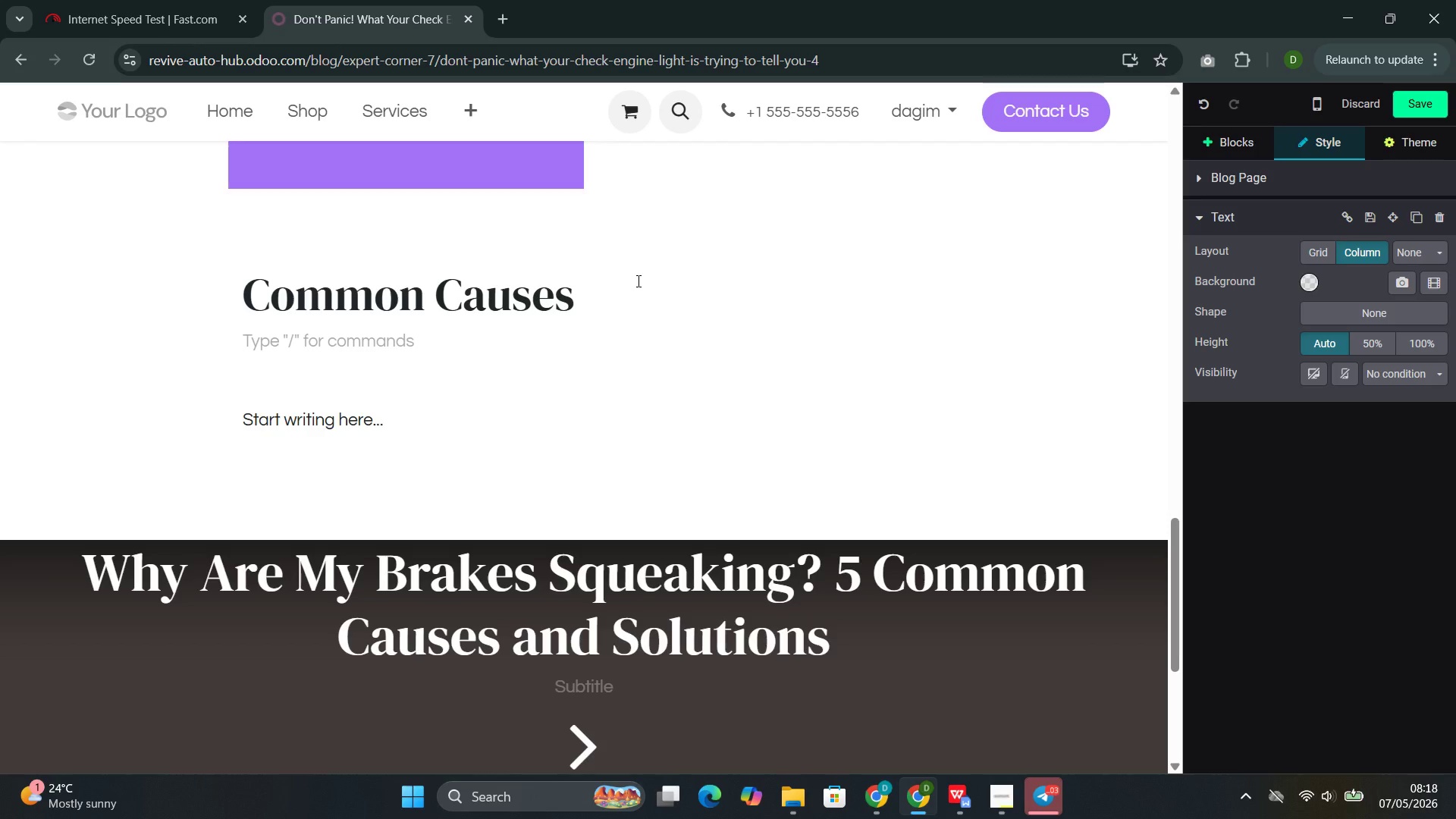 
type(R)
key(Backspace)
type(The most)
 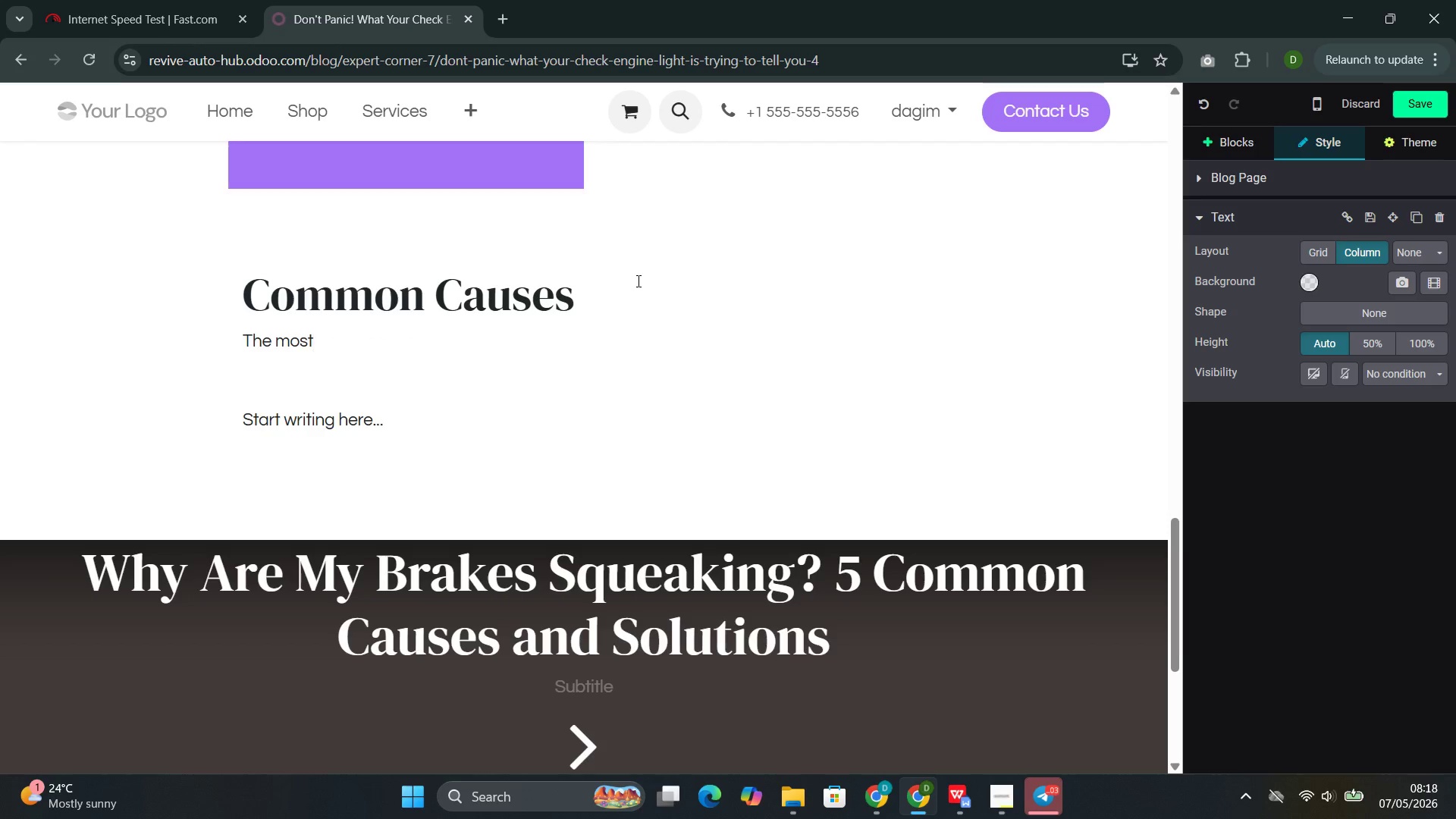 
type(common)
 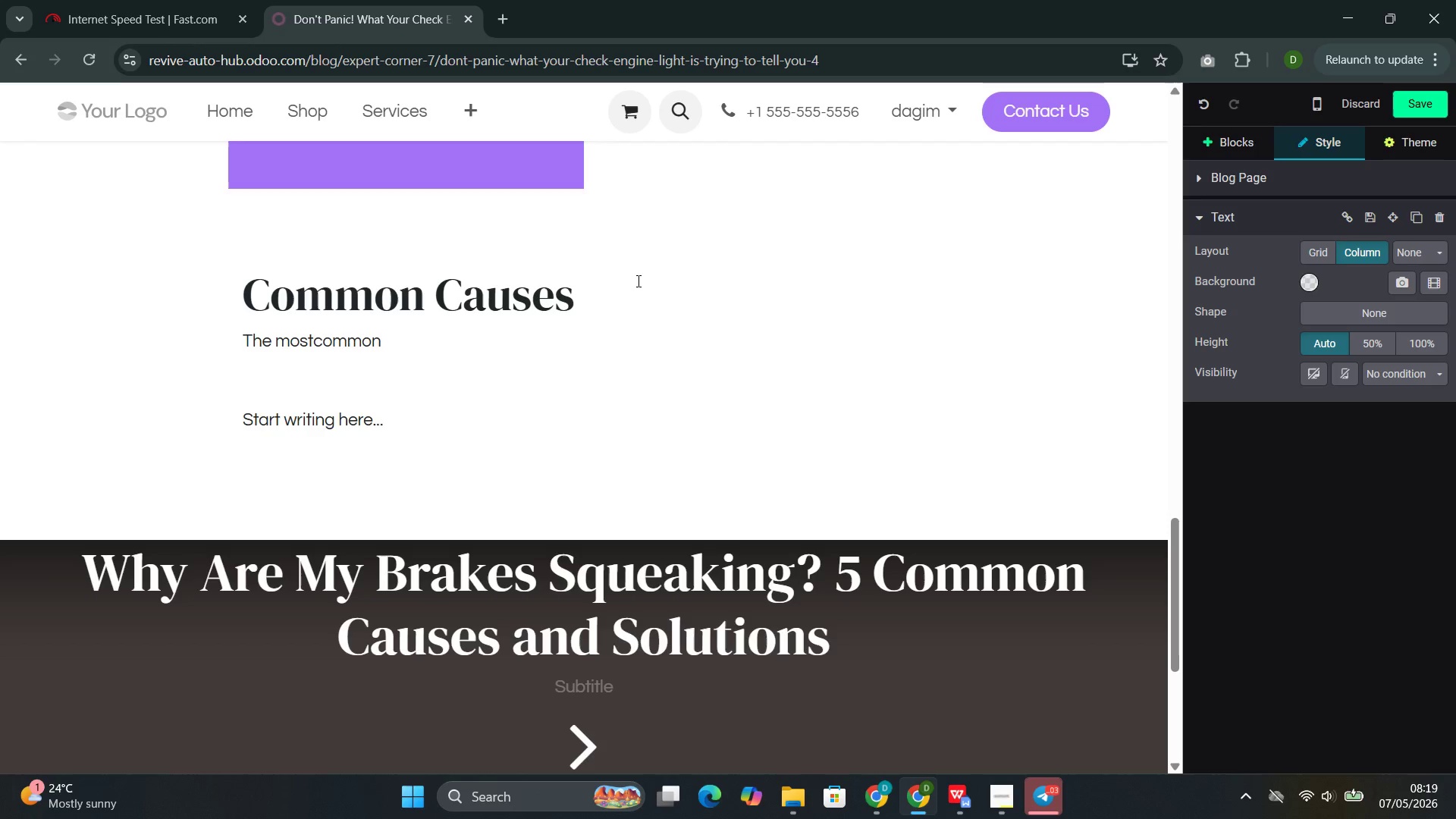 
hold_key(key=ArrowLeft, duration=0.56)
 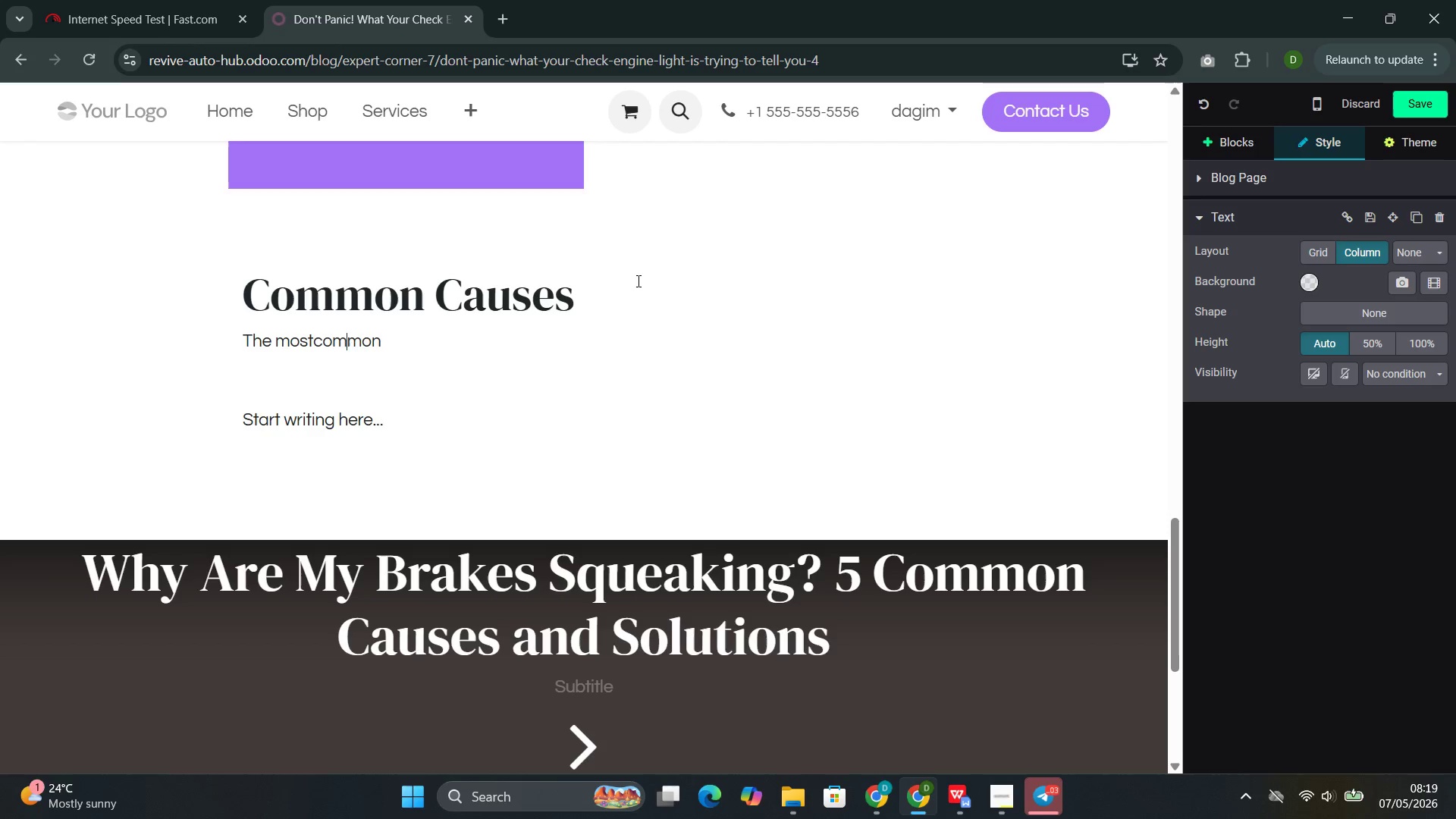 
key(ArrowLeft)
 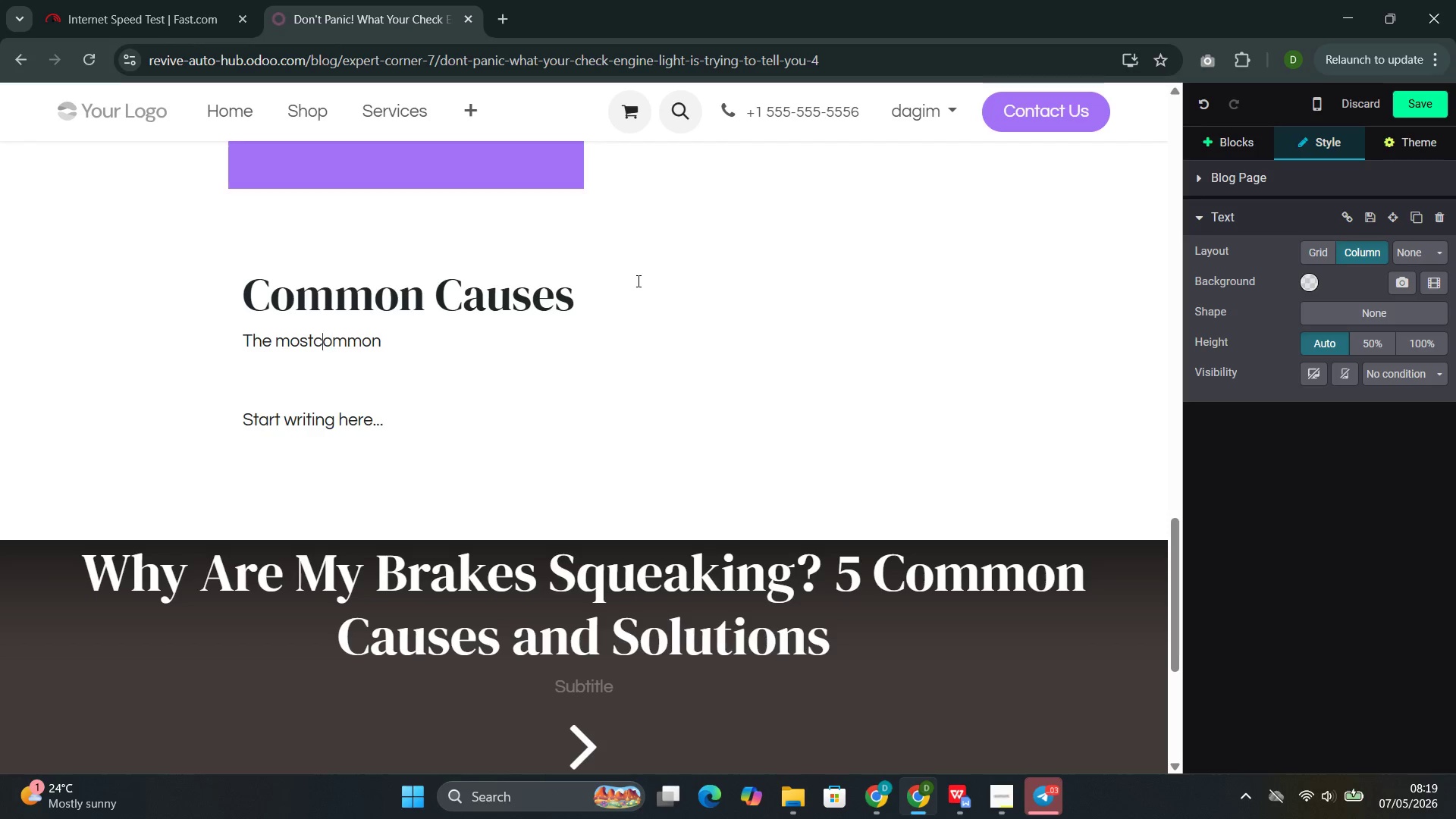 
key(ArrowLeft)
 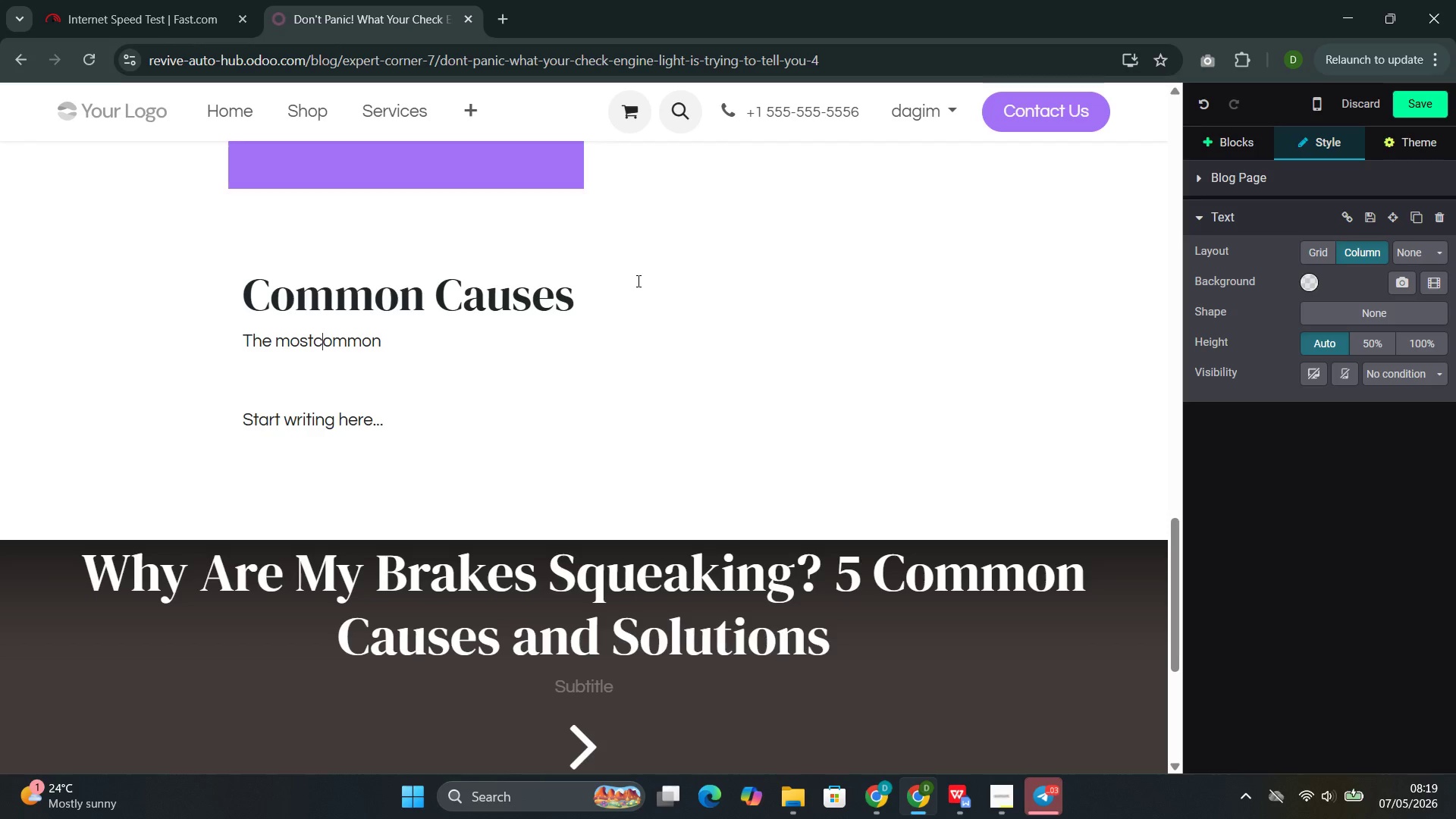 
key(ArrowLeft)
 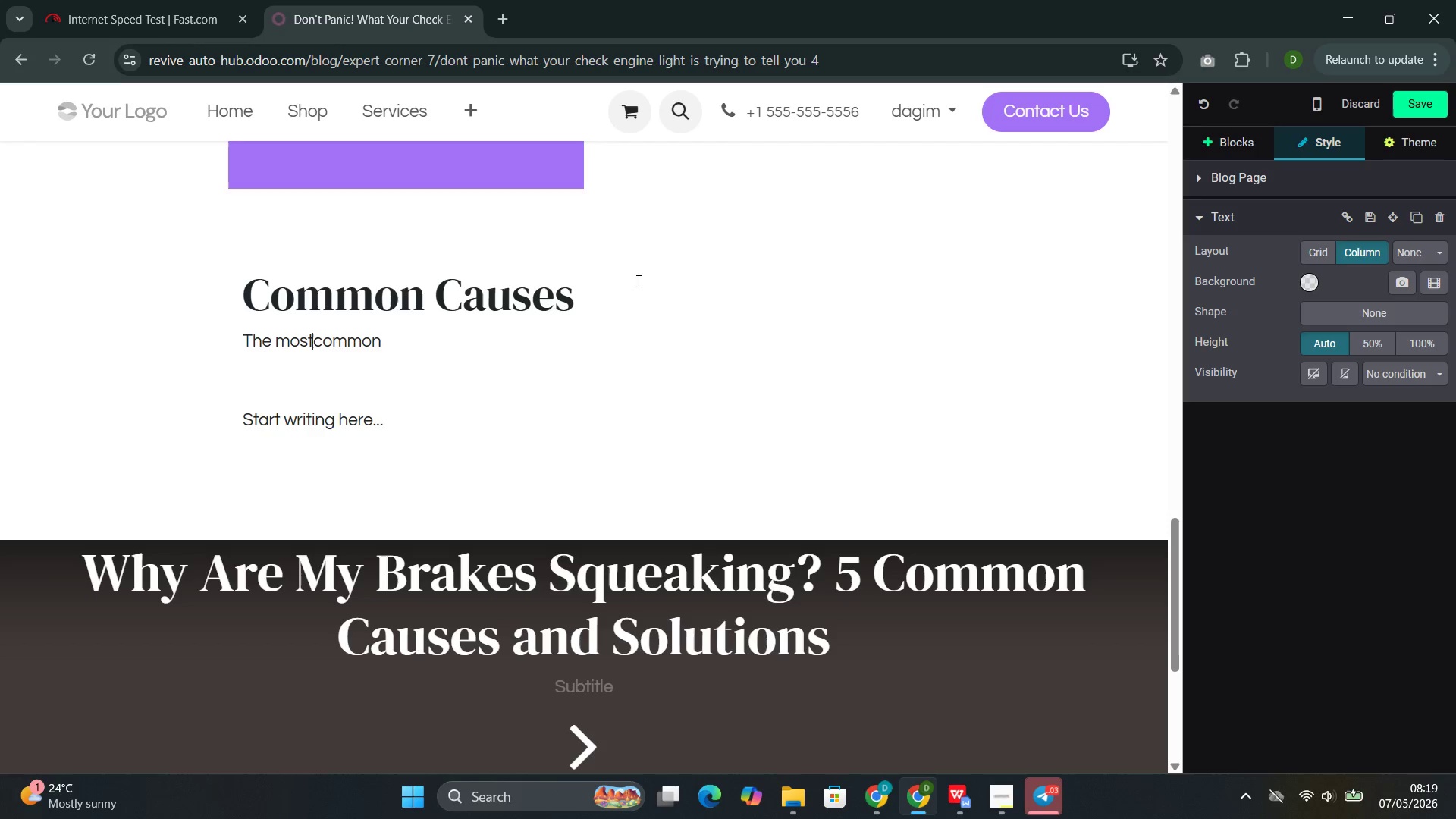 
key(Space)
 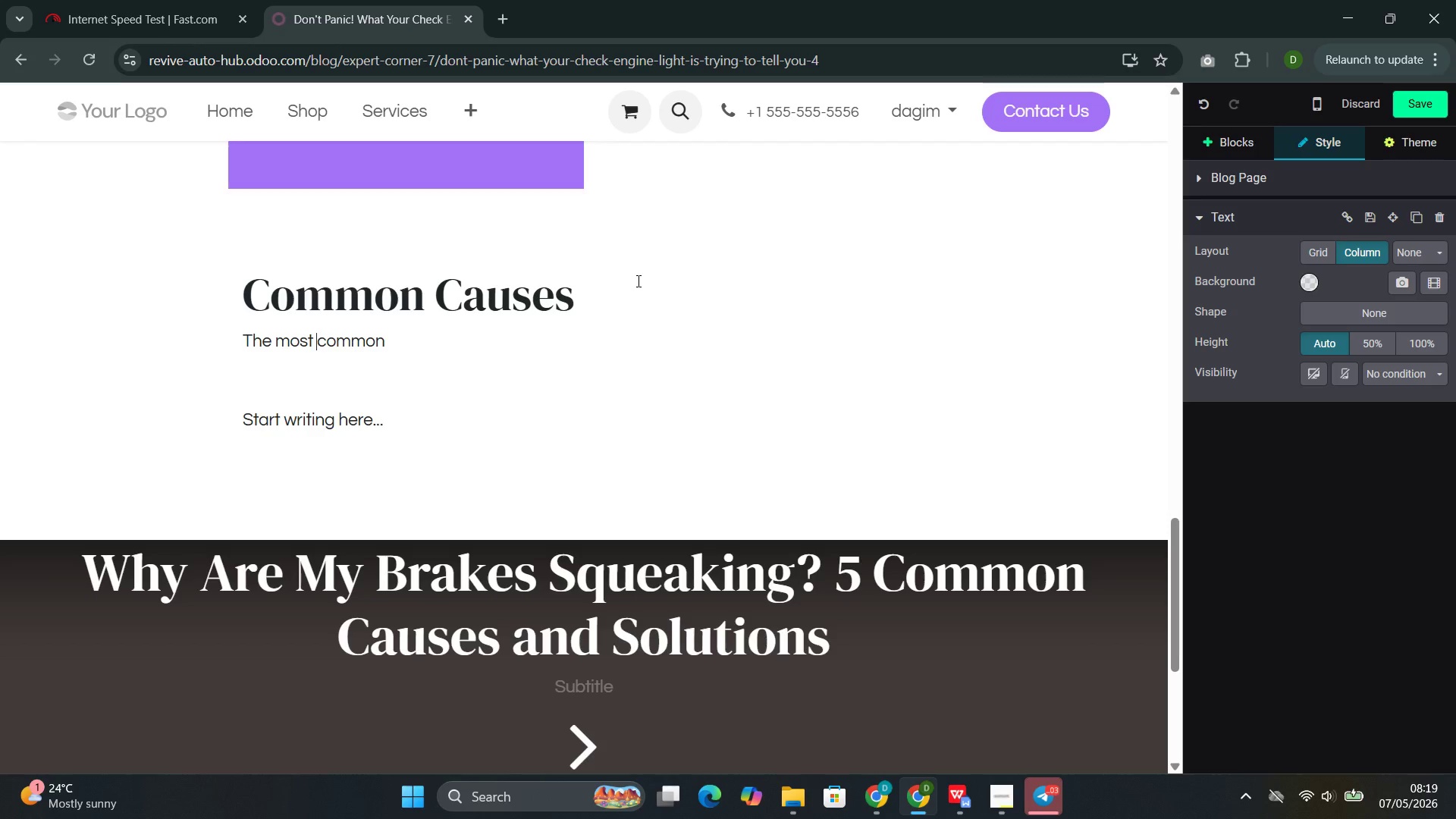 
key(ArrowRight)
 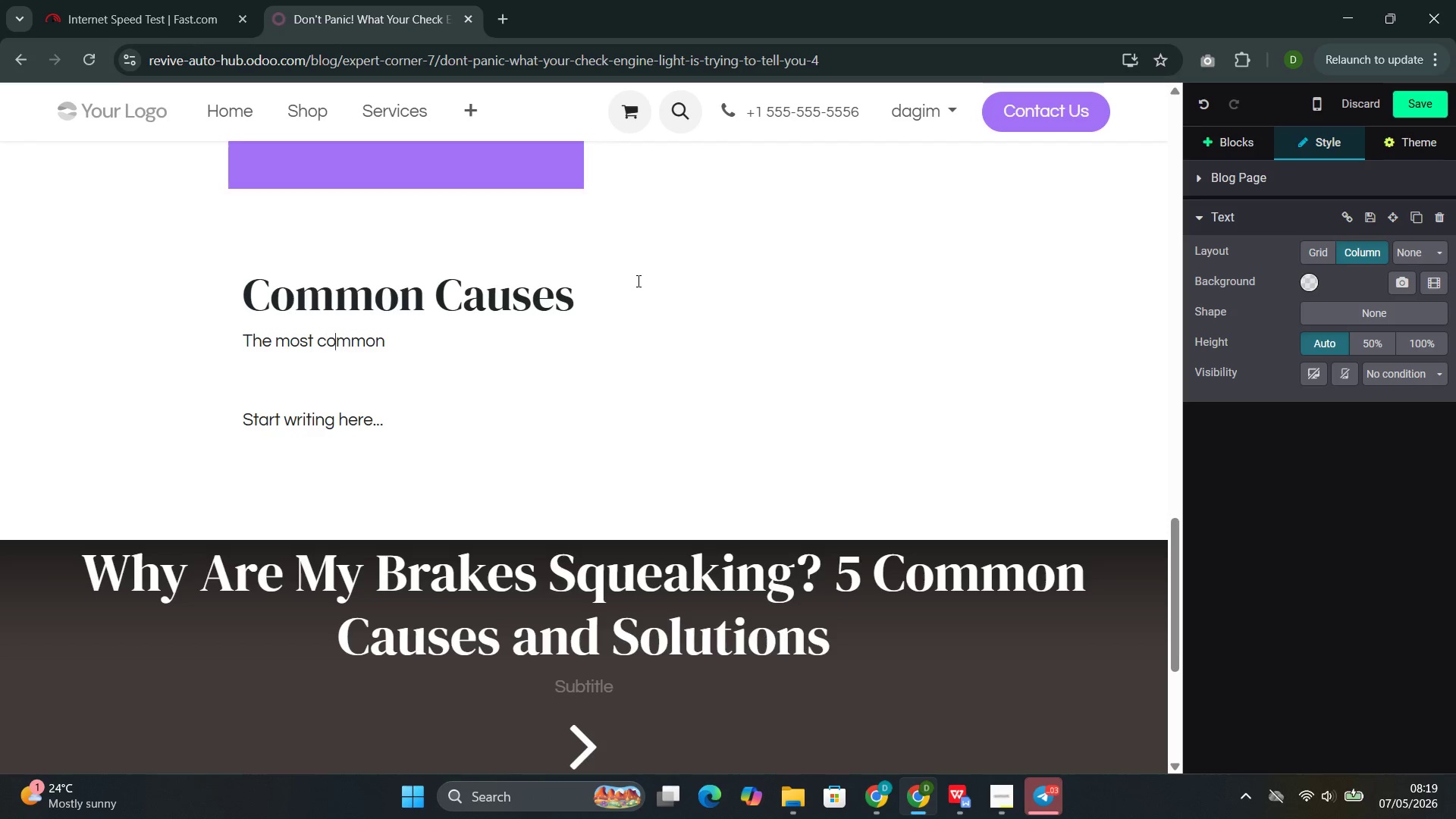 
hold_key(key=ArrowRight, duration=0.72)
 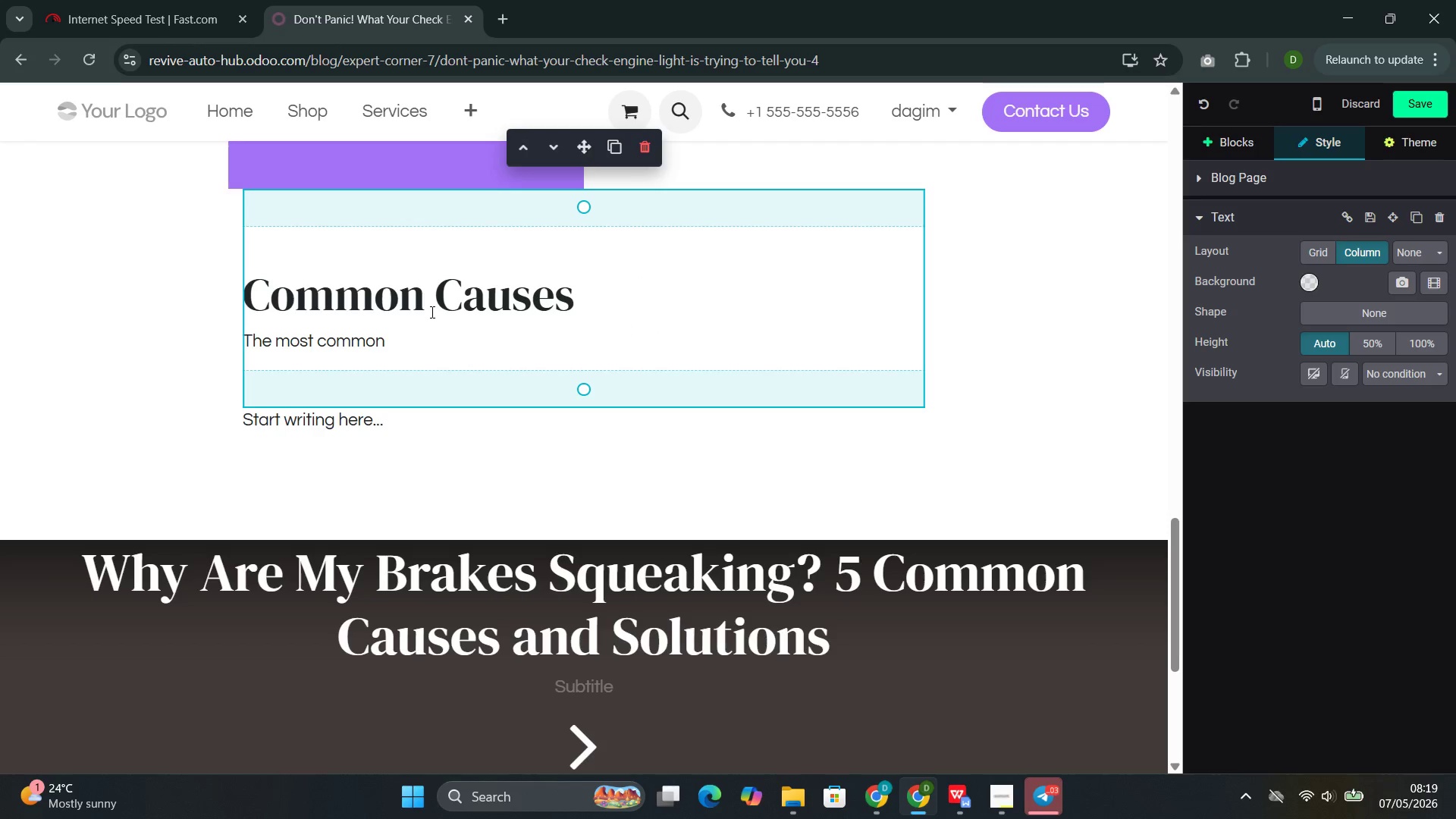 
left_click([410, 339])
 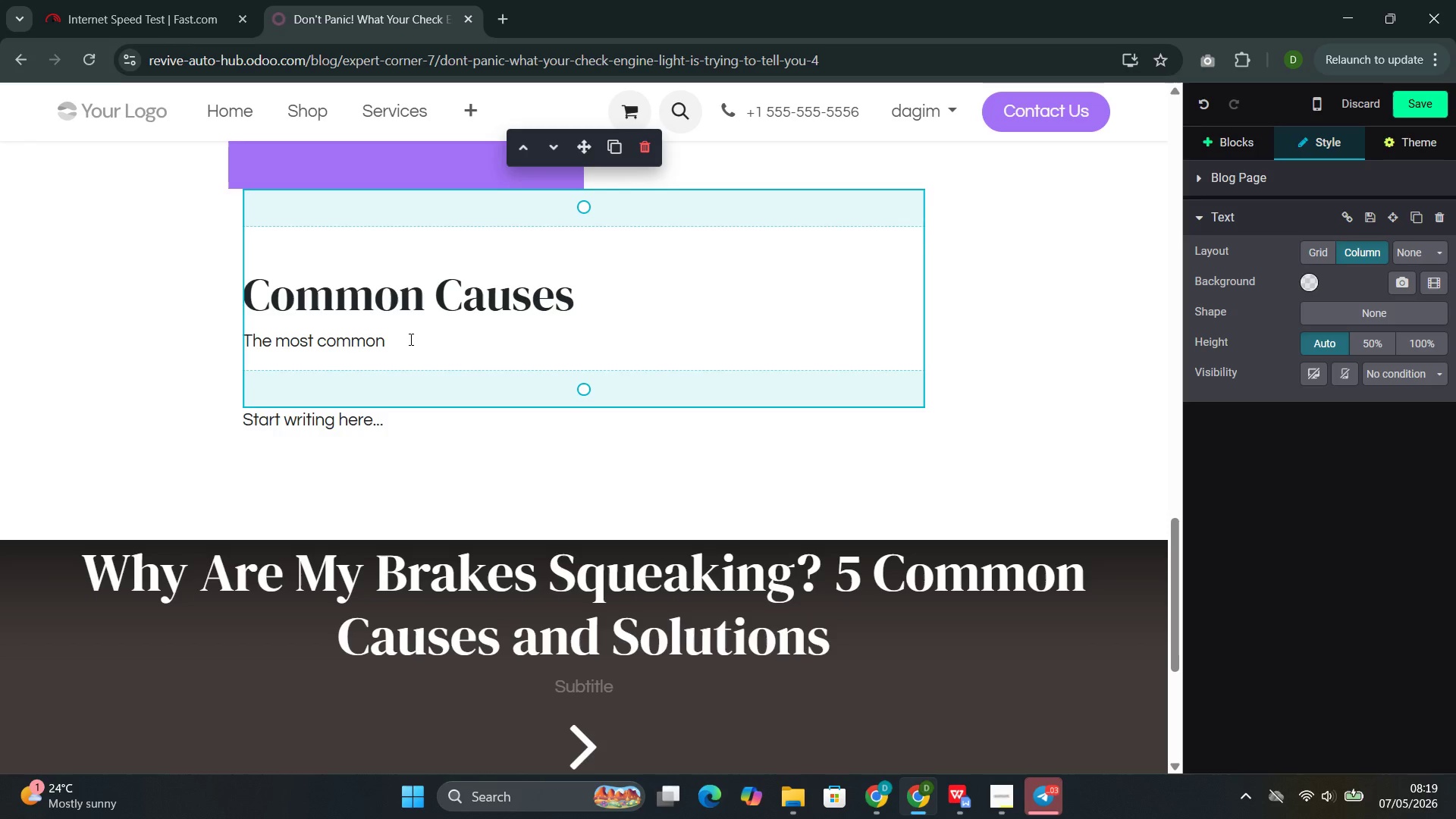 
wait(6.2)
 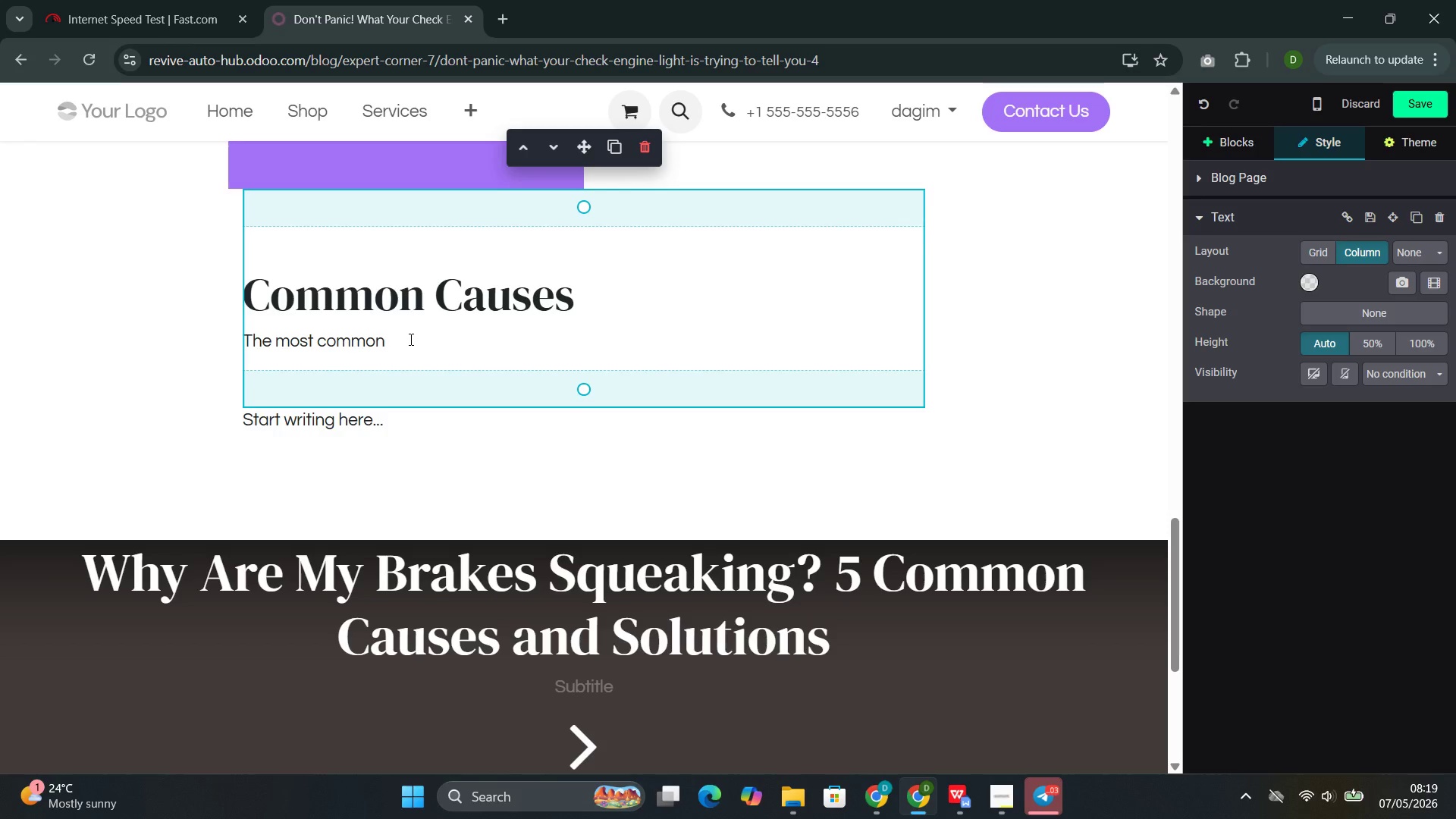 
type( causes of an illumonated chech)
 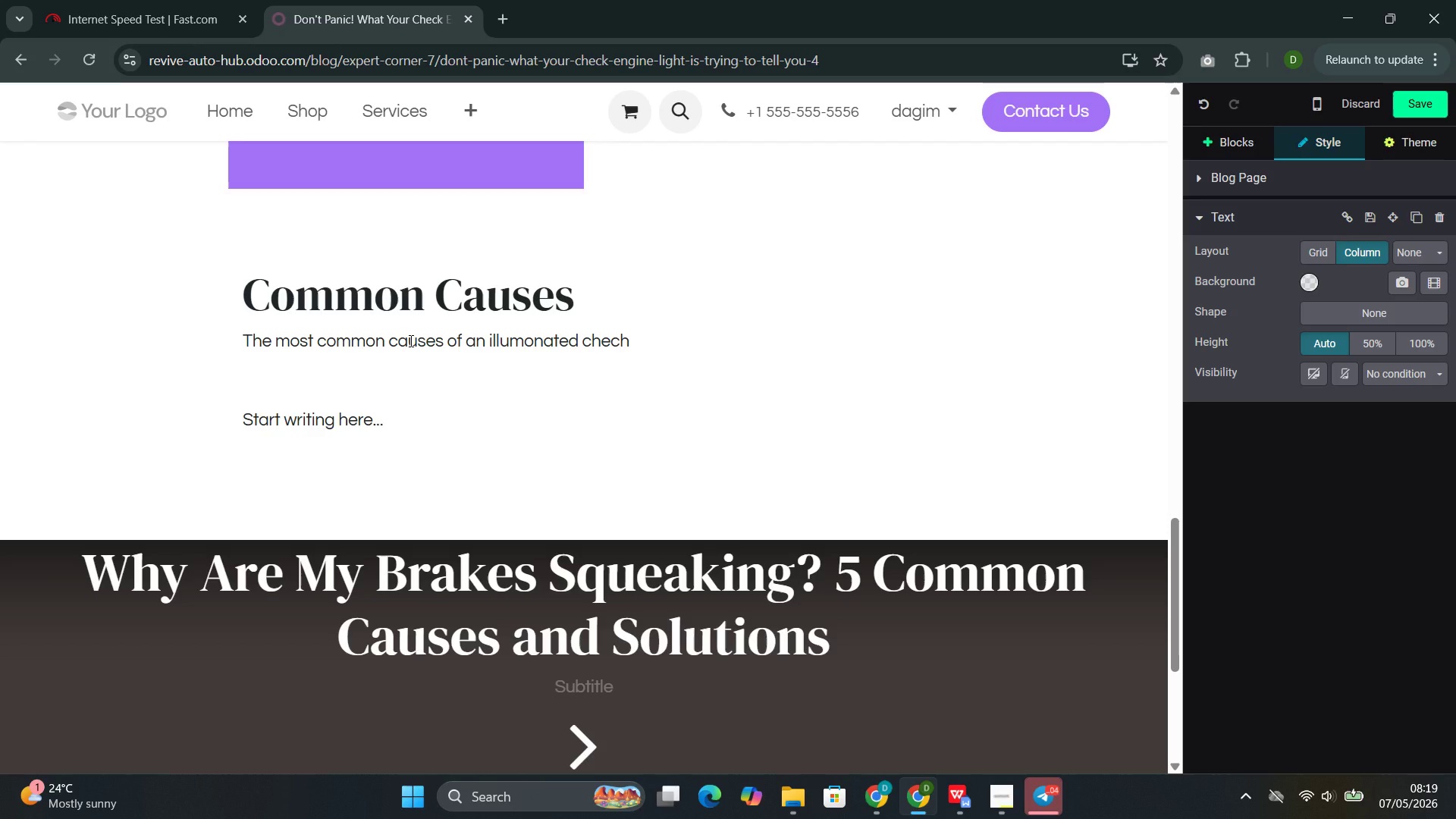 
key(Backspace)
type(k engine light )
 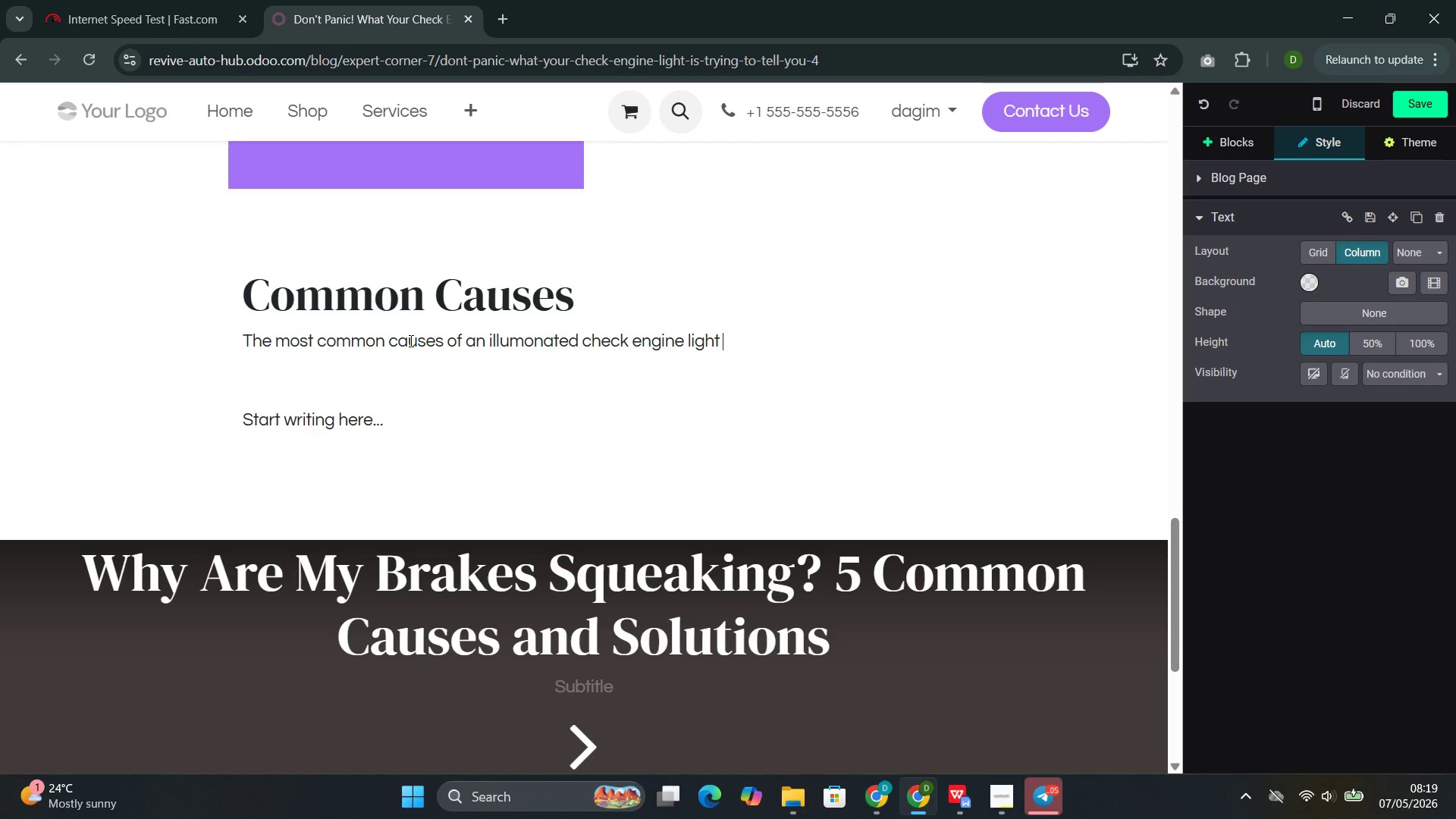 
type(inclue)
key(Backspace)
type(de:)
 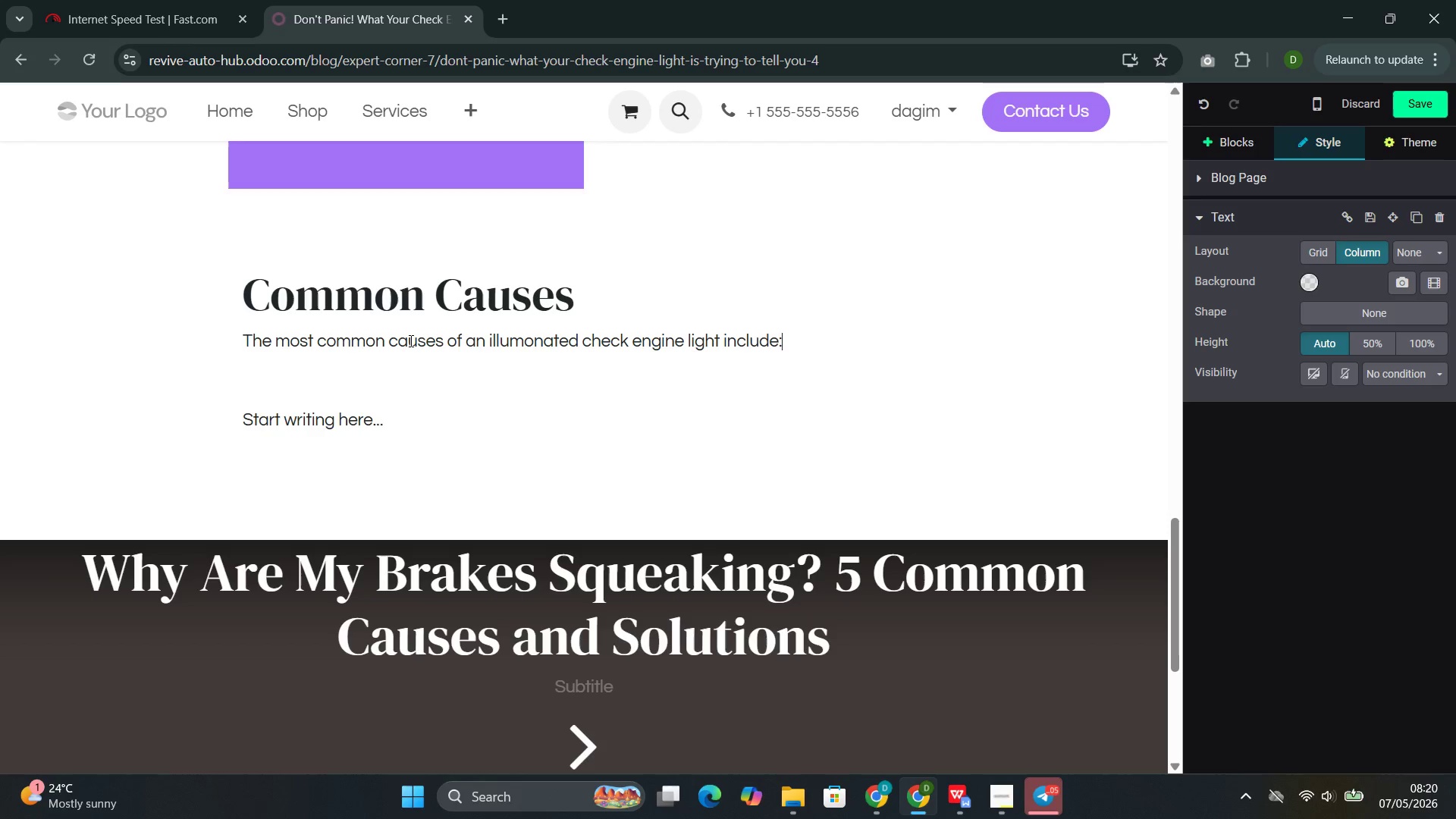 
wait(27.69)
 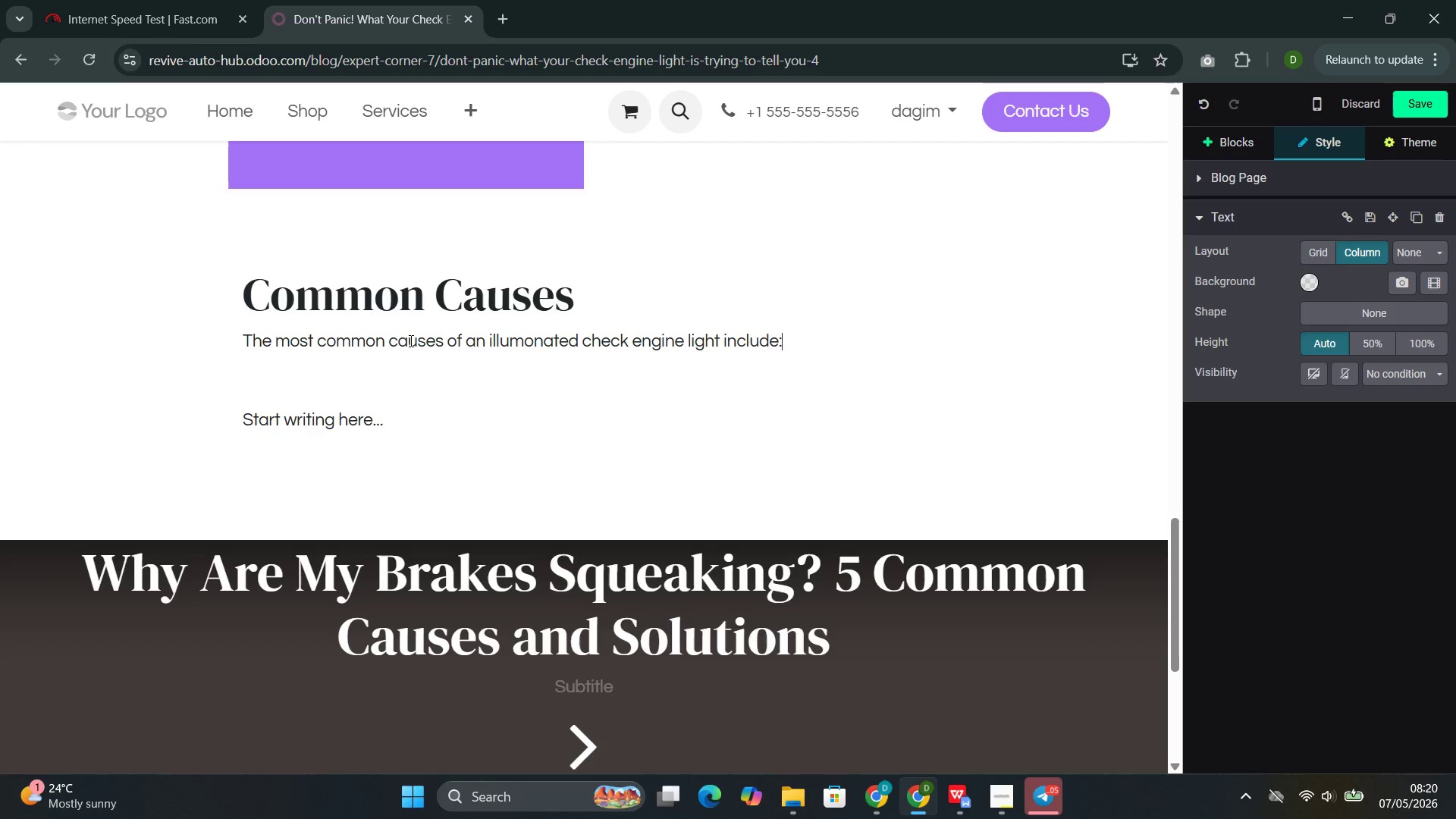 
left_click([808, 340])
 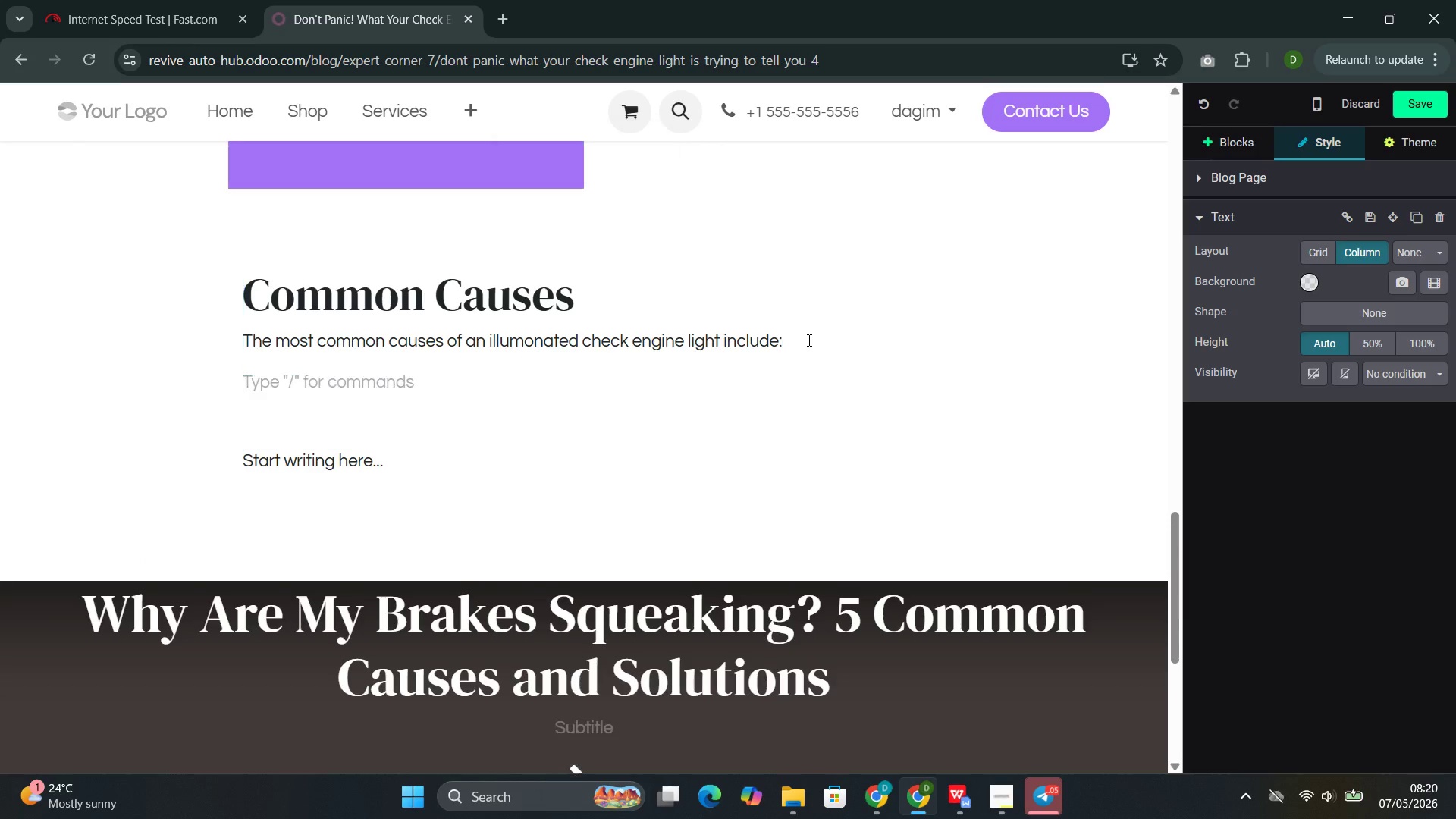 
key(Enter)
 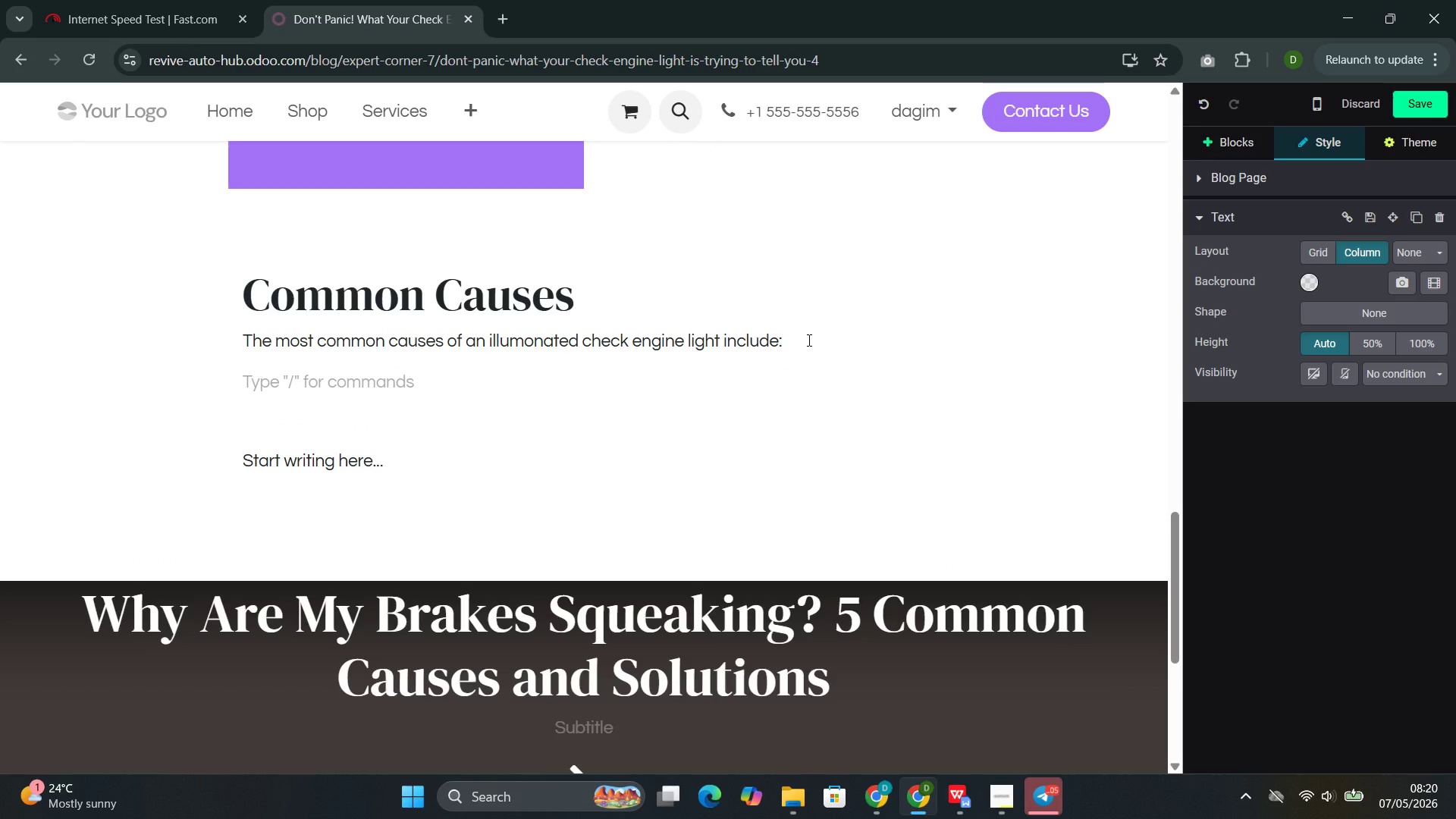 
type(- A loose or damade)
key(Backspace)
key(Backspace)
type(ged gas)
 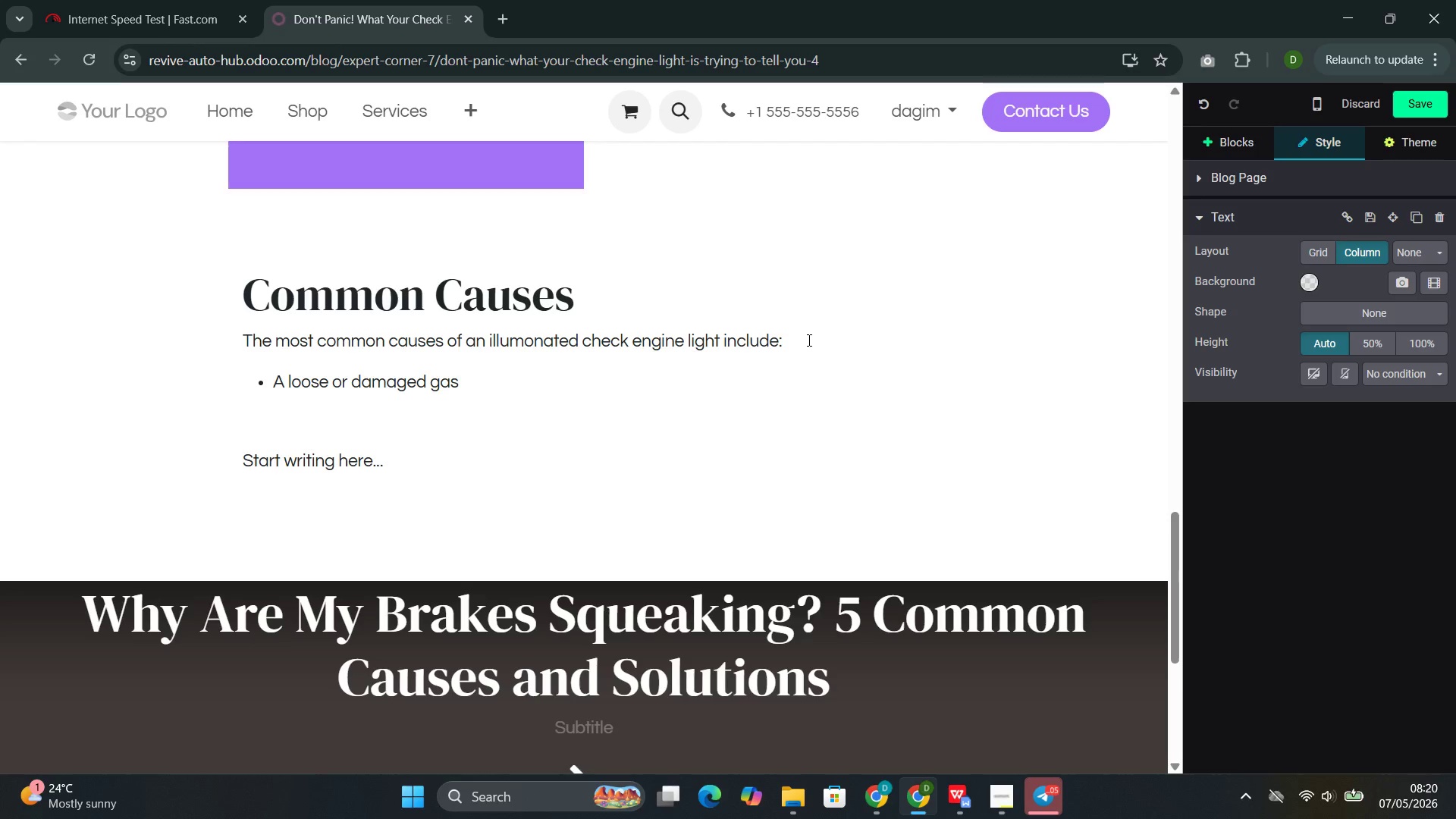 
wait(10.22)
 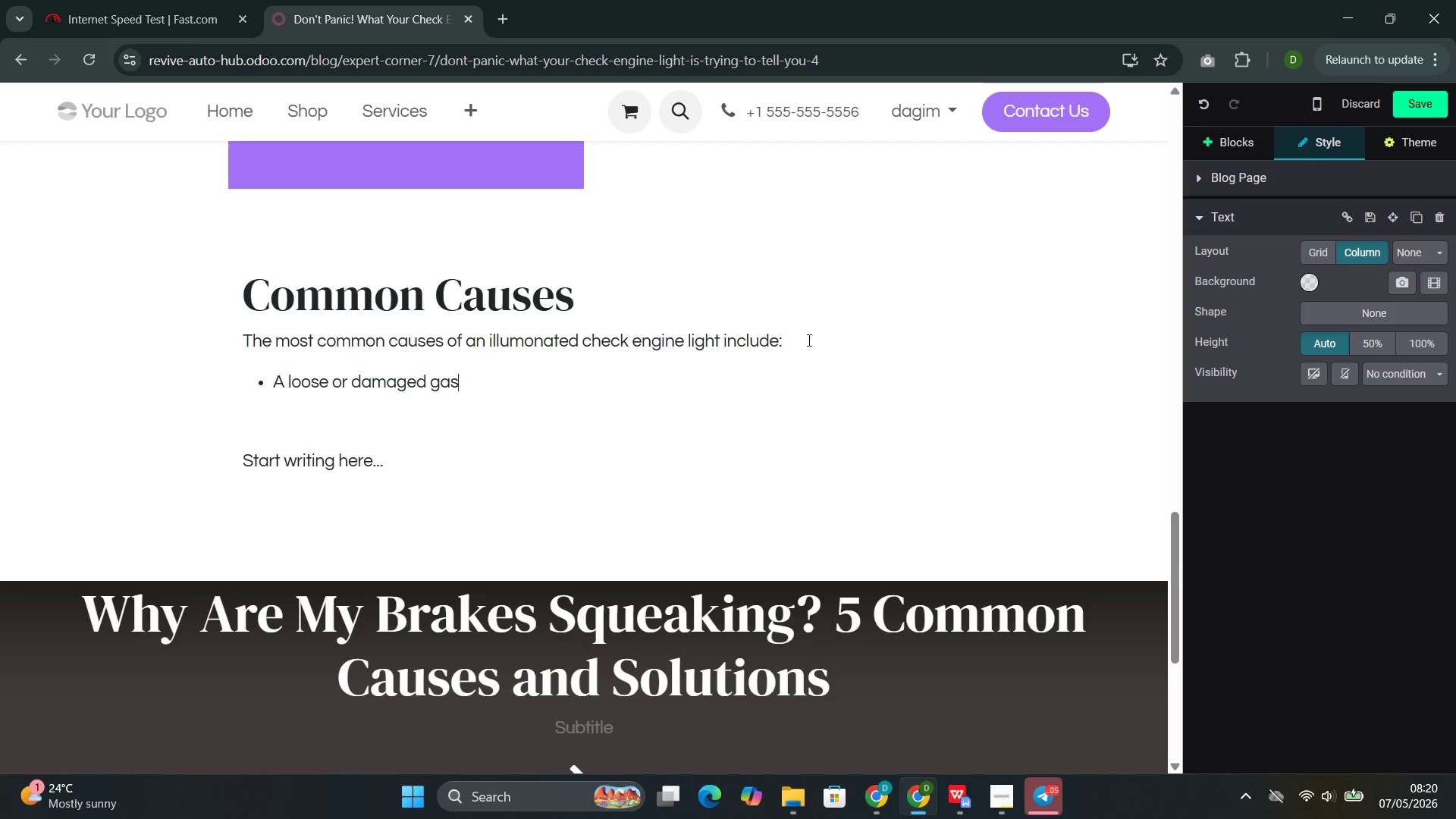 
type( cap, which allows)
 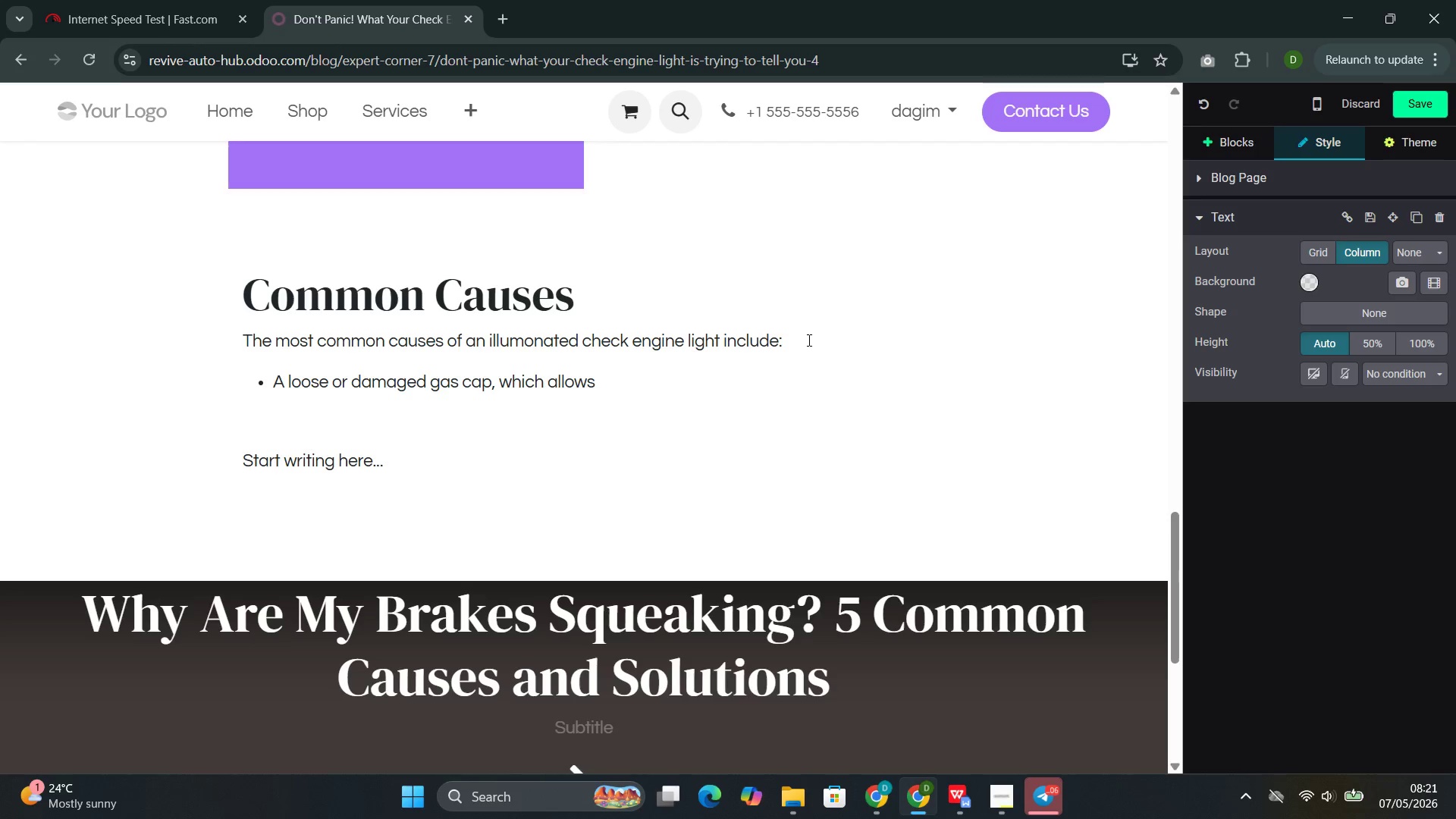 
wait(7.91)
 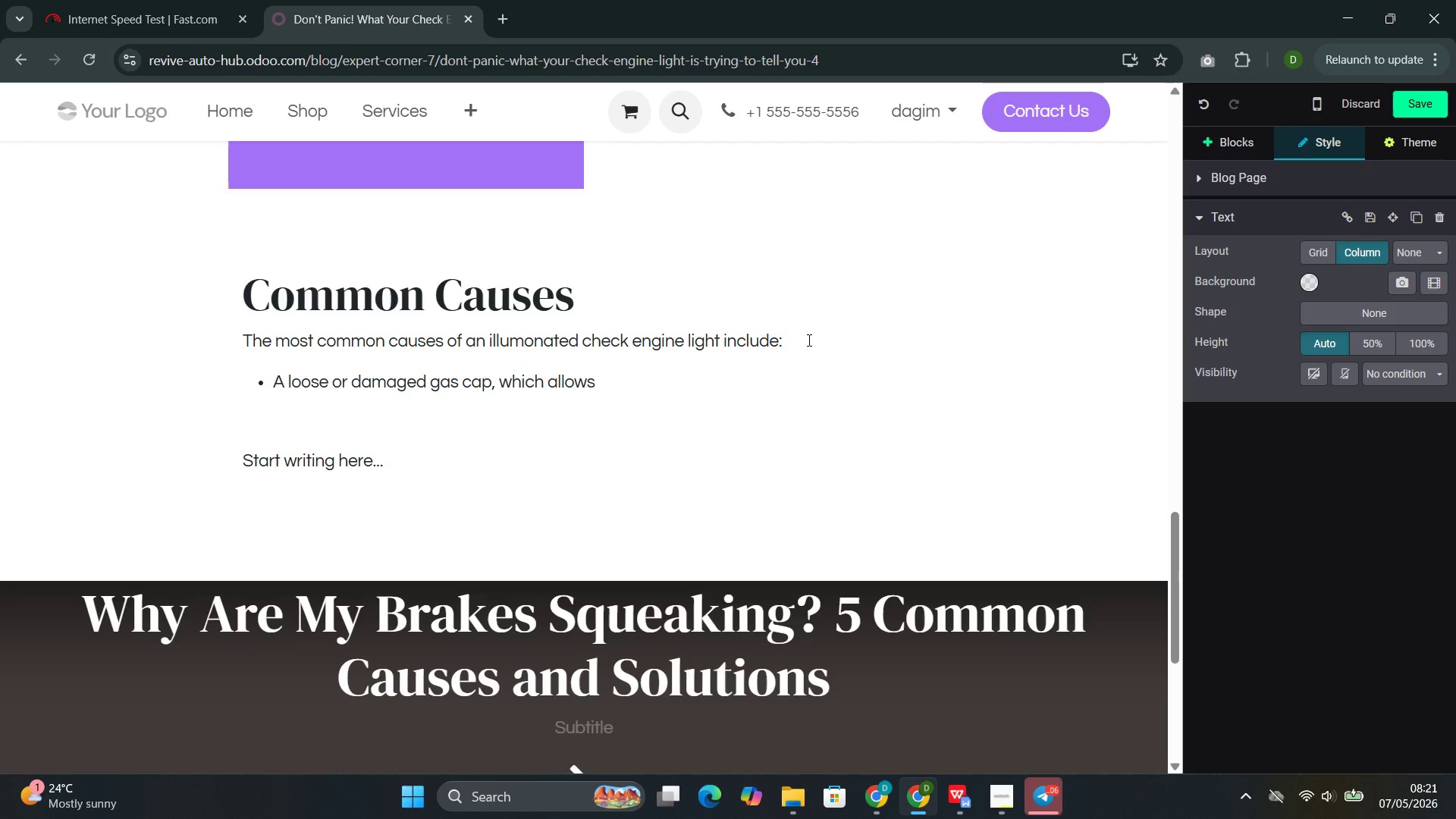 
key(Space)
 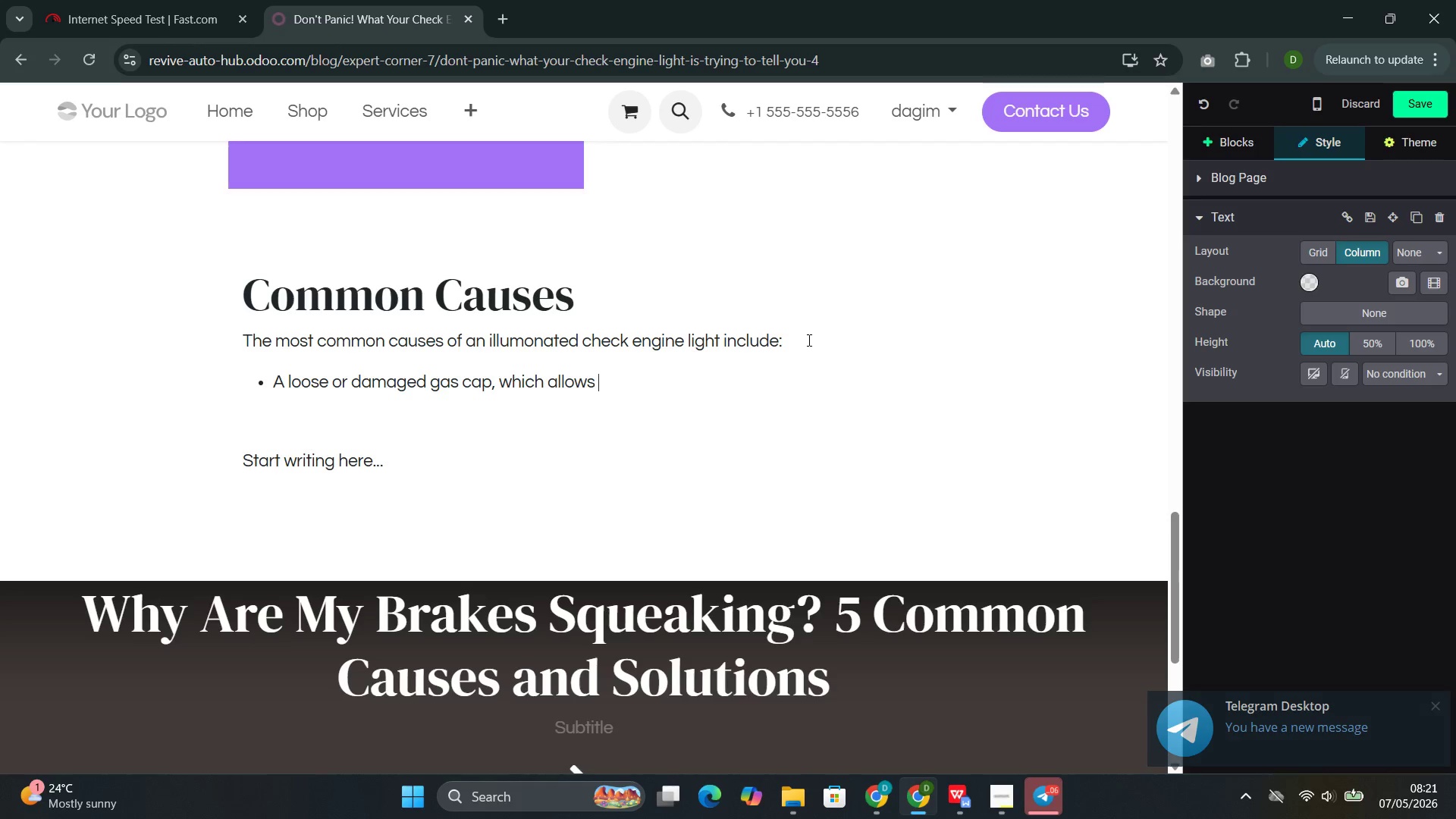 
wait(7.77)
 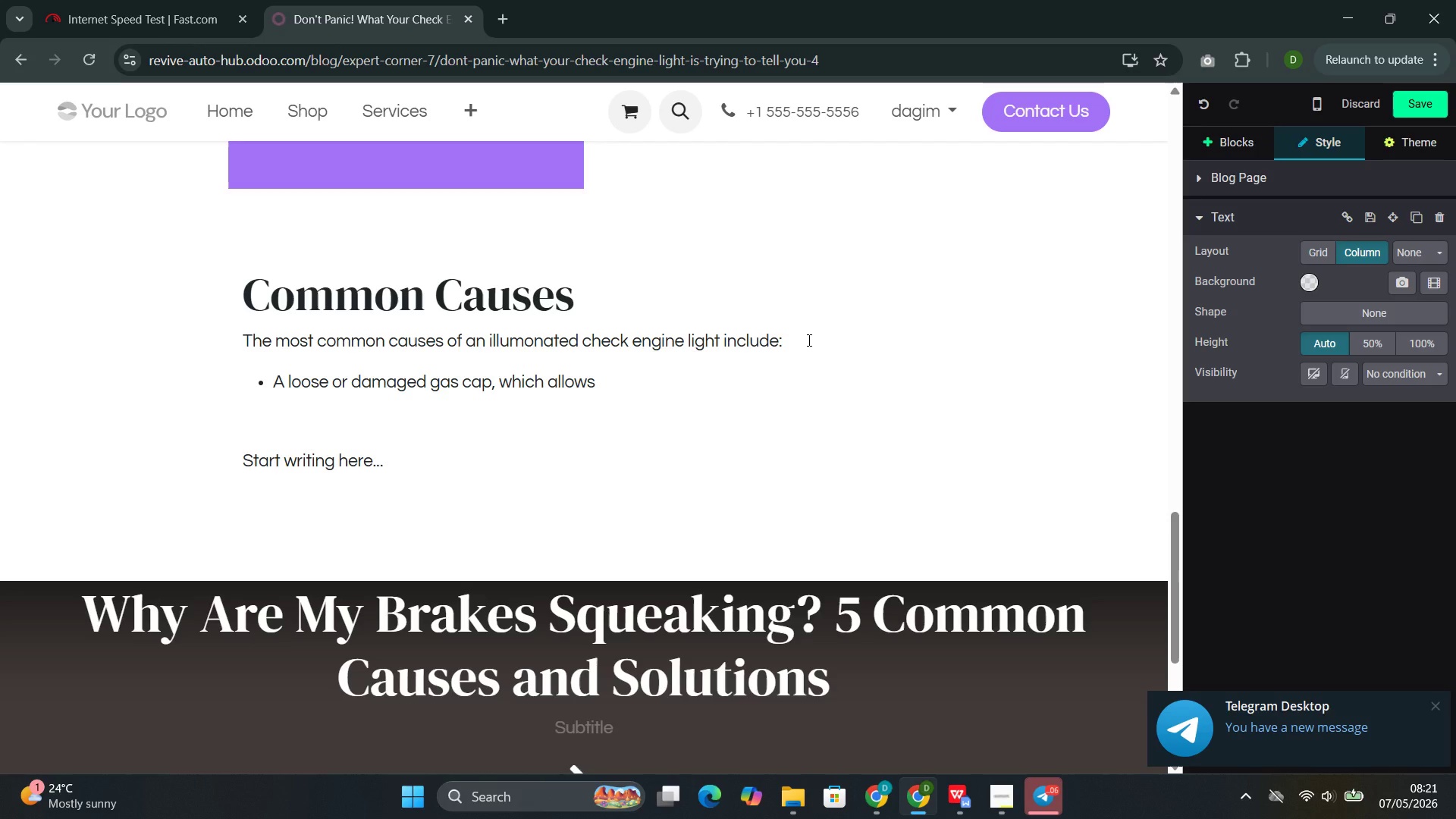 
type(fuel vapors to escape and trigg)
 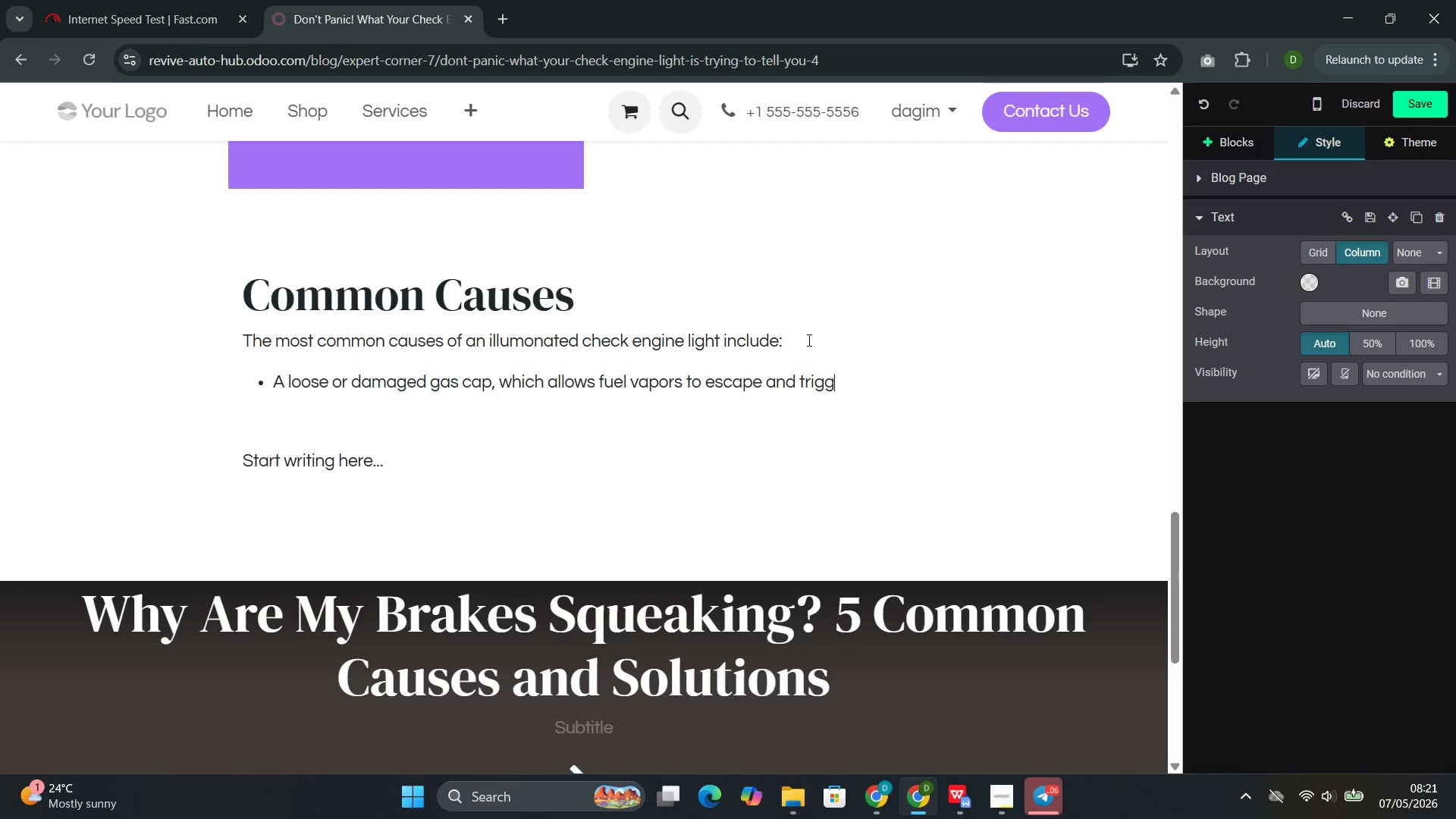 
type(er)
 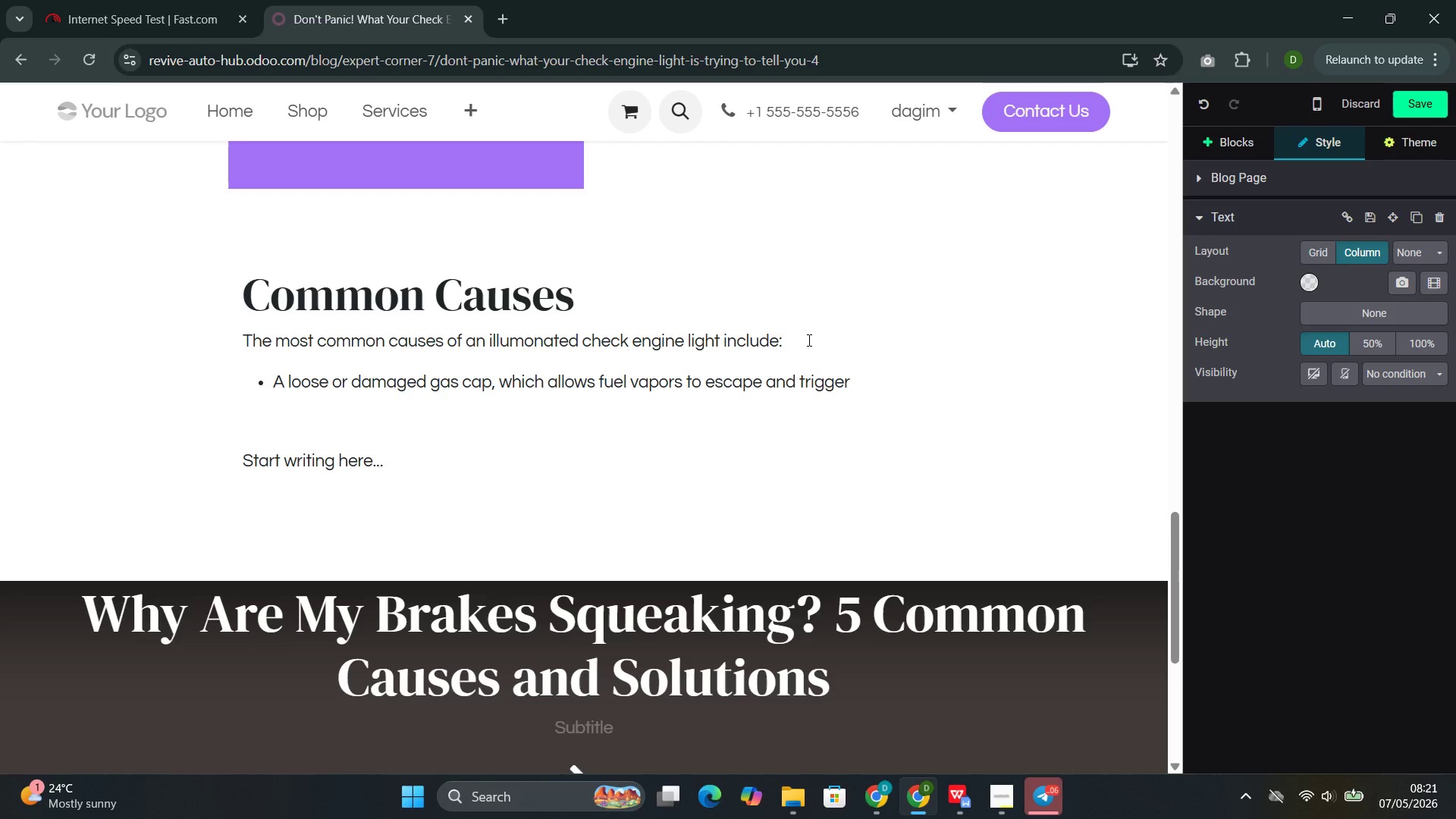 
wait(12.94)
 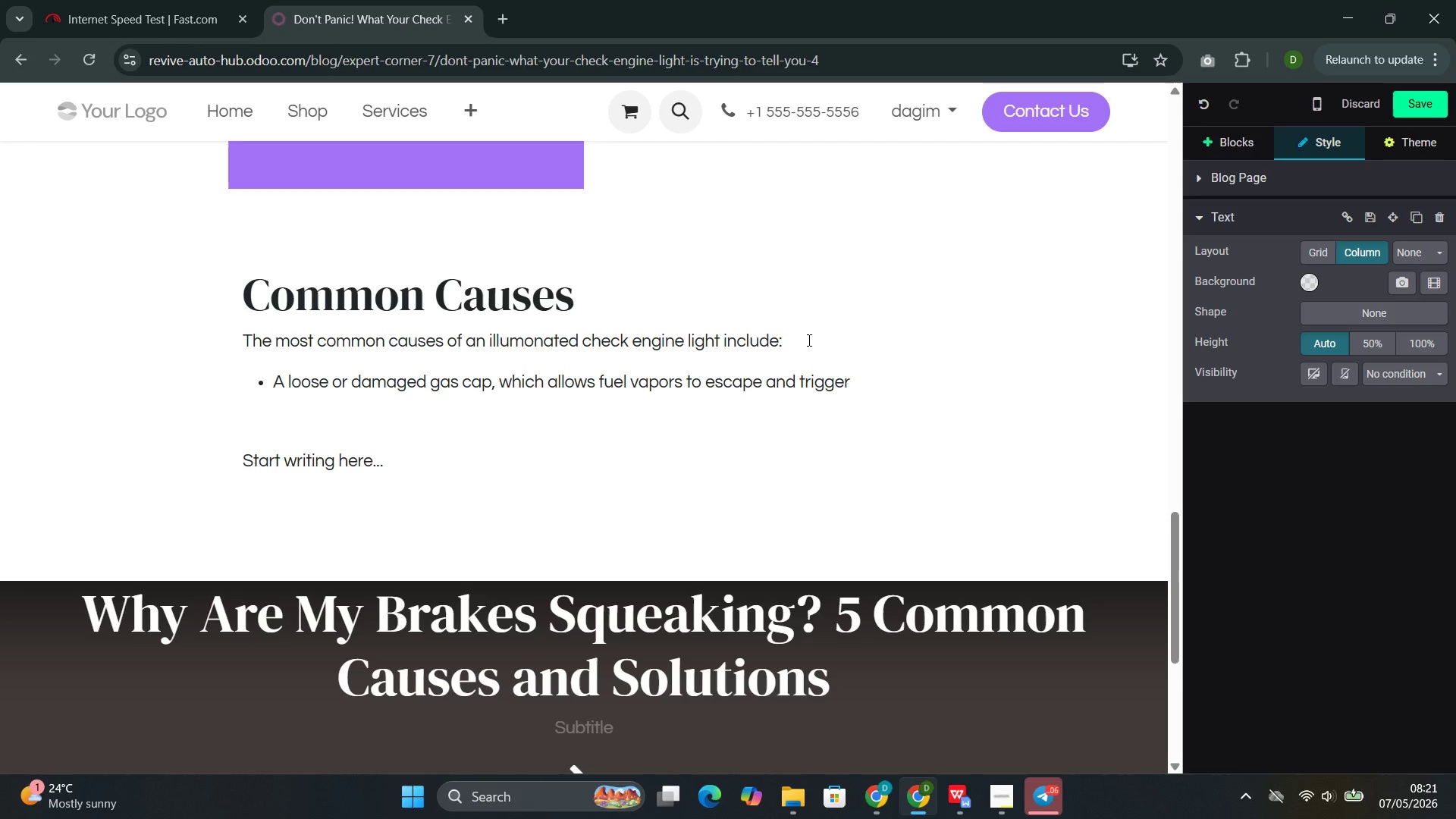 
key(S)
 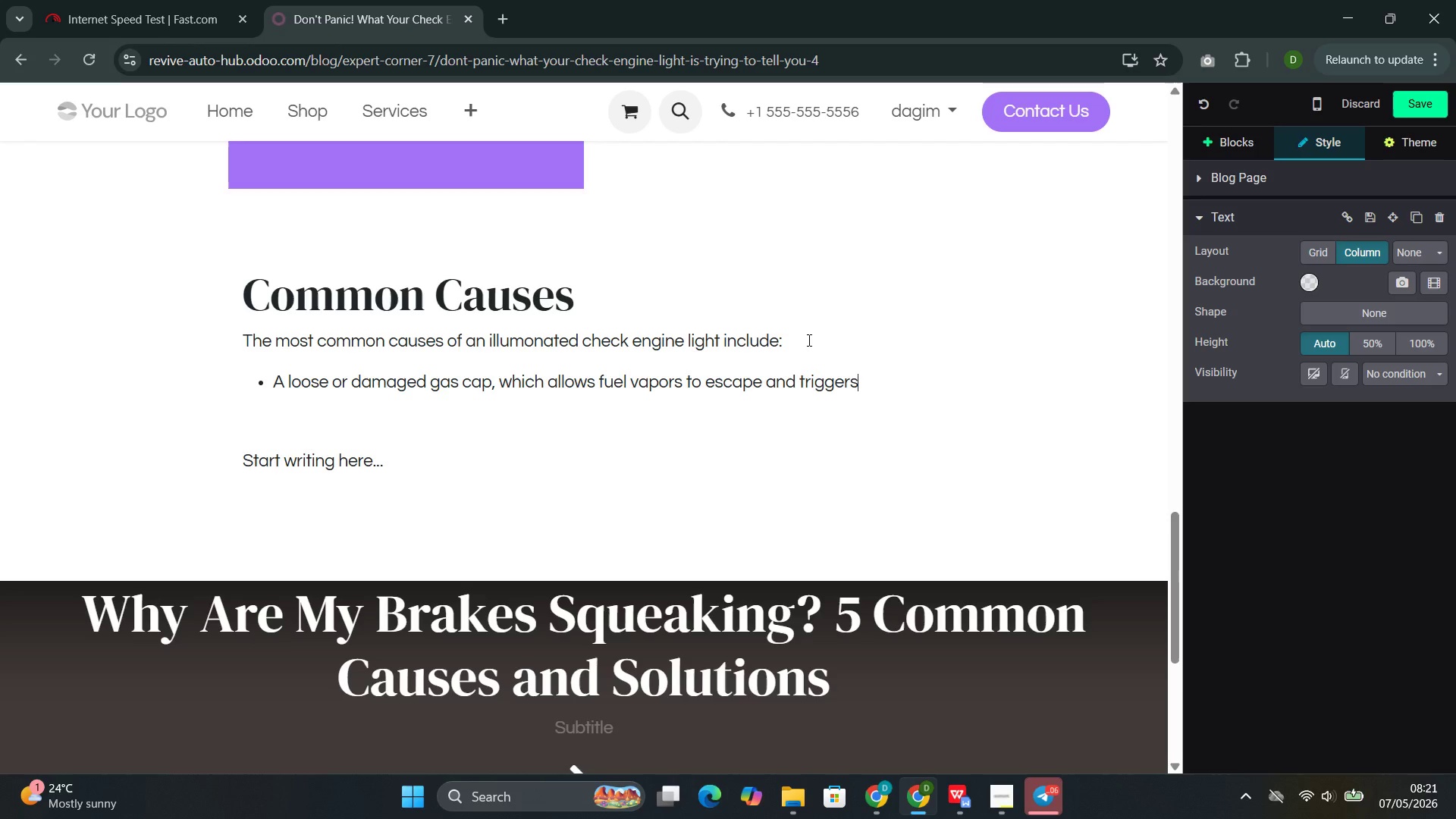 
key(Space)
 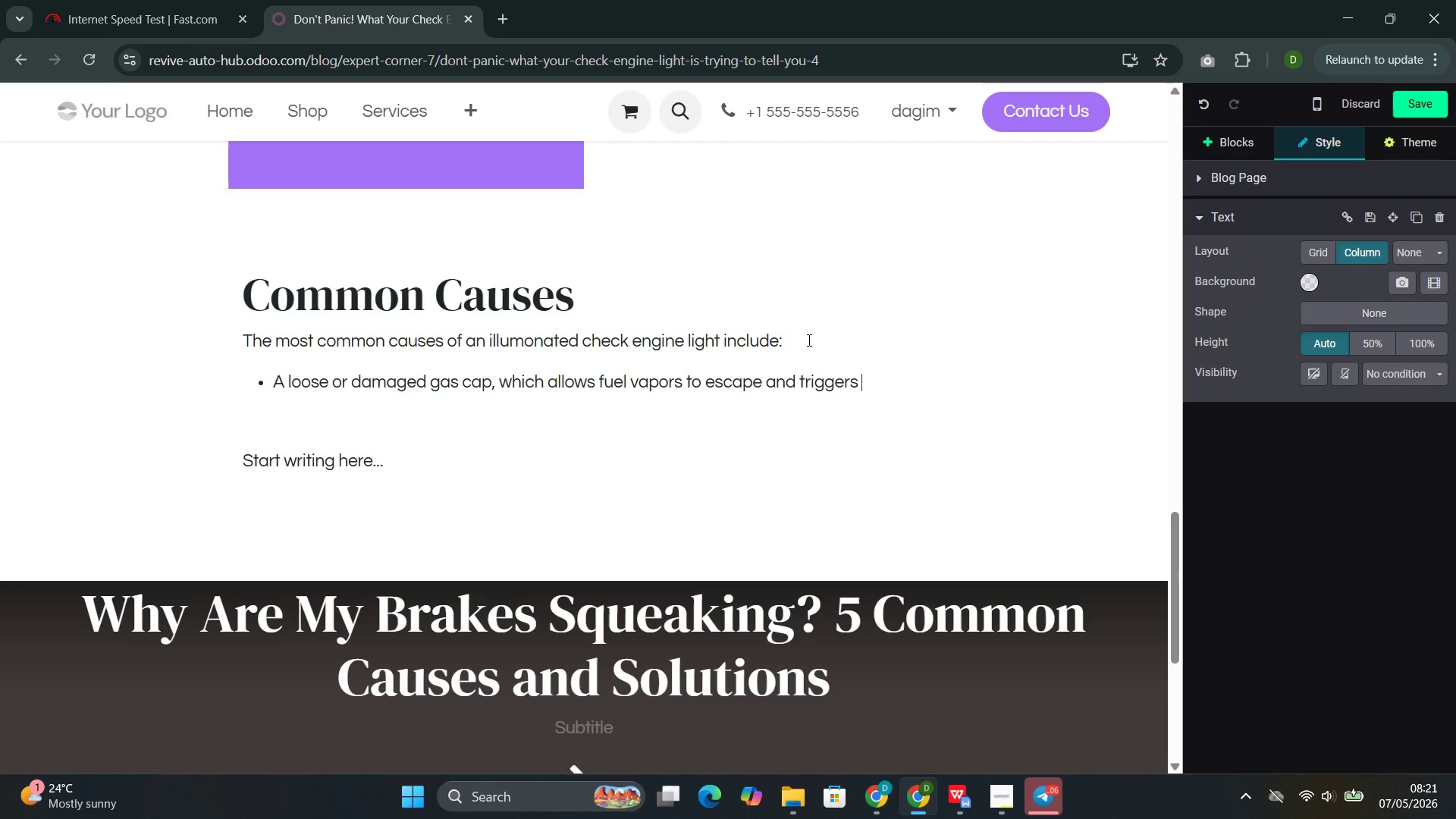 
wait(8.42)
 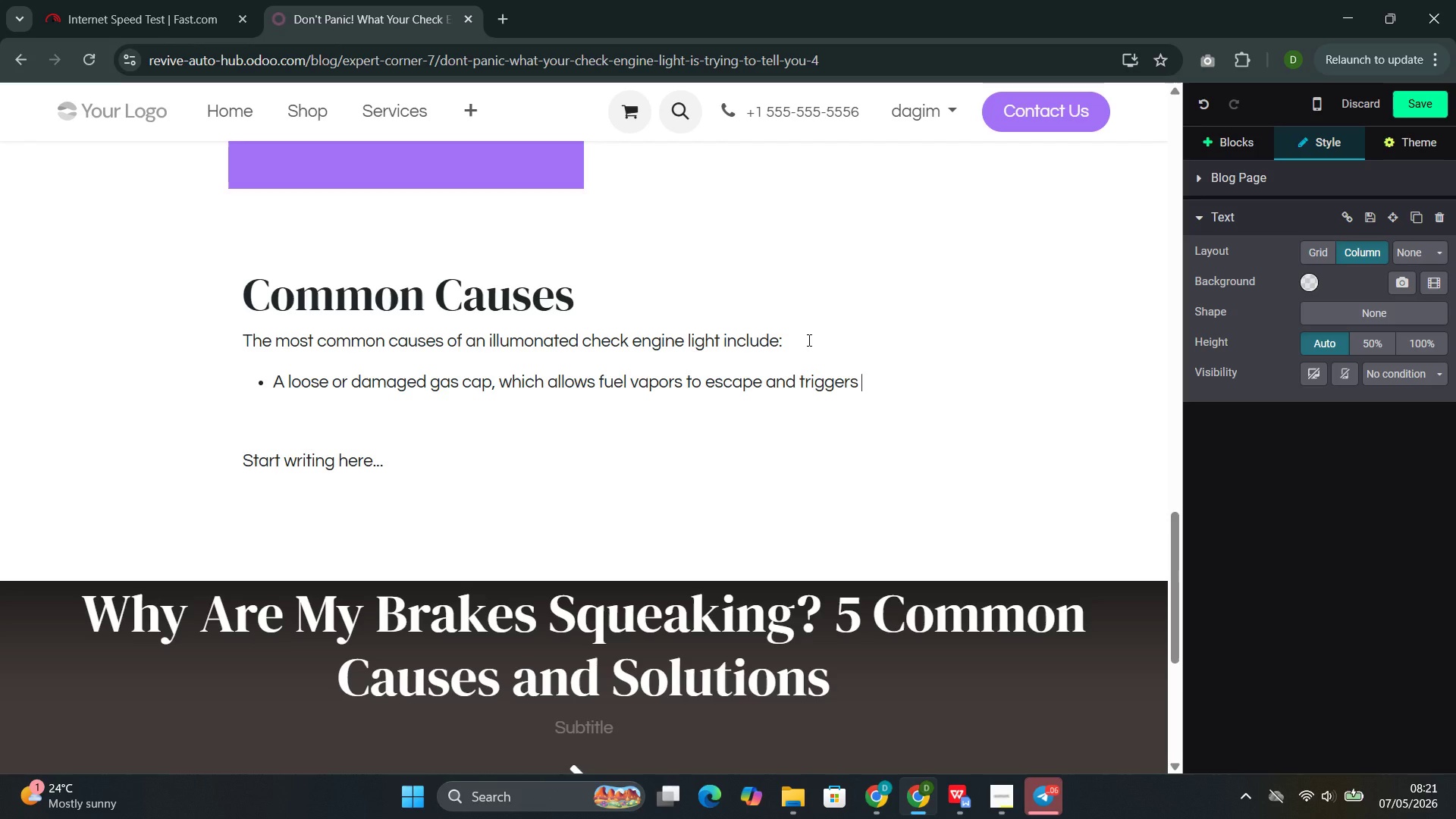 
type(an emussions system code)
 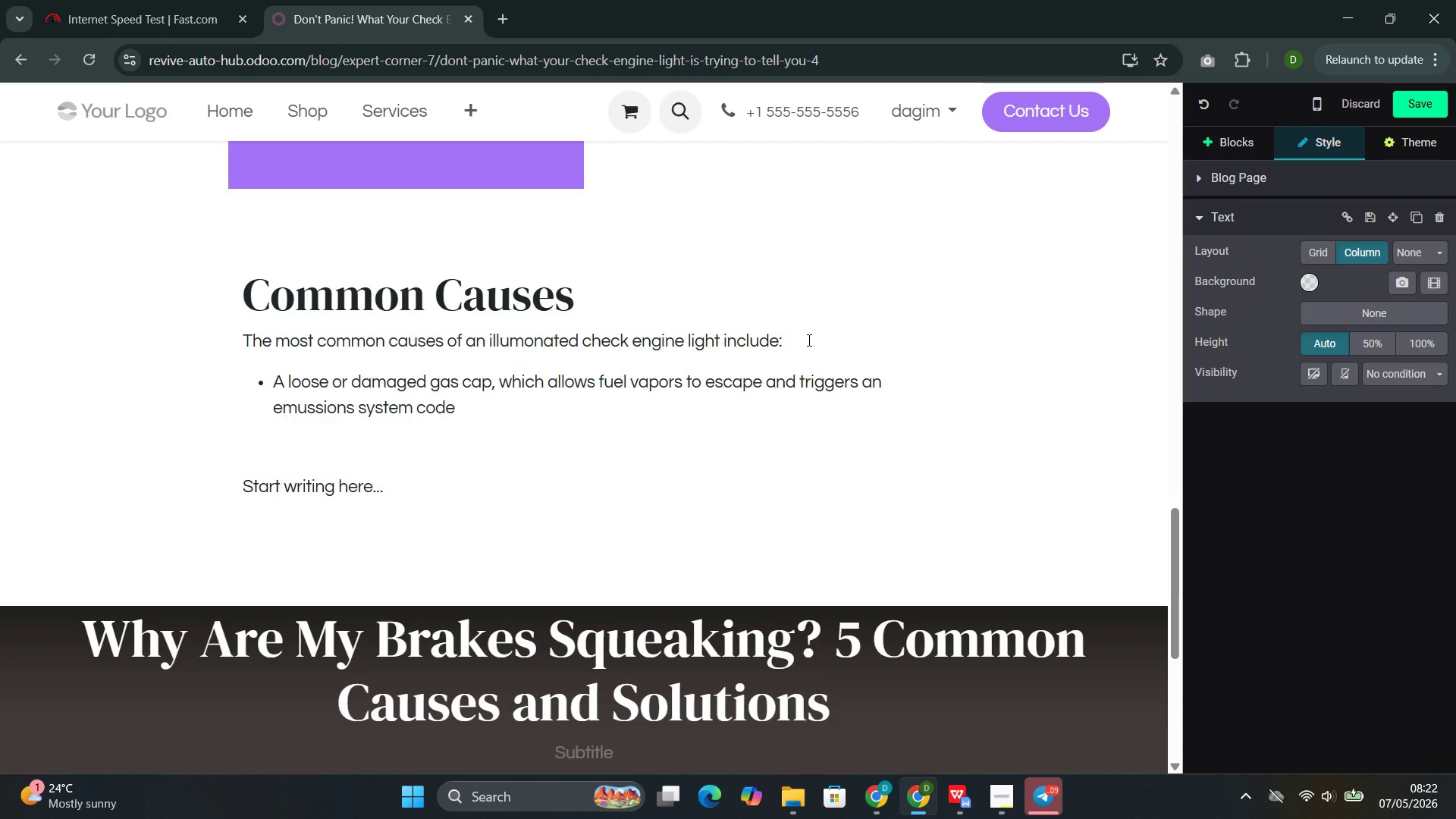 
key(Enter)
 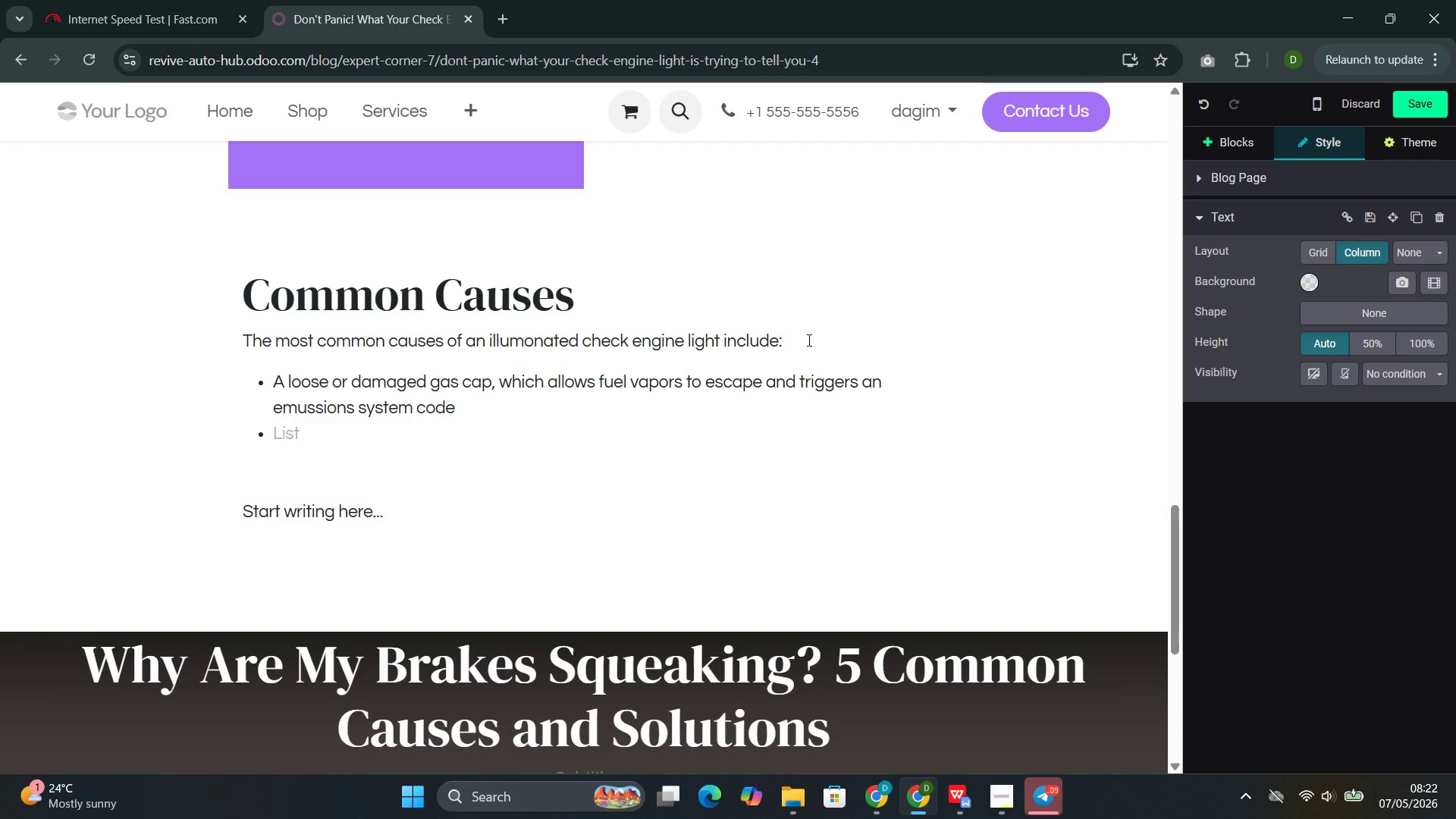 
wait(5.27)
 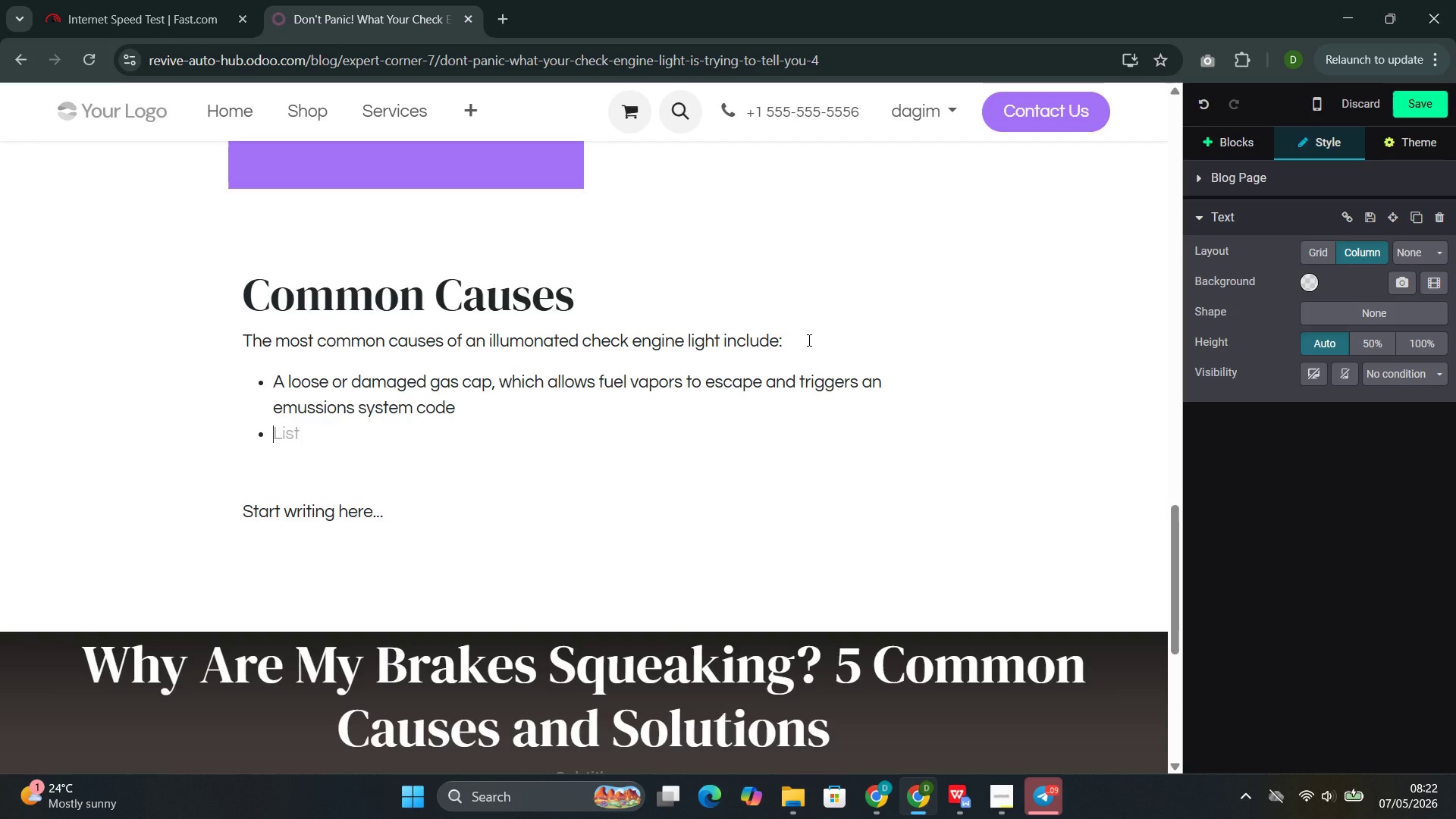 
type(An ox)
 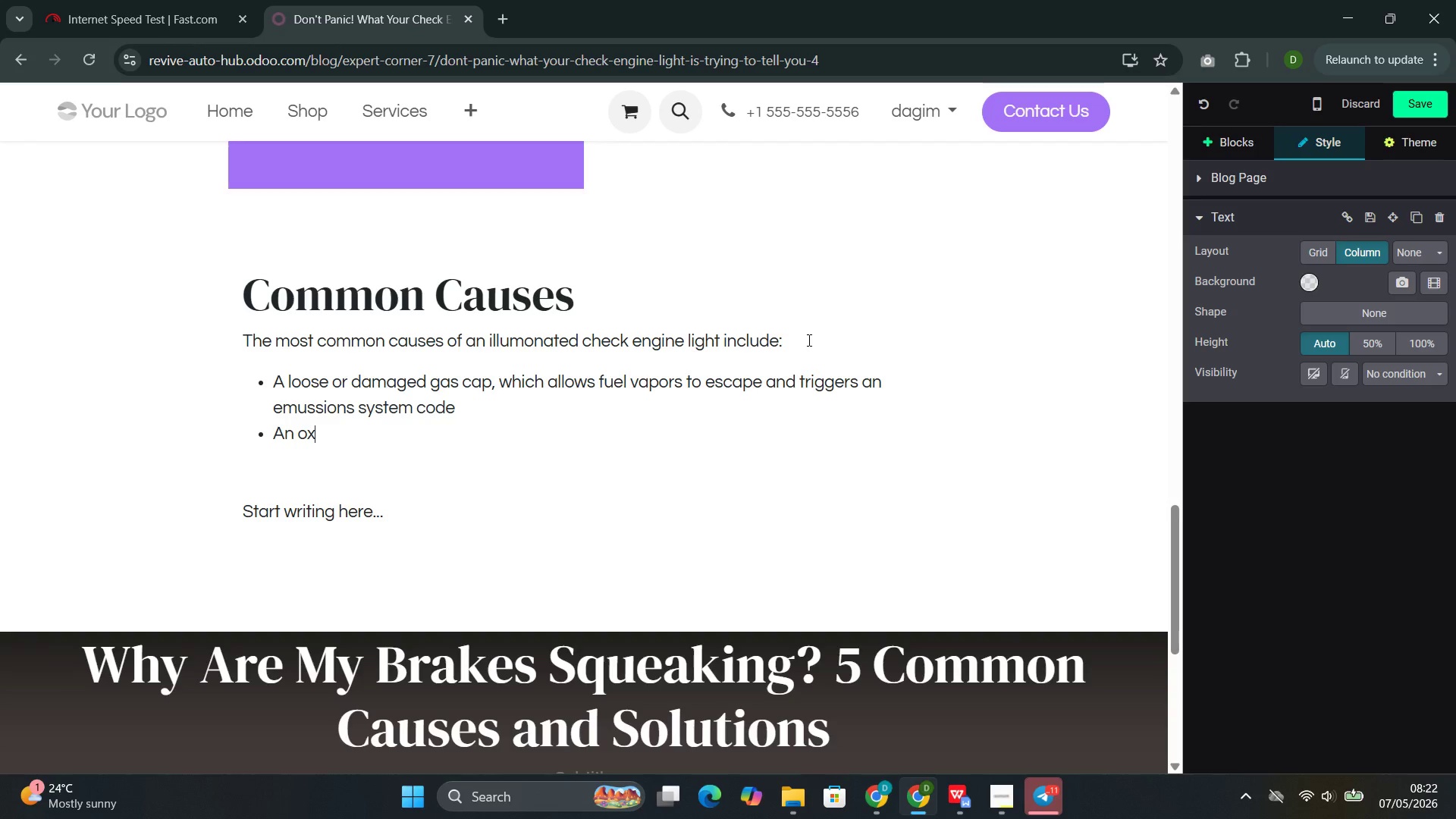 
type(ygen sensor failure )
key(Backspace)
type(, which )
 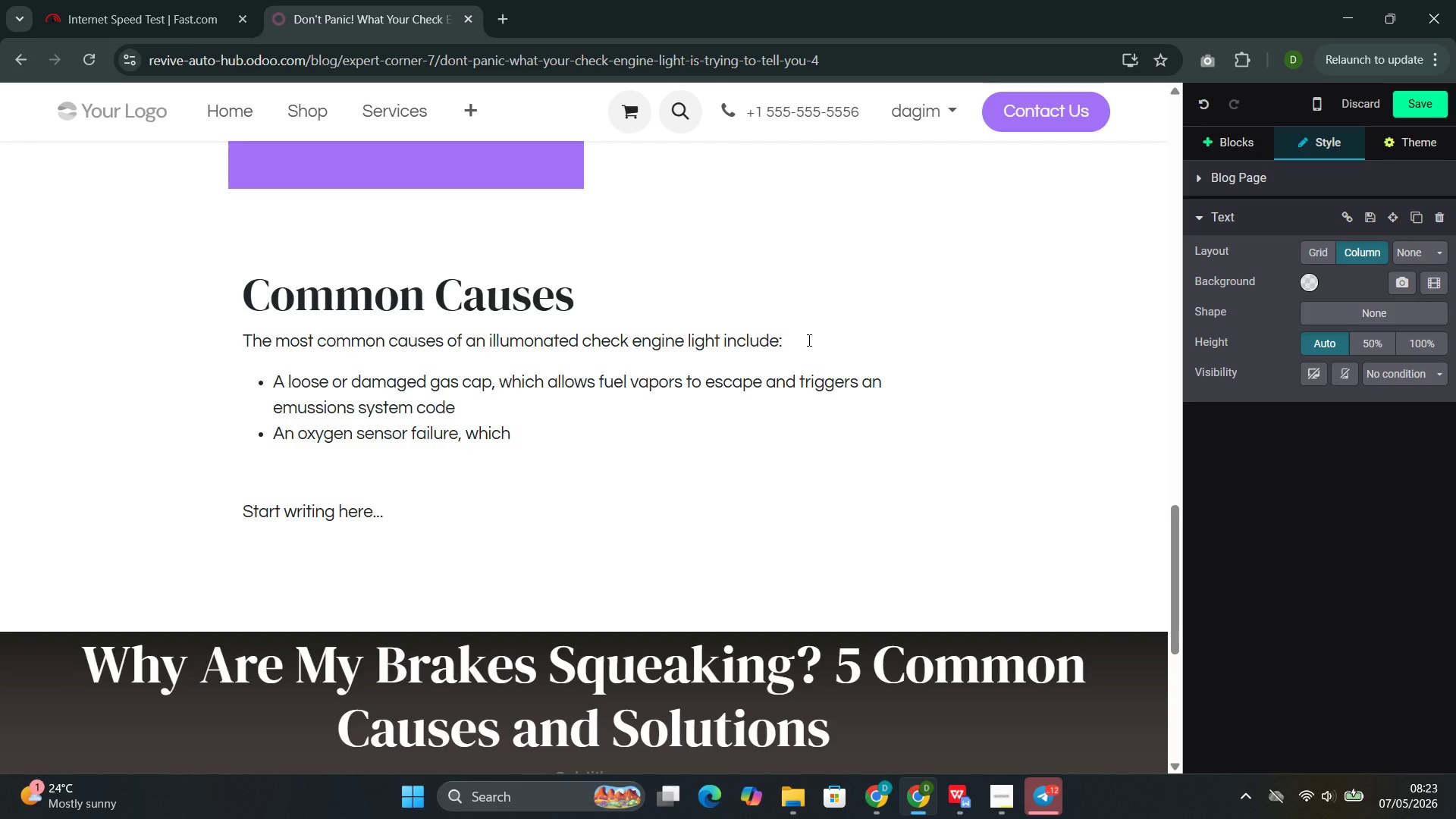 
wait(18.61)
 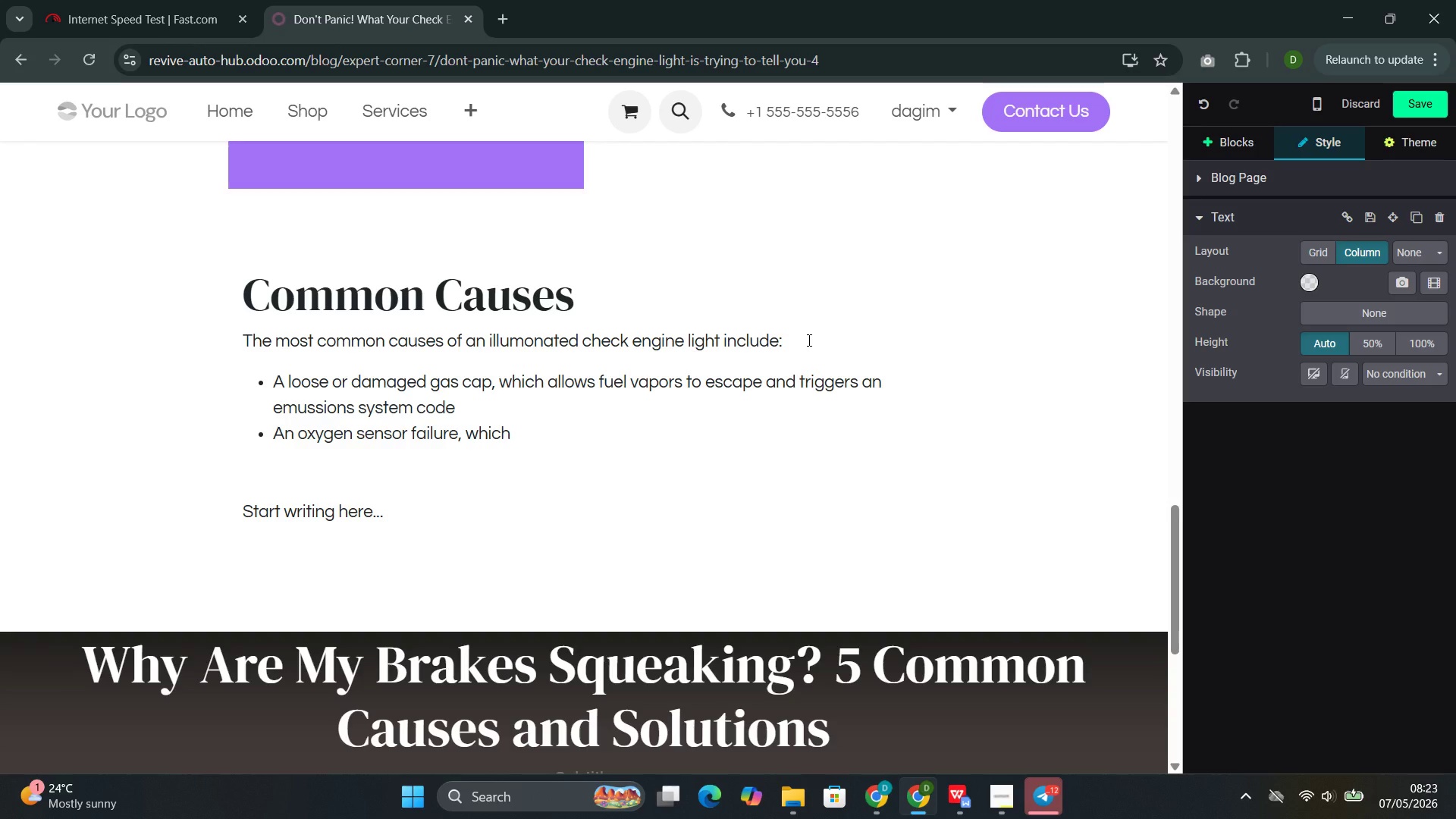 
type(affects the en)
 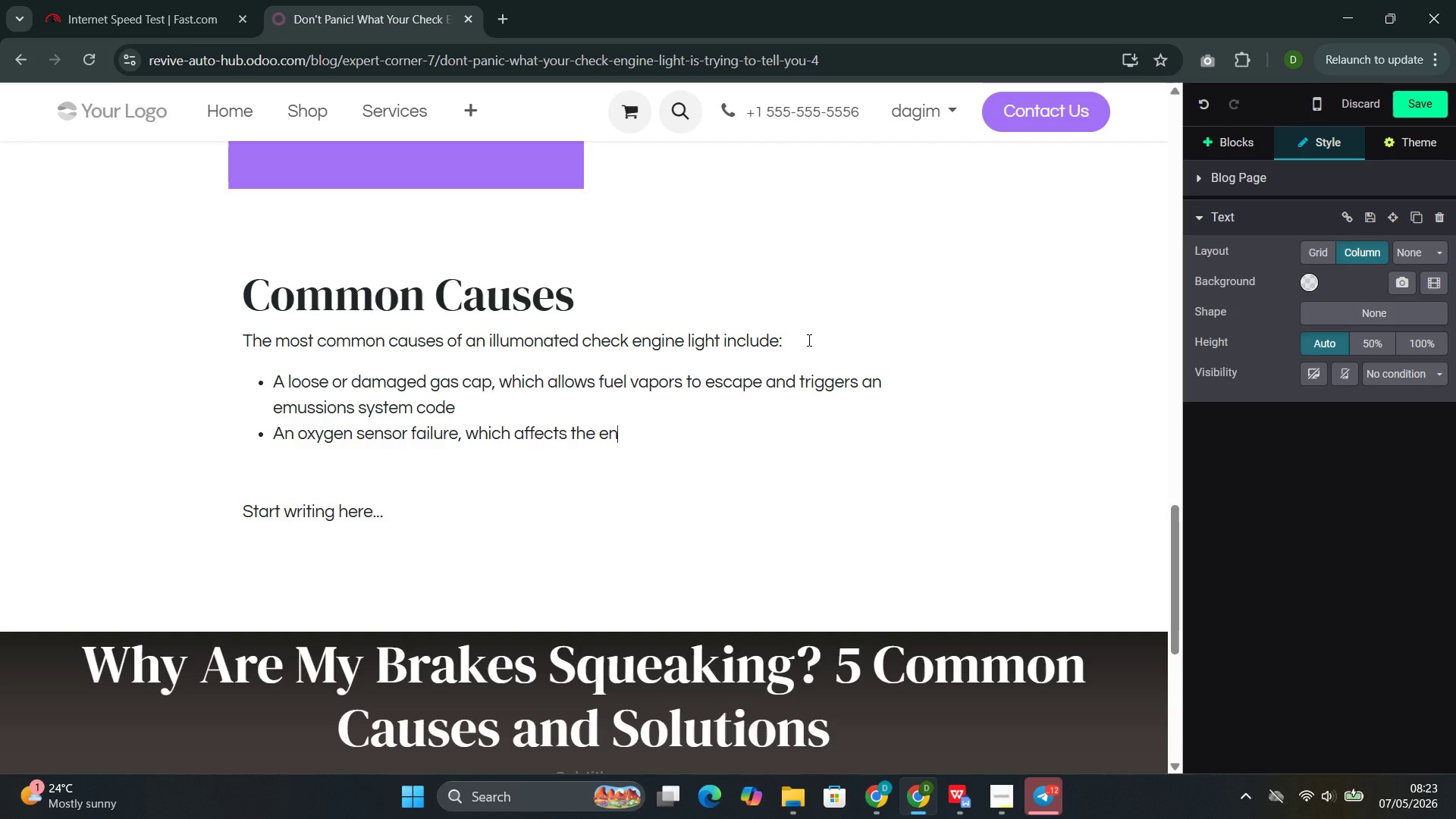 
type(gib)
key(Backspace)
type(ne)
 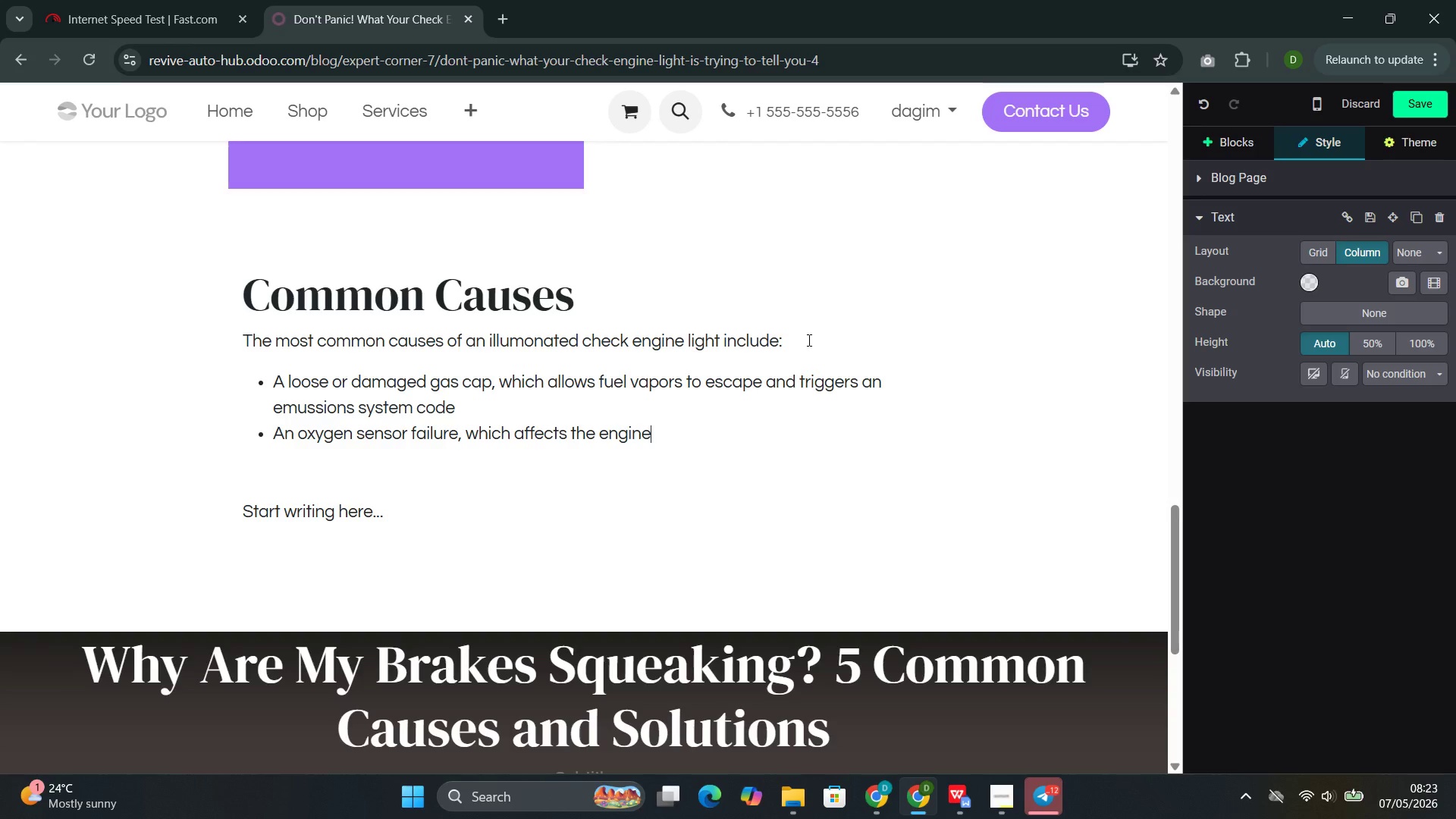 
type('s air-fur)
 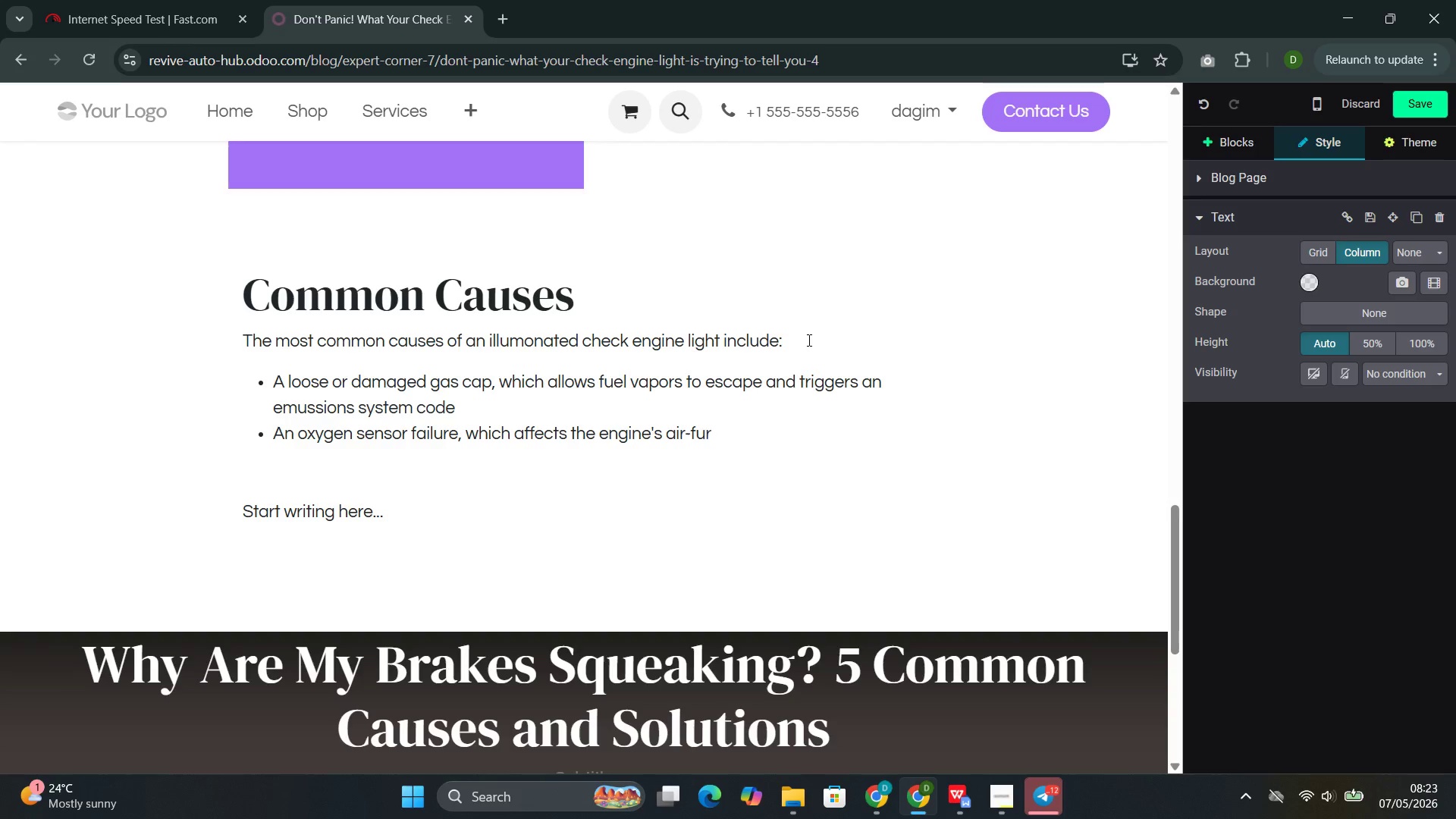 
wait(19.22)
 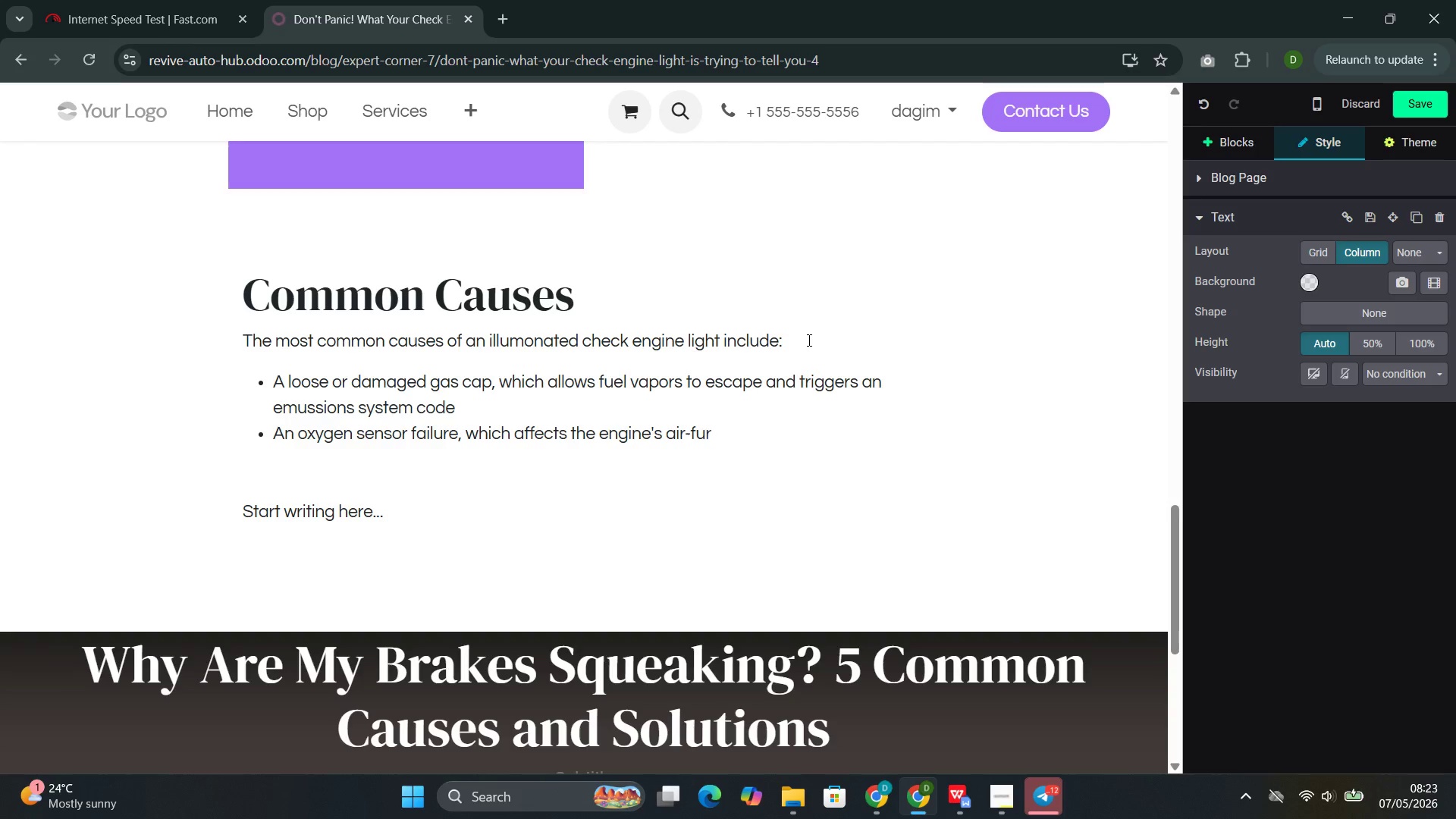 
key(Backspace)
type(el mixure and )
 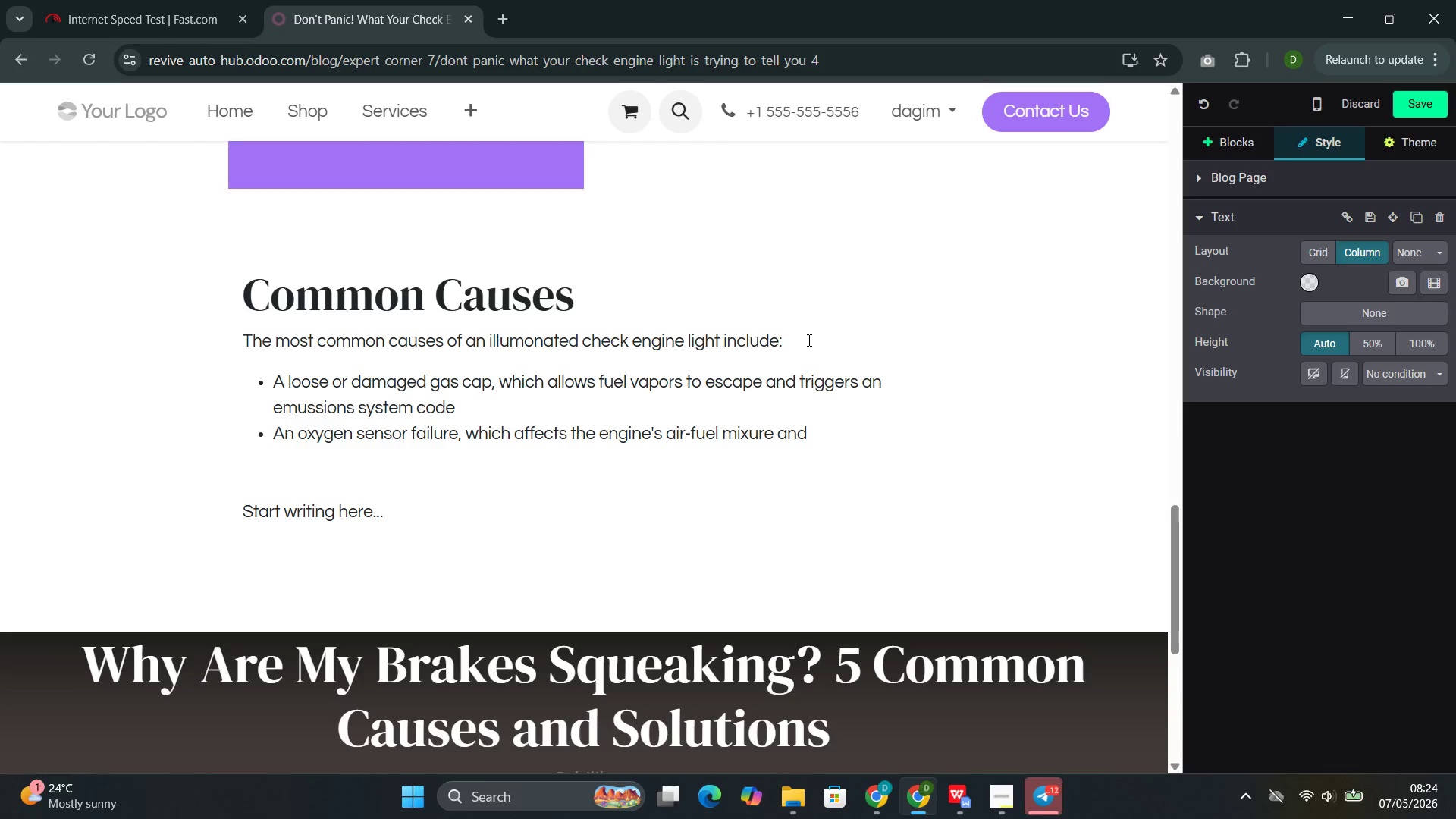 
wait(6.5)
 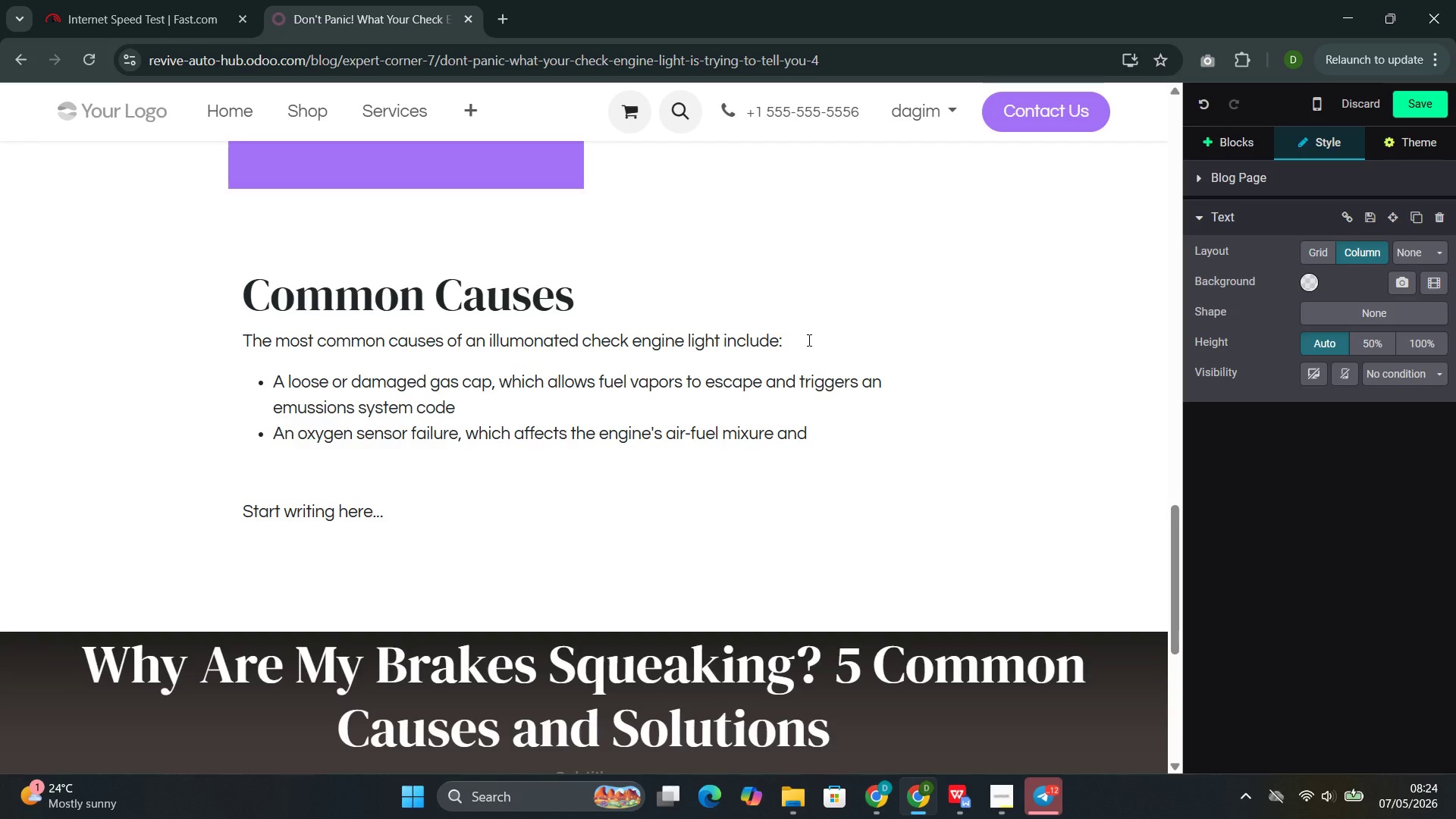 
type(reduces fuel efficient)
key(Backspace)
type(cy)
 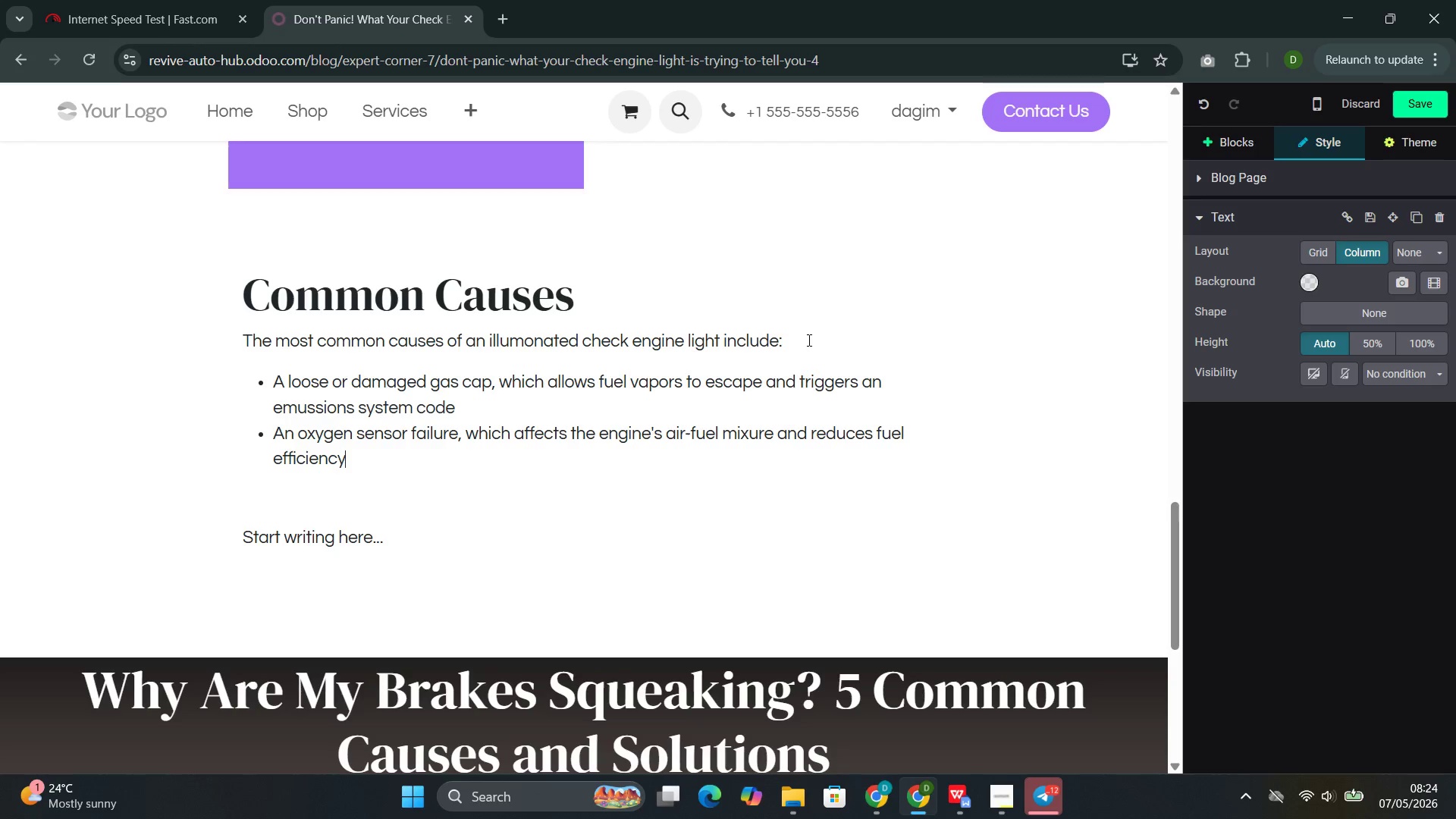 
key(Enter)
 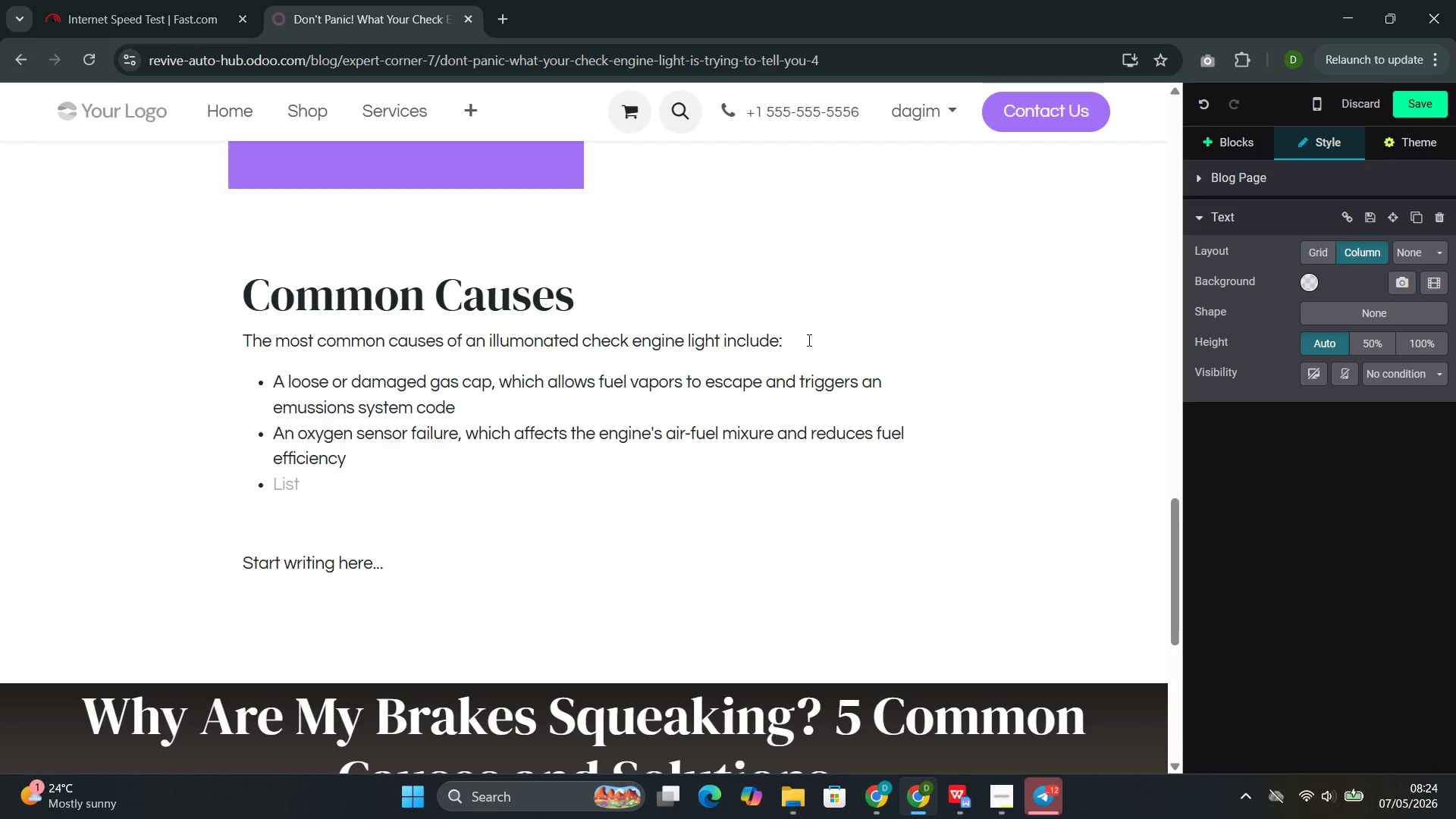 
key(Shift+ShiftRight)
 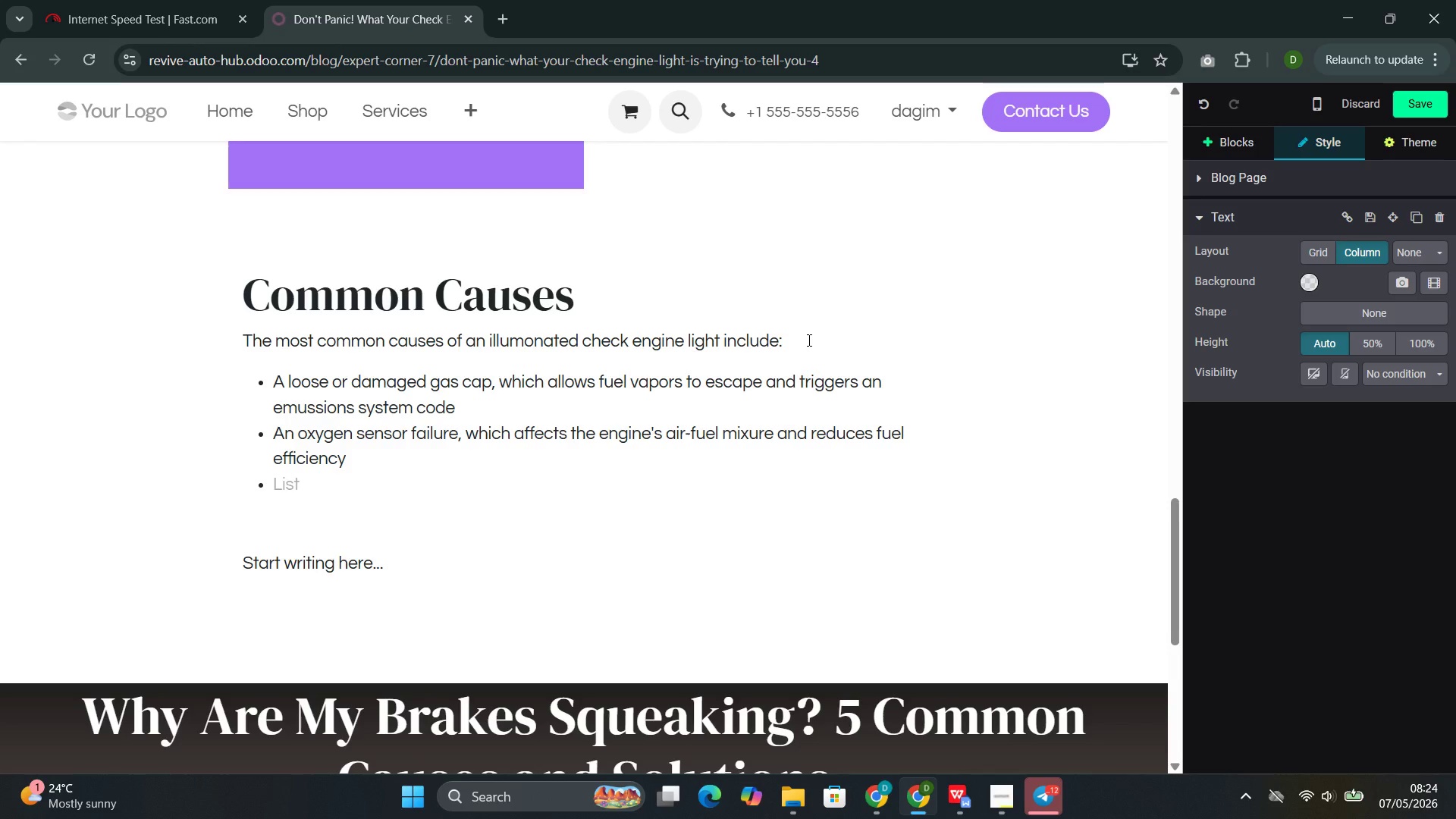 
type(A failing )
 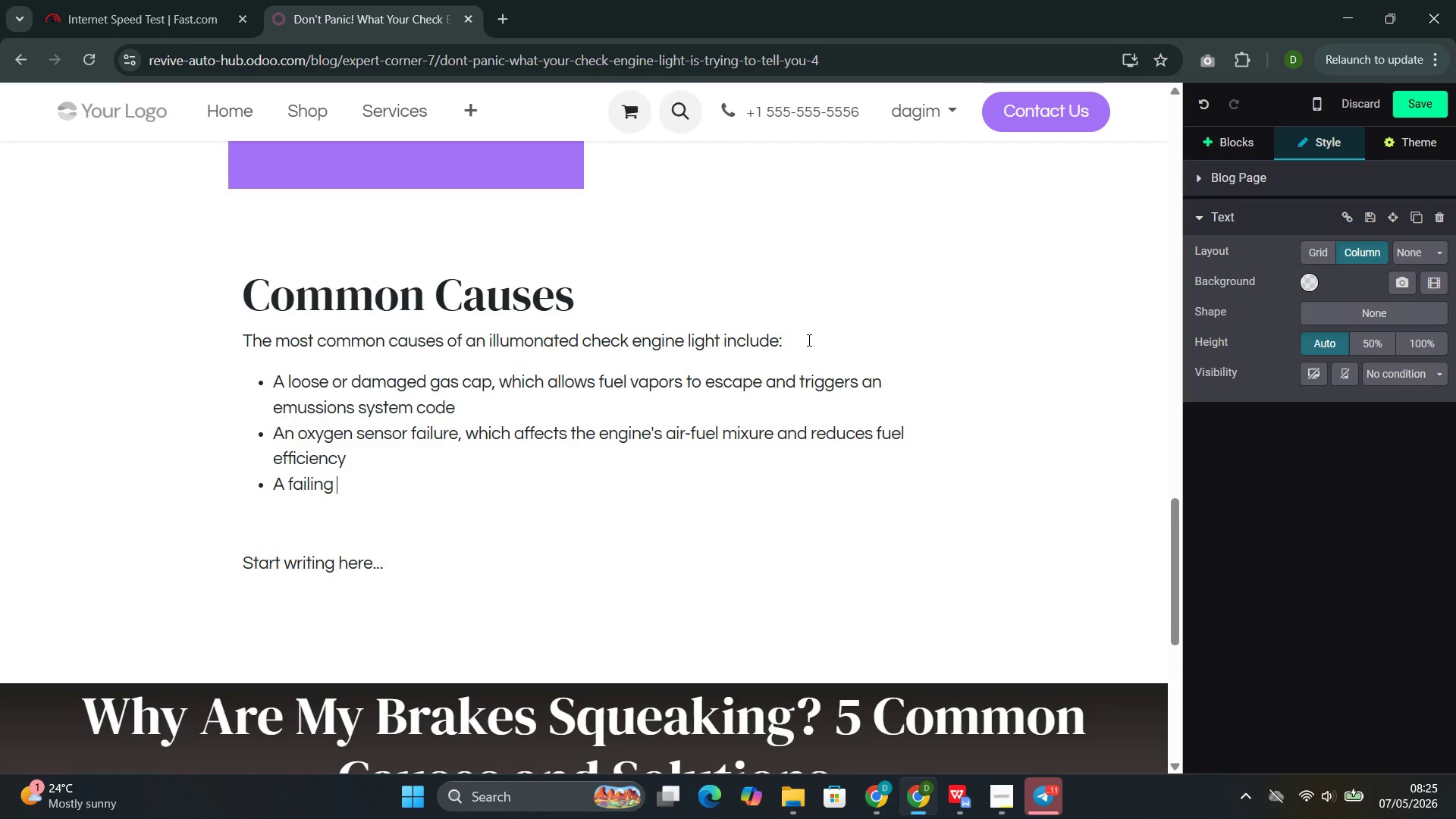 
wait(41.27)
 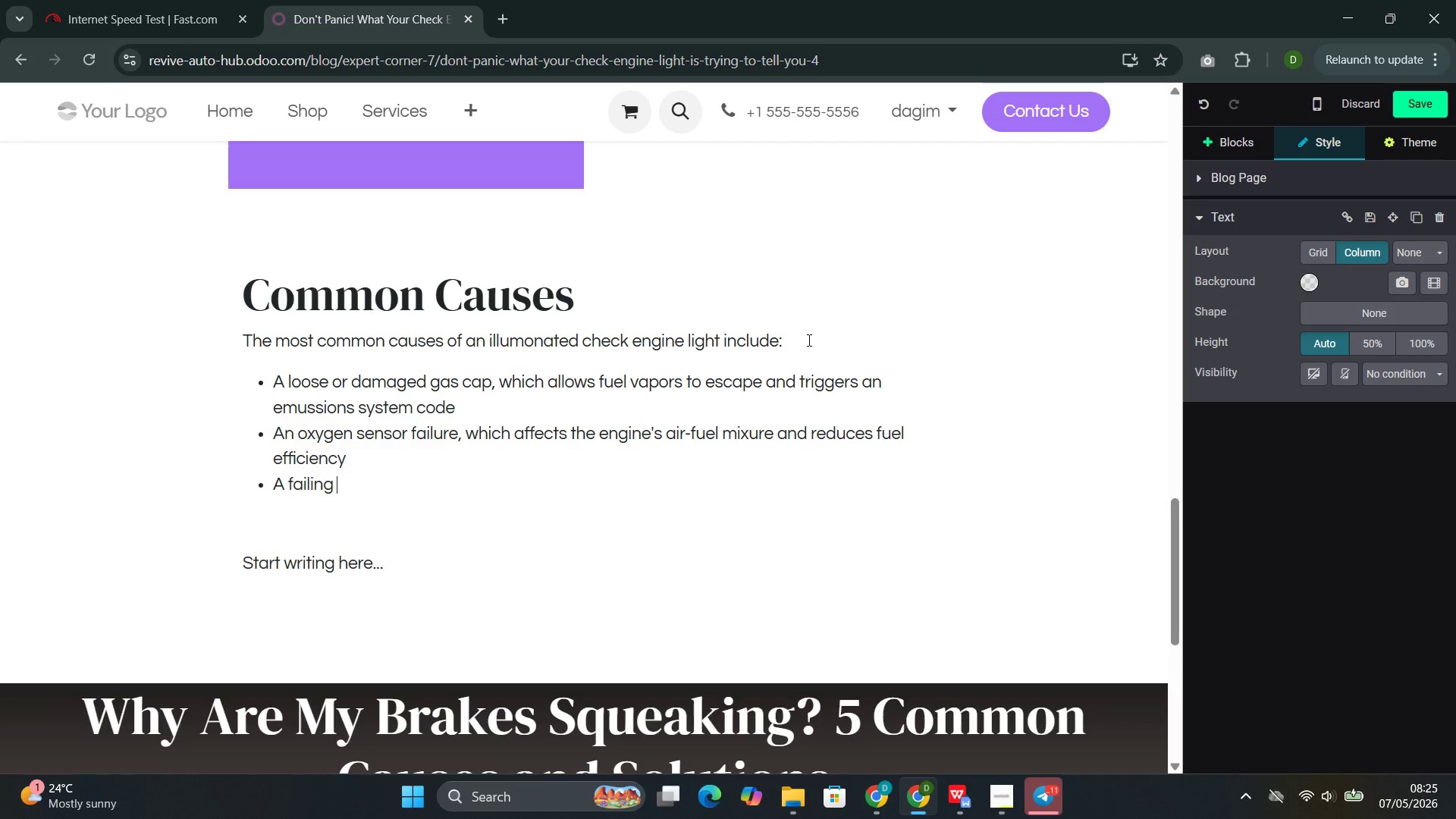 
type(catalytic converter )
key(Backspace)
type(, often the )
 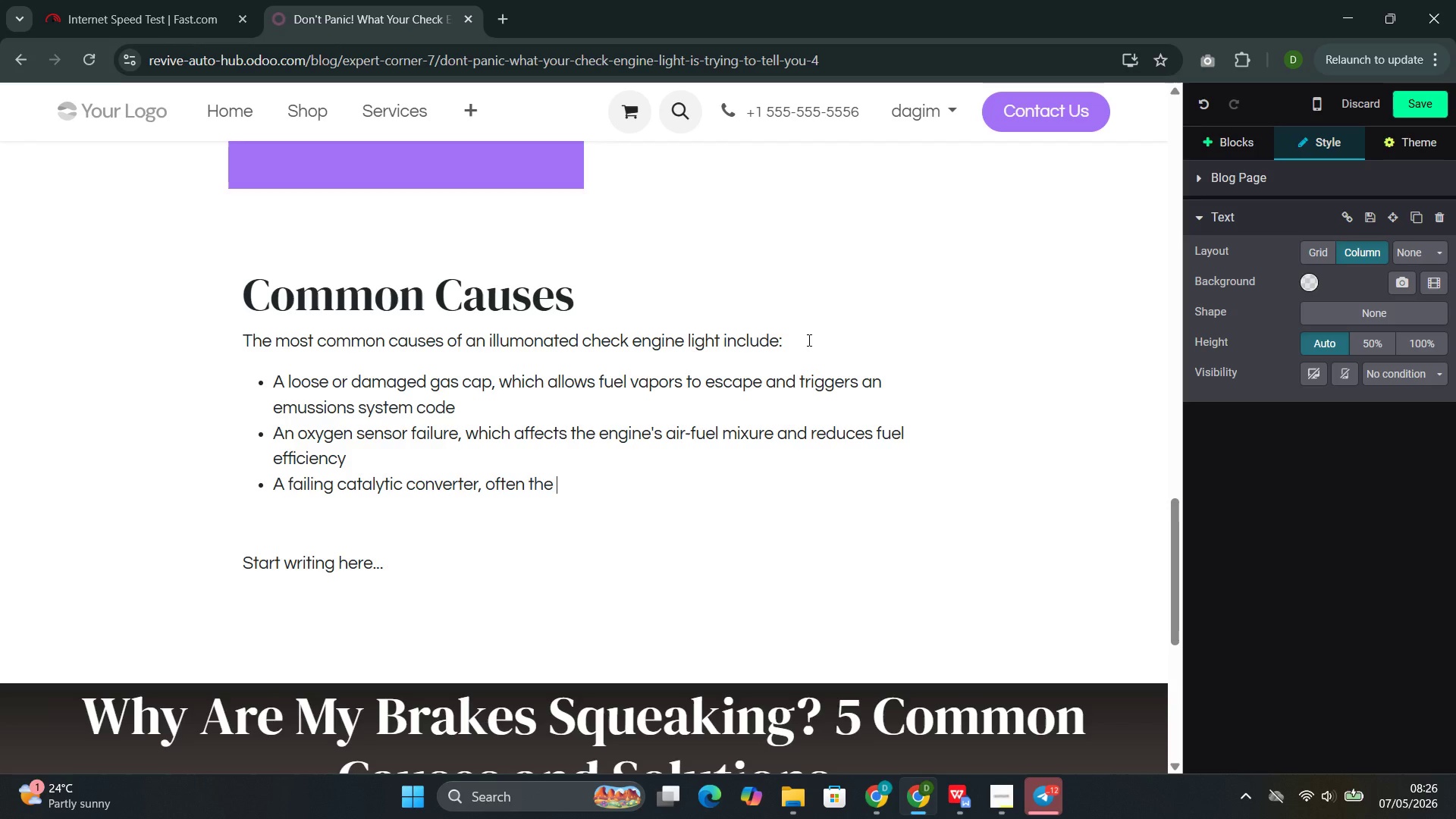 
wait(35.0)
 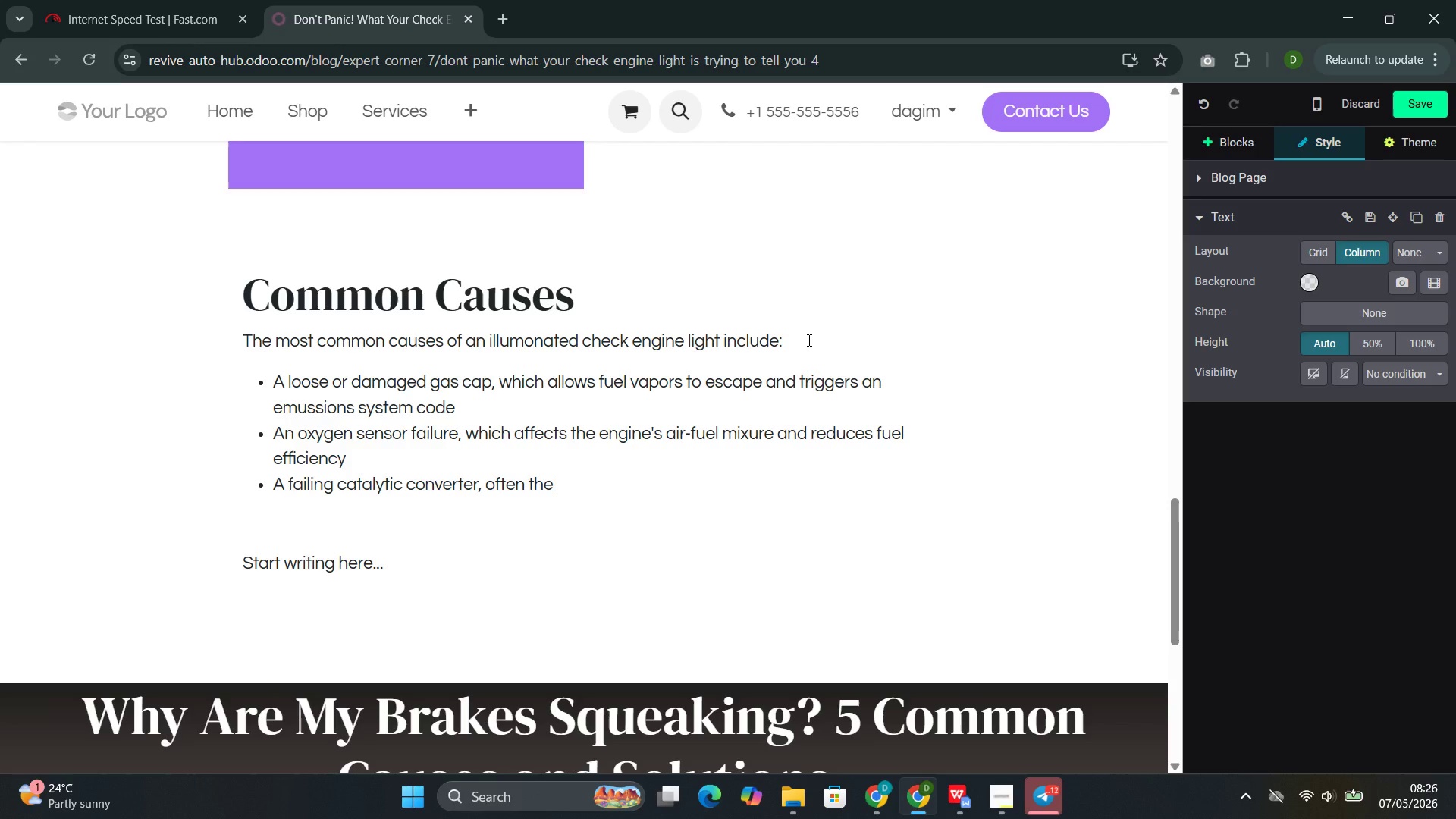 
type(result of ingnoti)
key(Backspace)
key(Backspace)
type(ring ohrt)
key(Backspace)
key(Backspace)
key(Backspace)
type(ther problems for too long )
 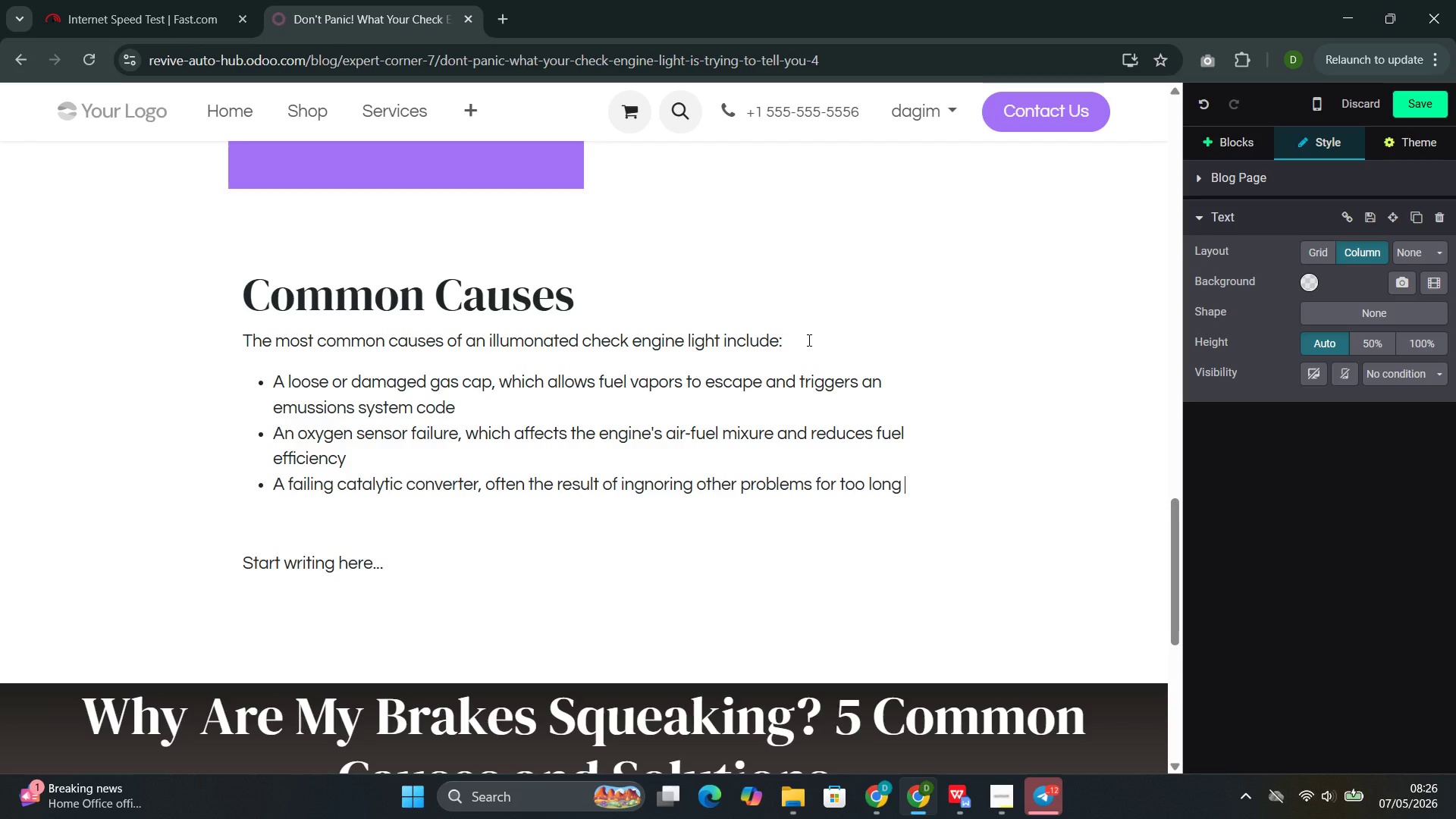 
key(Enter)
 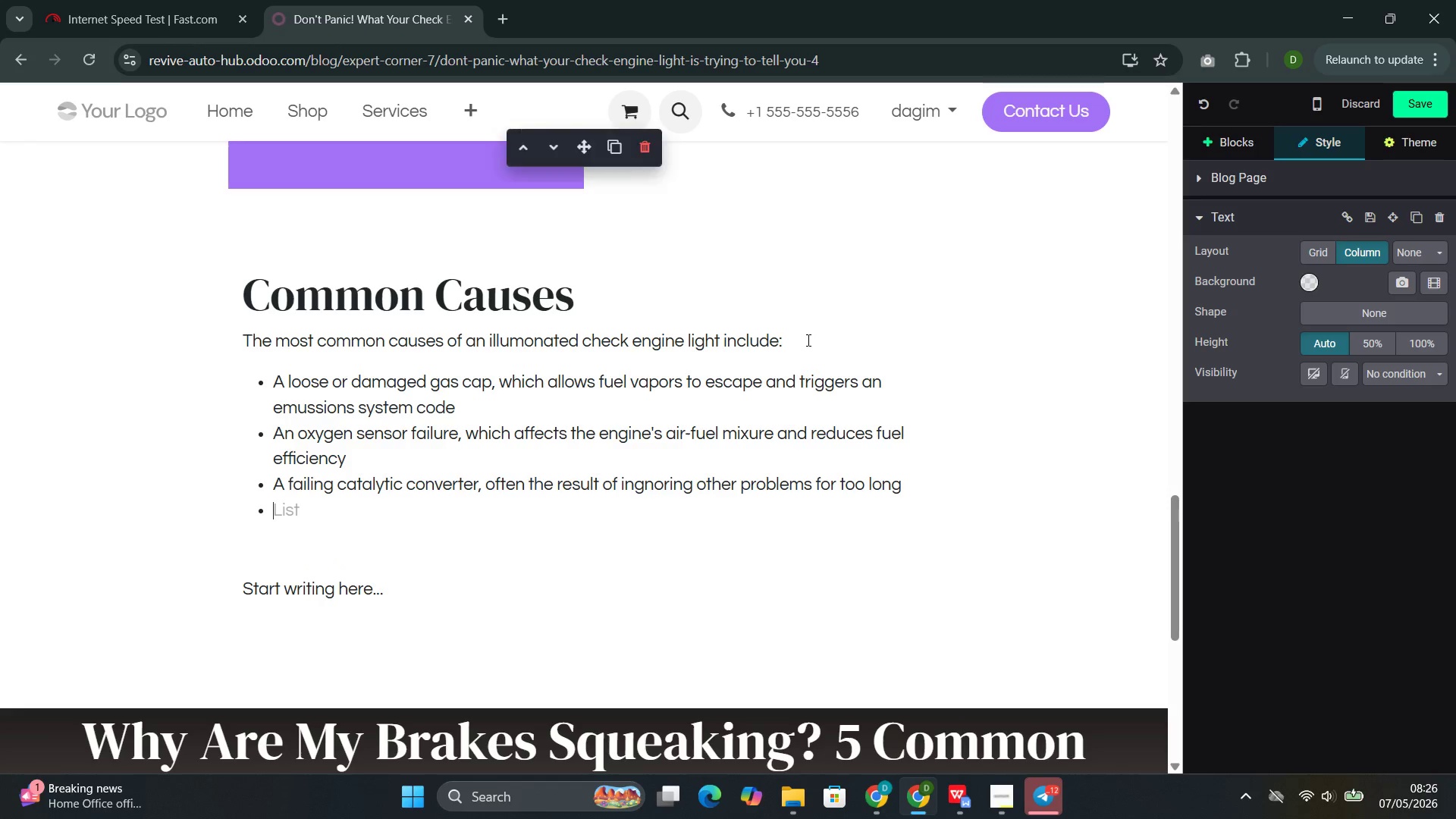 
type(A mass airflow sen)
 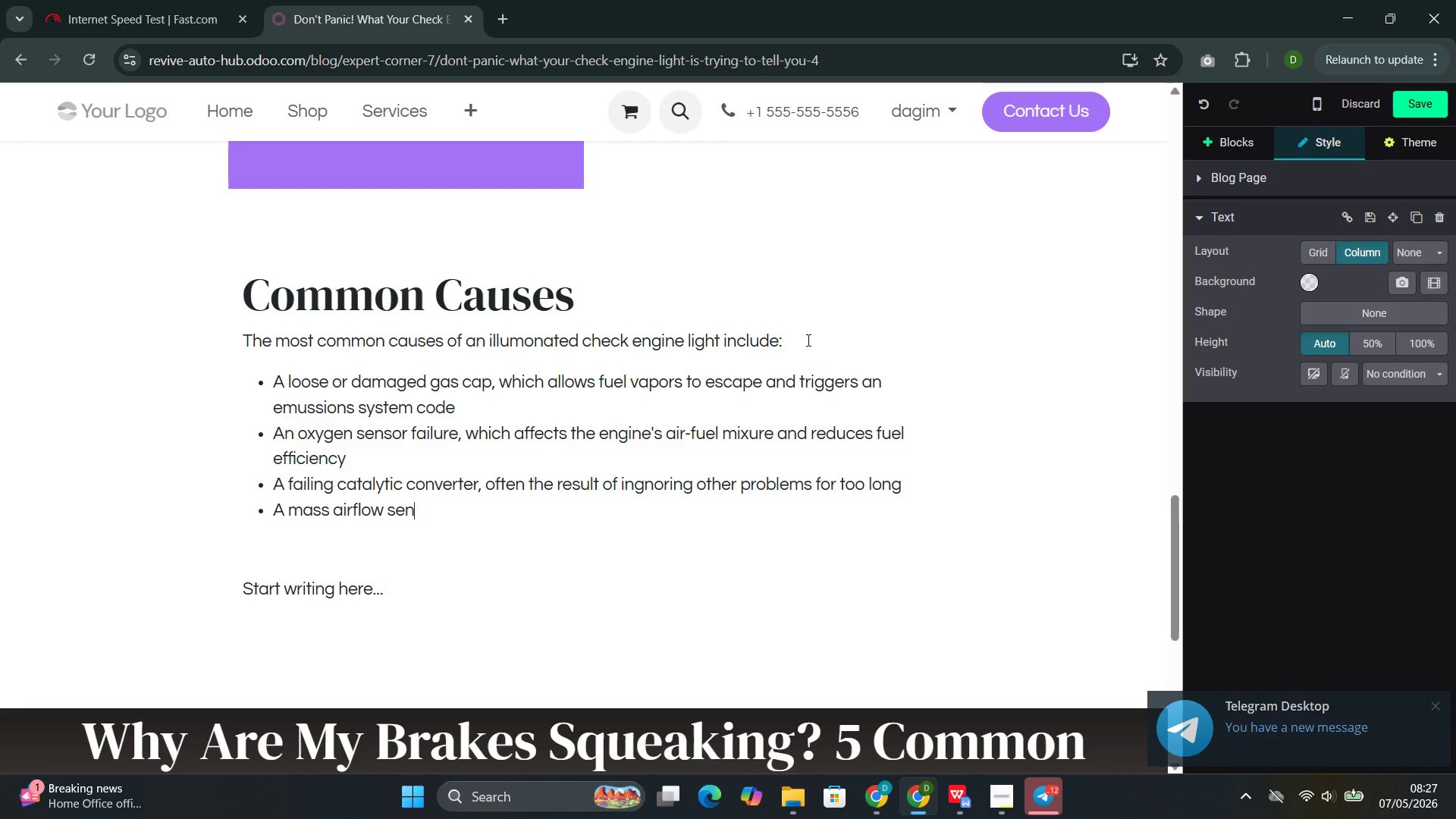 
type(sor failure )
 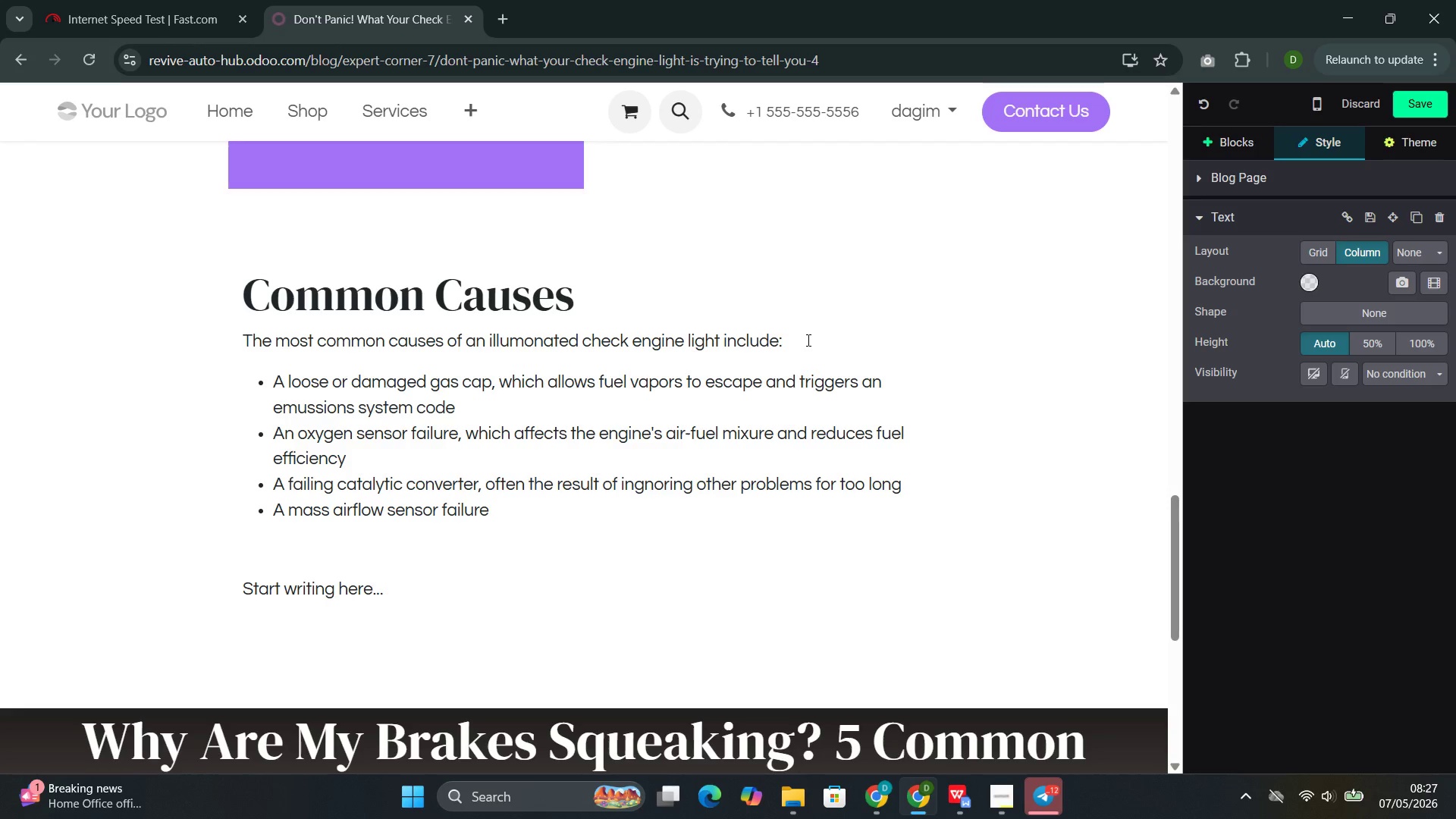 
key(Backspace)
type(, which affects )
 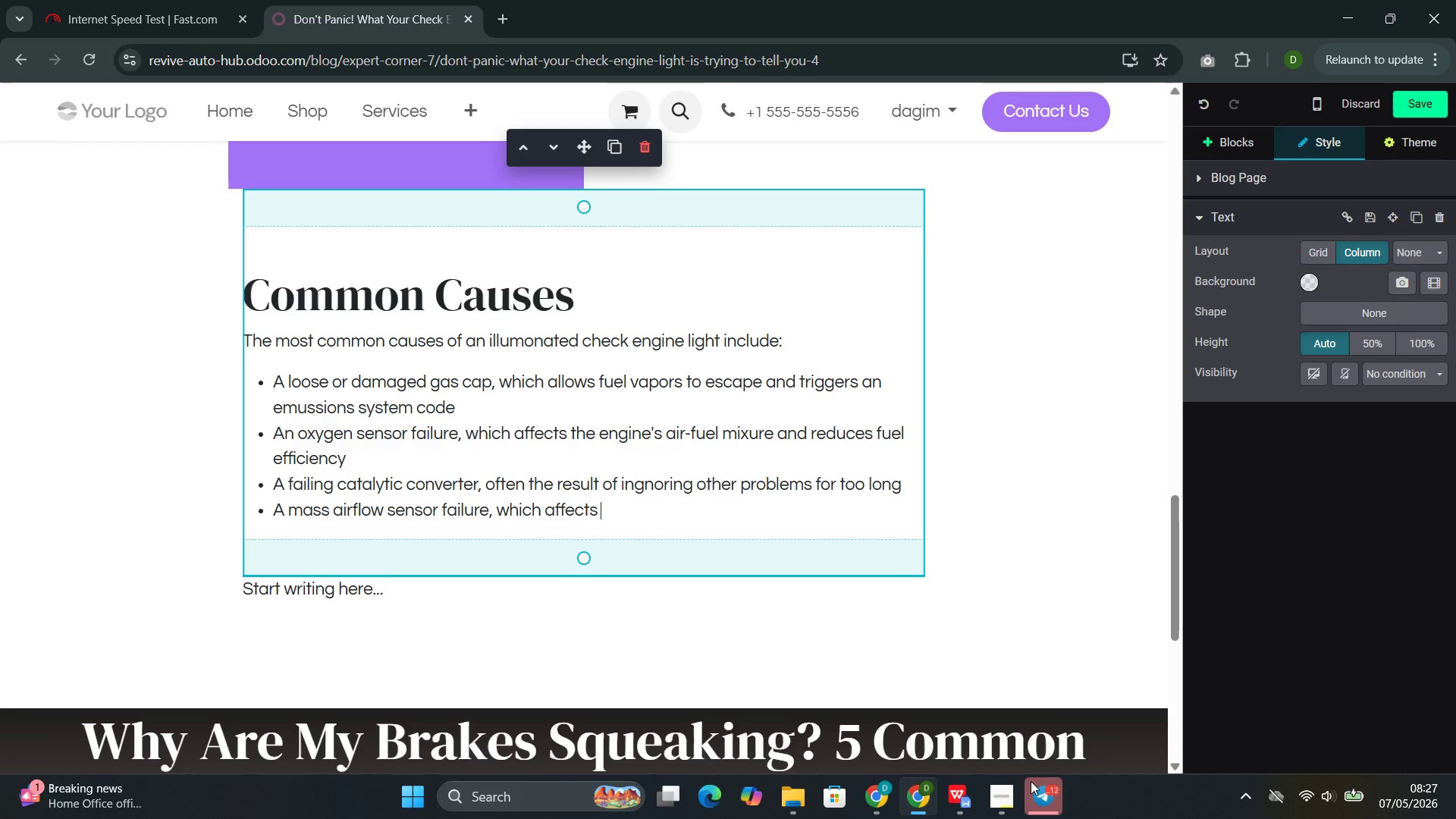 
left_click([963, 698])
 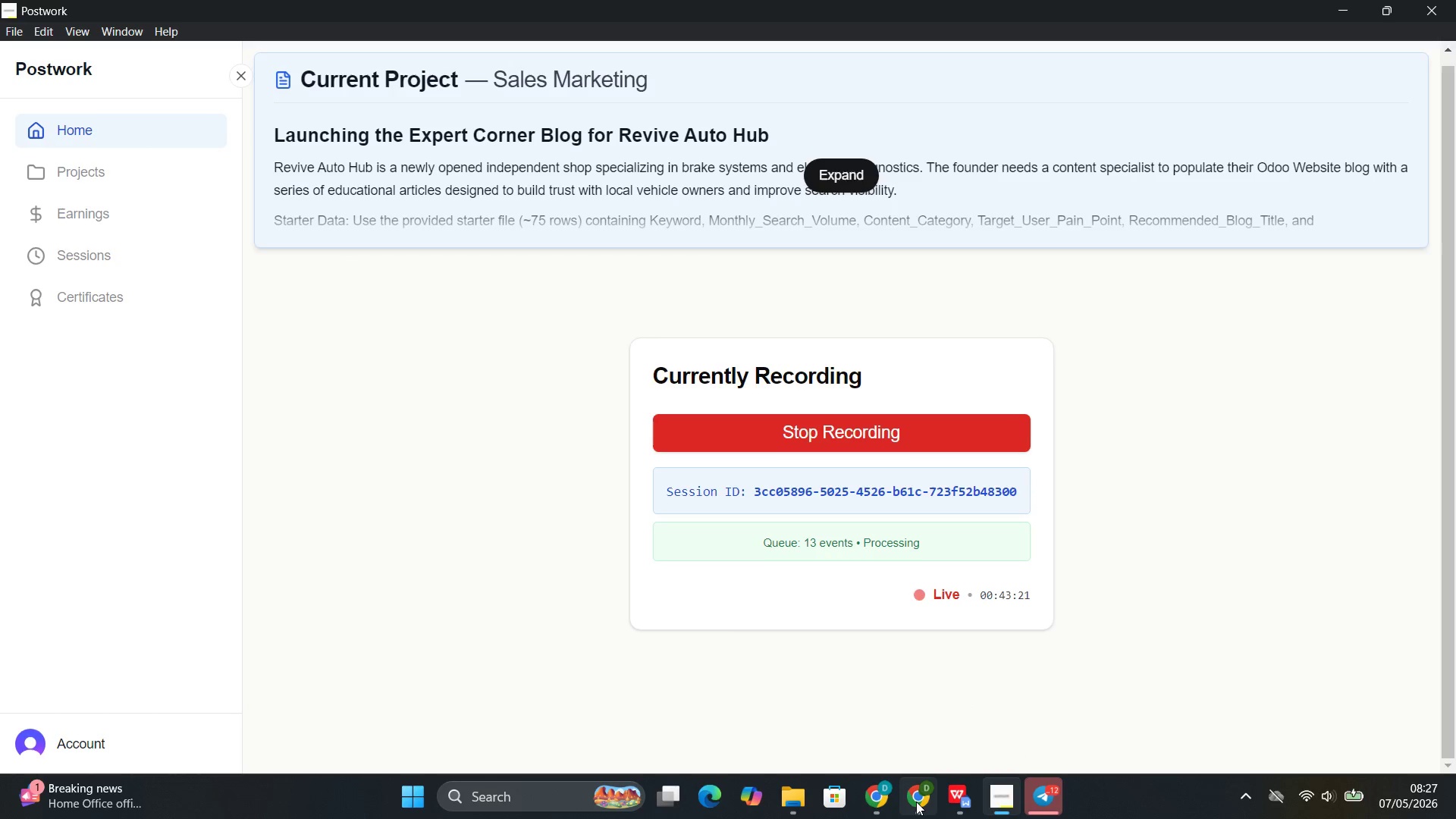 
left_click([883, 704])
 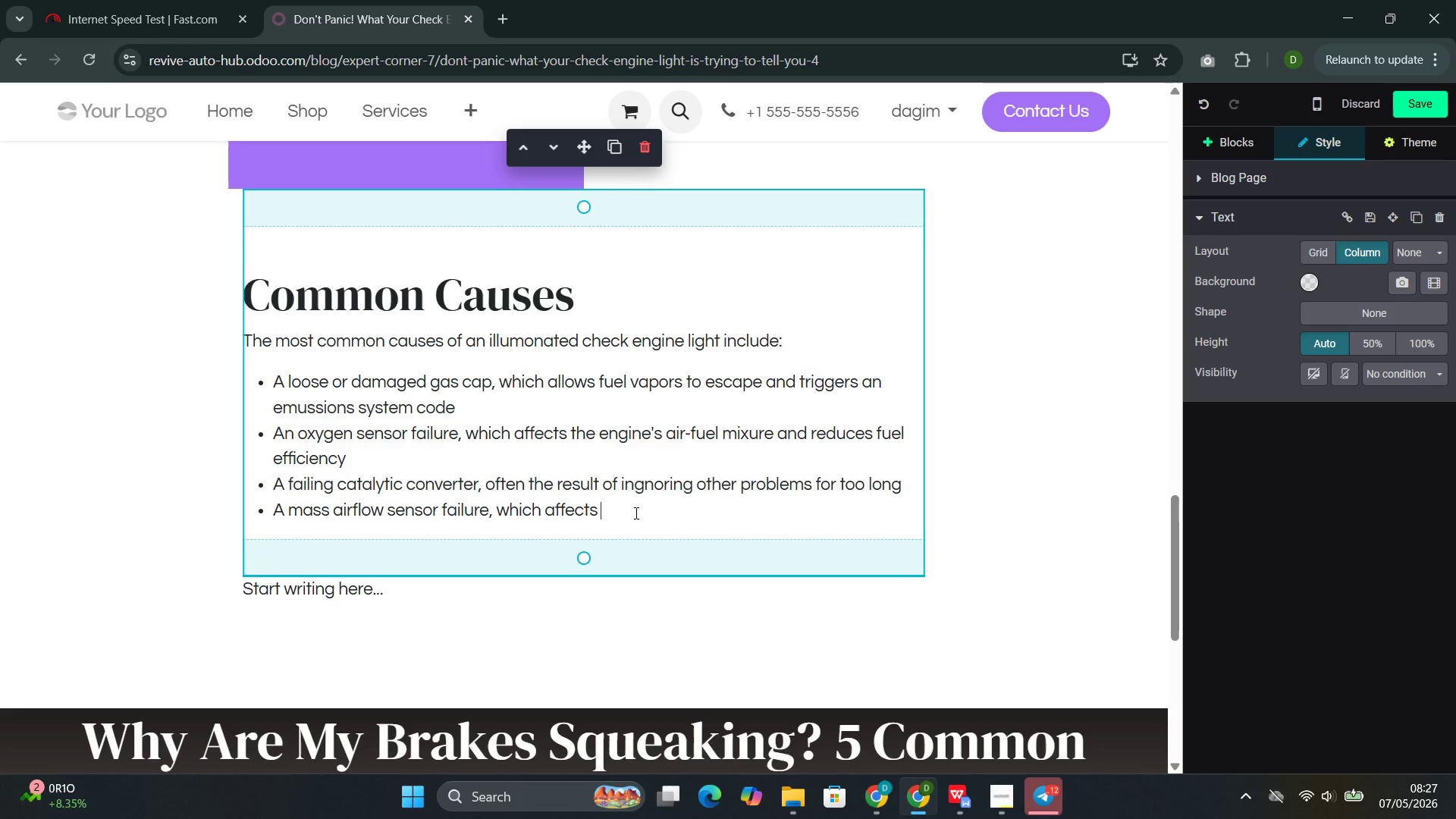 
wait(19.3)
 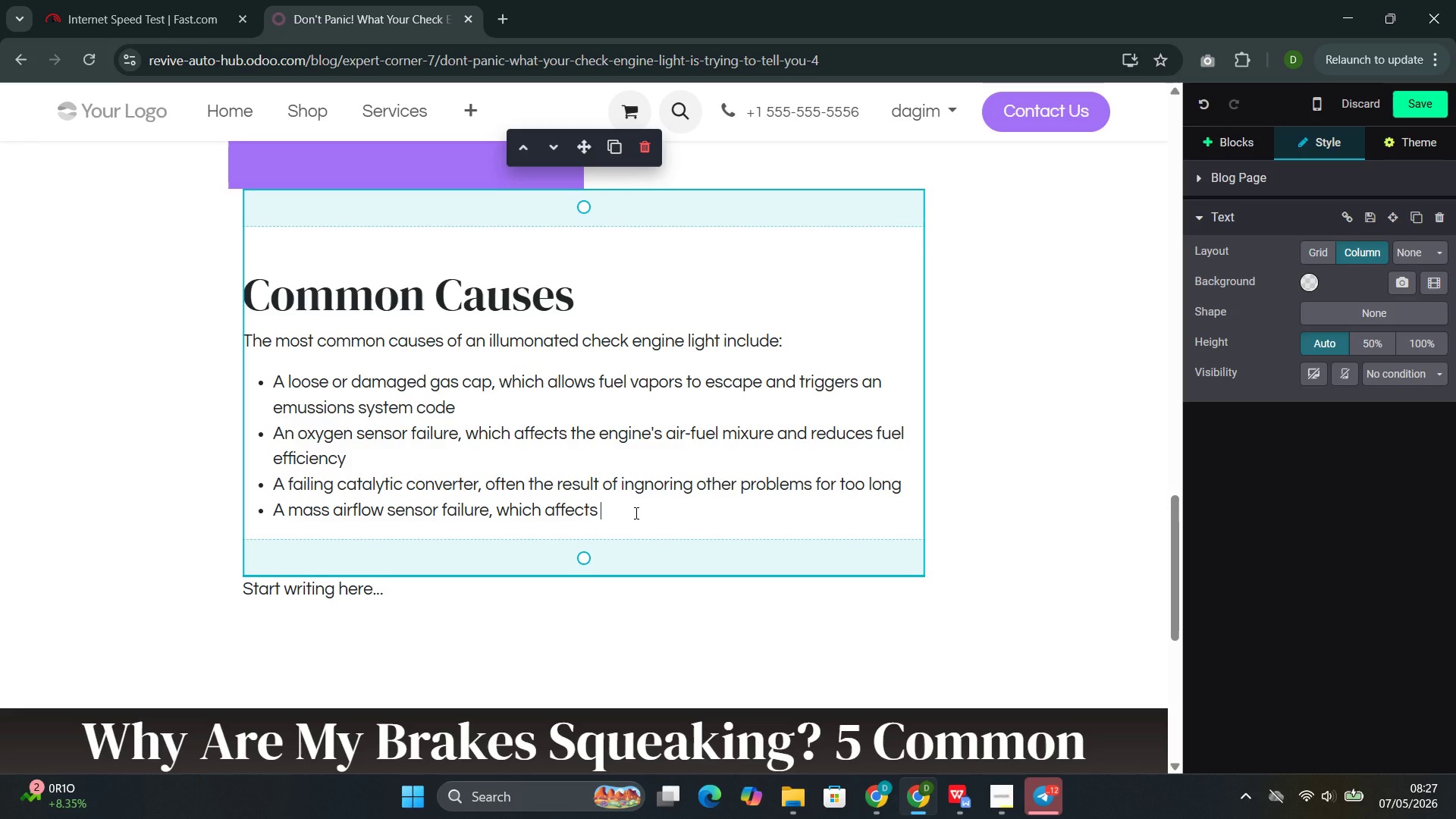 
type(eb)
key(Backspace)
type(ngib)
key(Backspace)
type(ne pr)
key(Backspace)
type(erformance and fuel economy)
 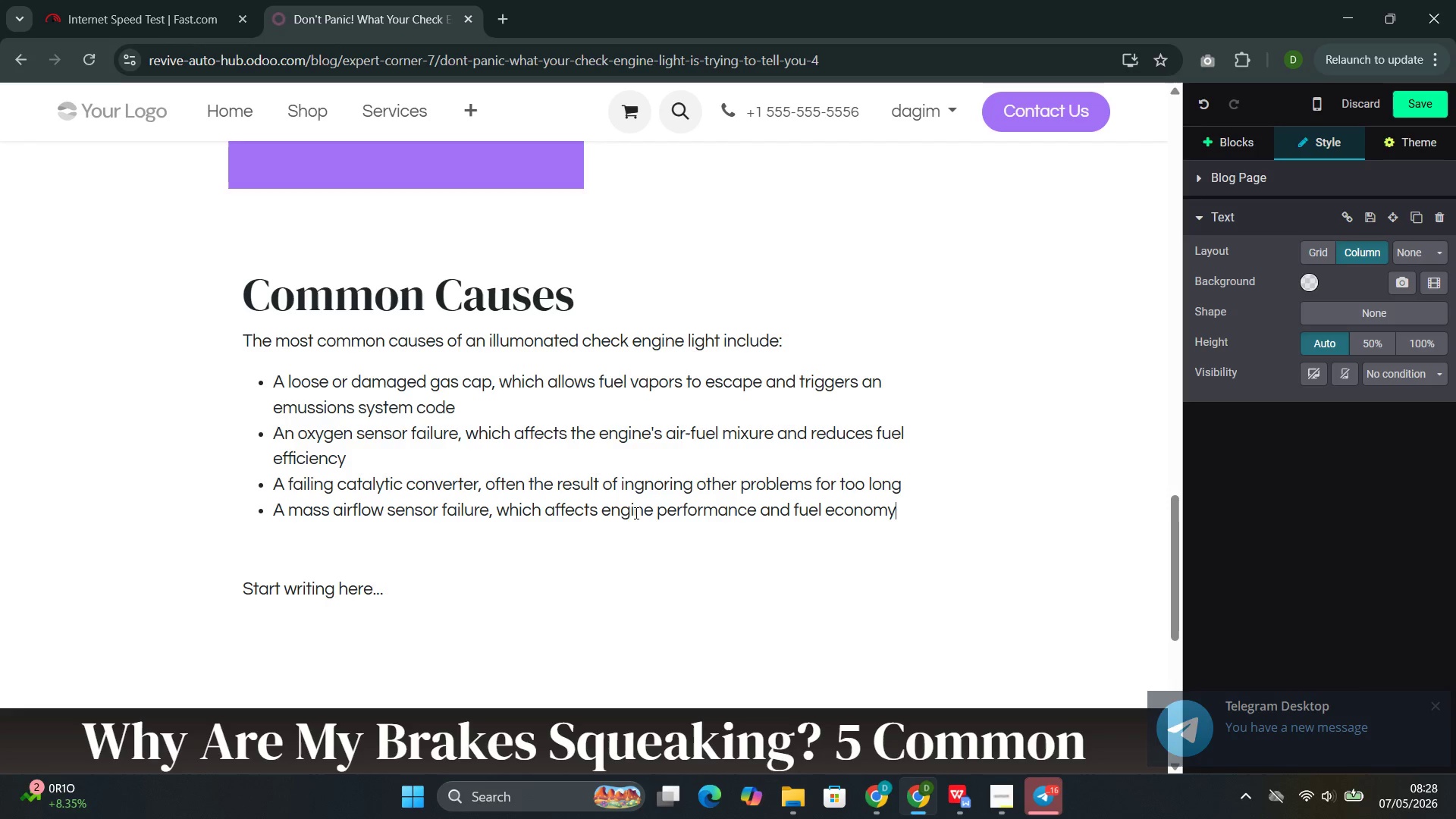 
key(Enter)
 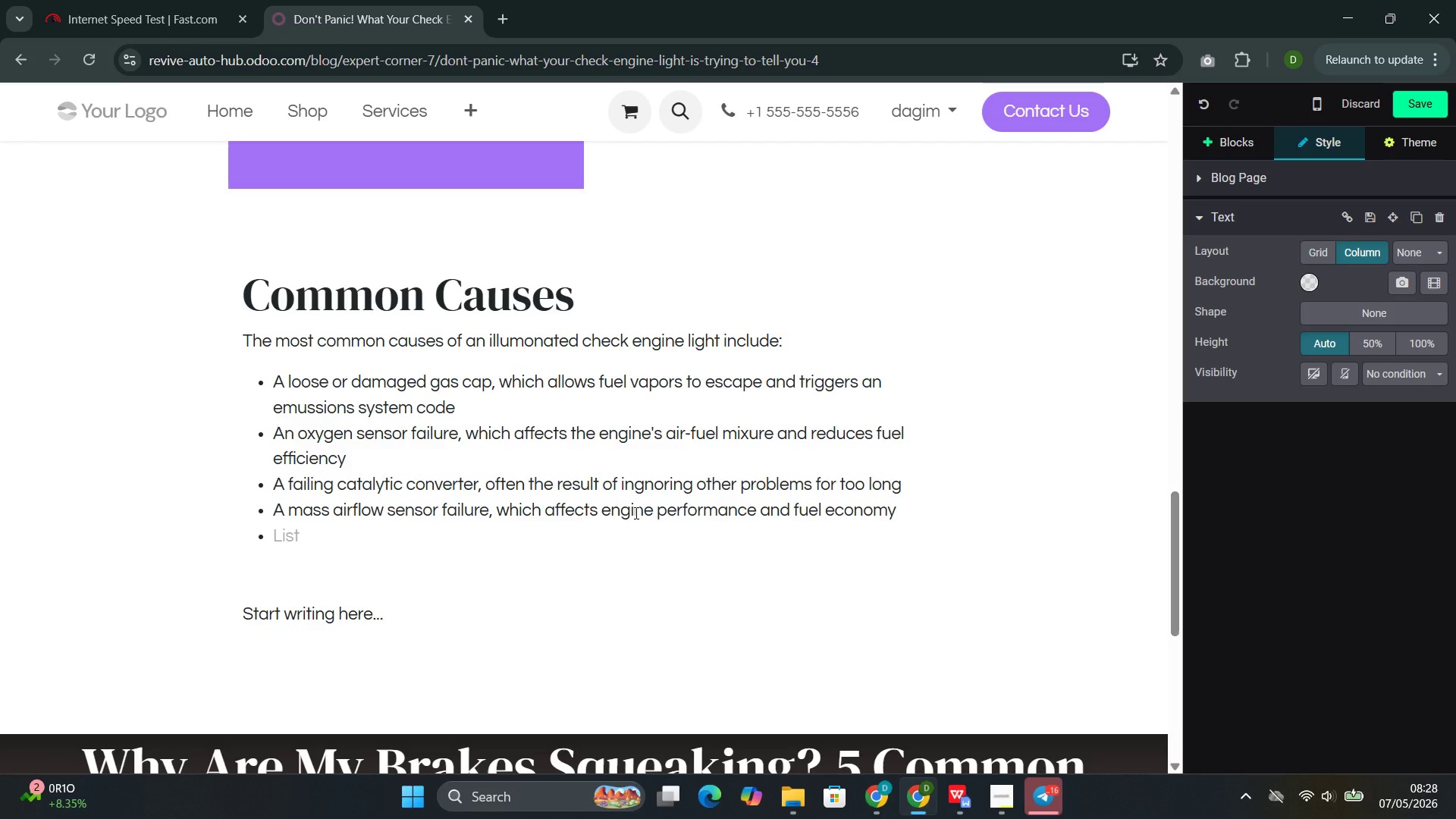 
type(Worn spe)
key(Backspace)
type(ark plugs or )
 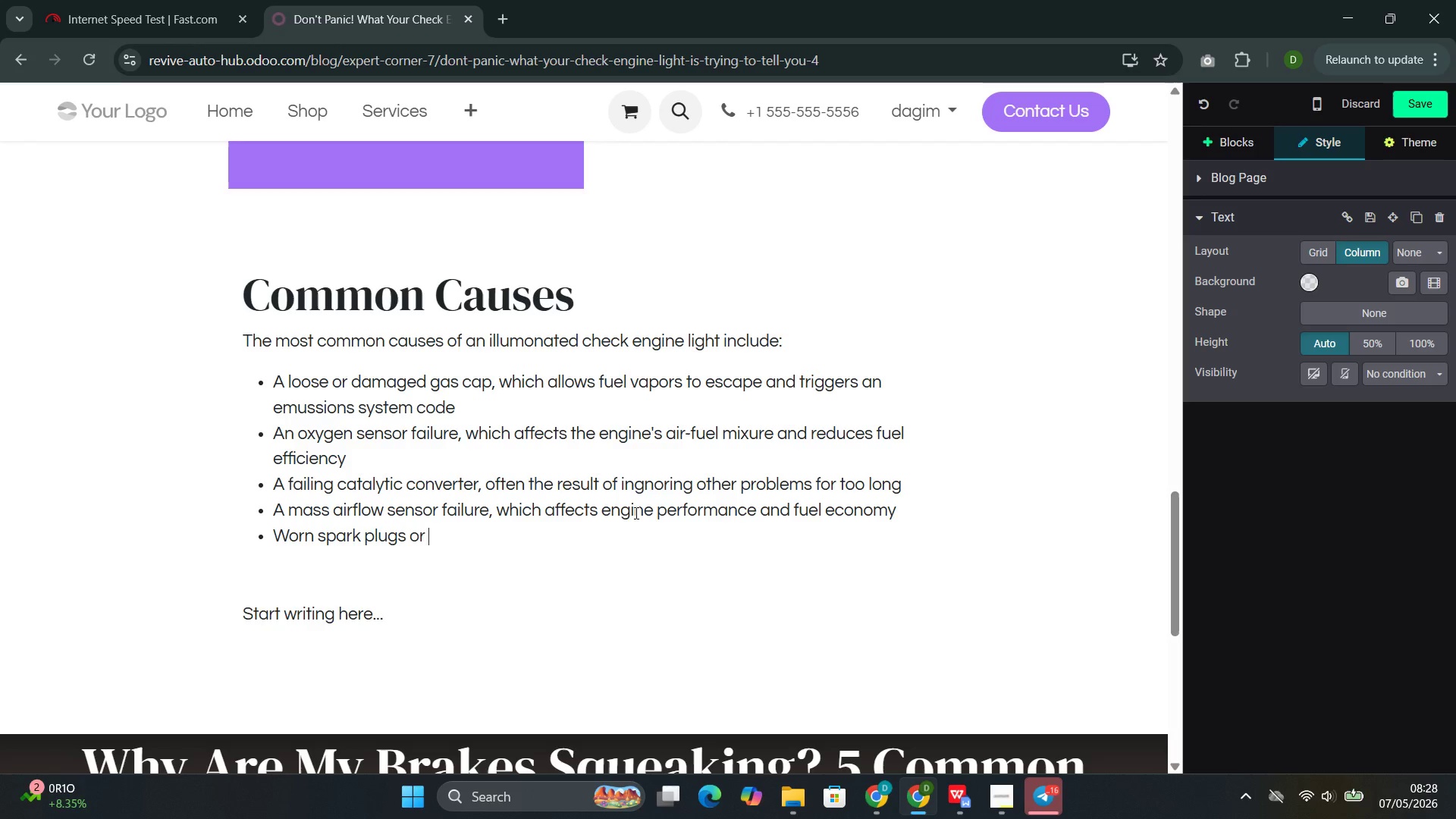 
wait(9.58)
 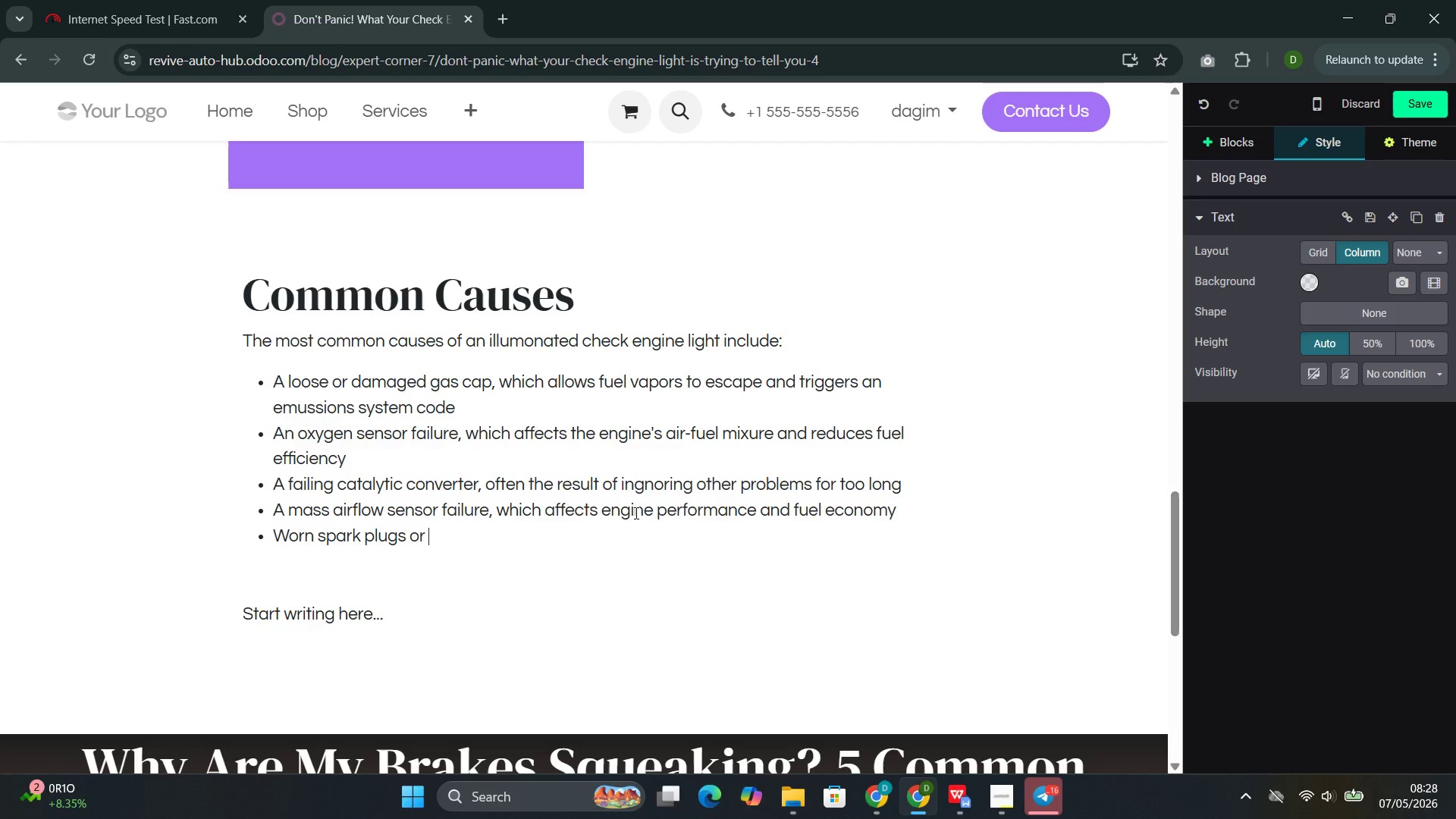 
type(ignition coils, which can cause misfires that trigger tje light)
 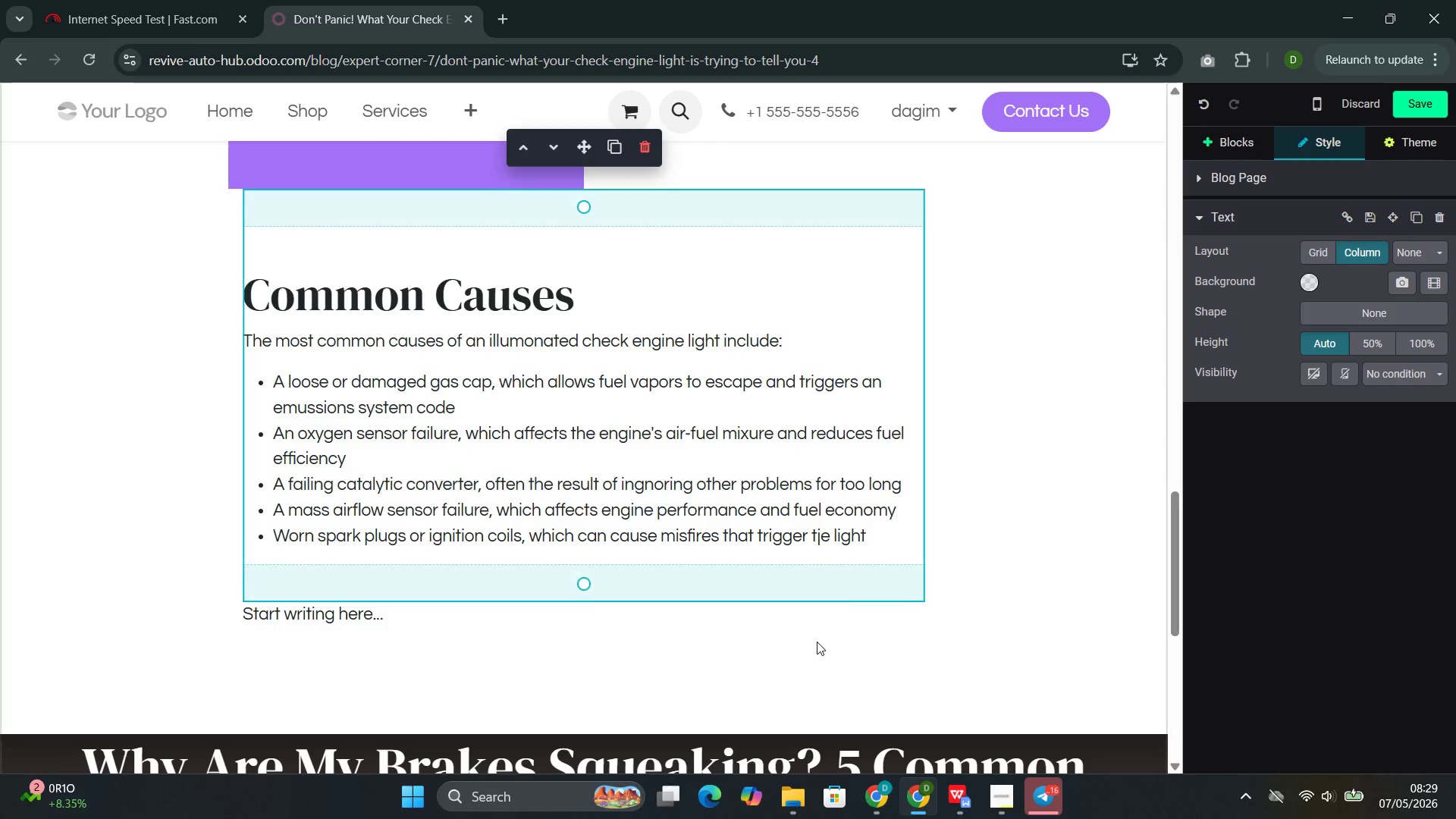 
left_click([821, 531])
 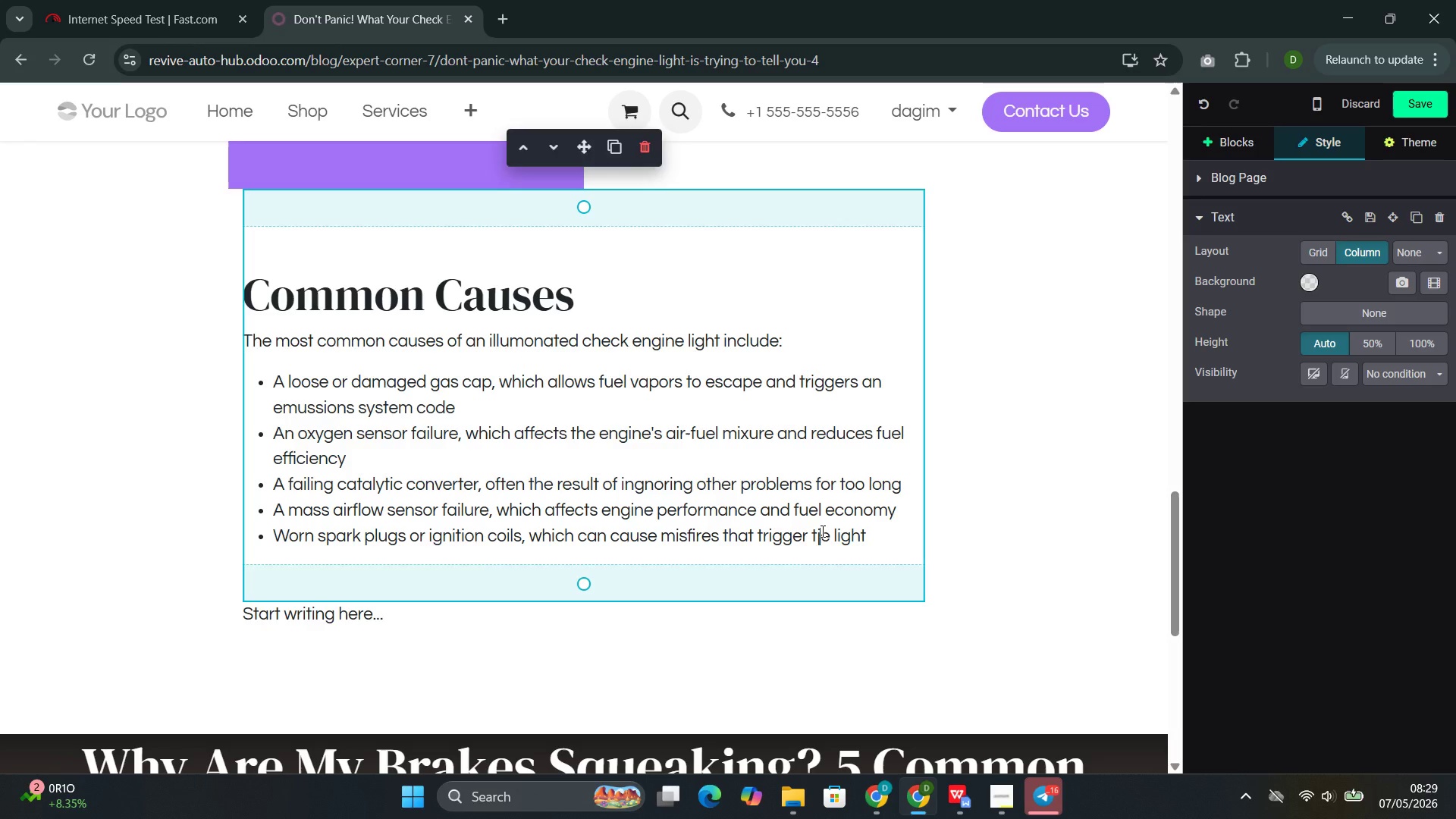 
key(Backspace)
 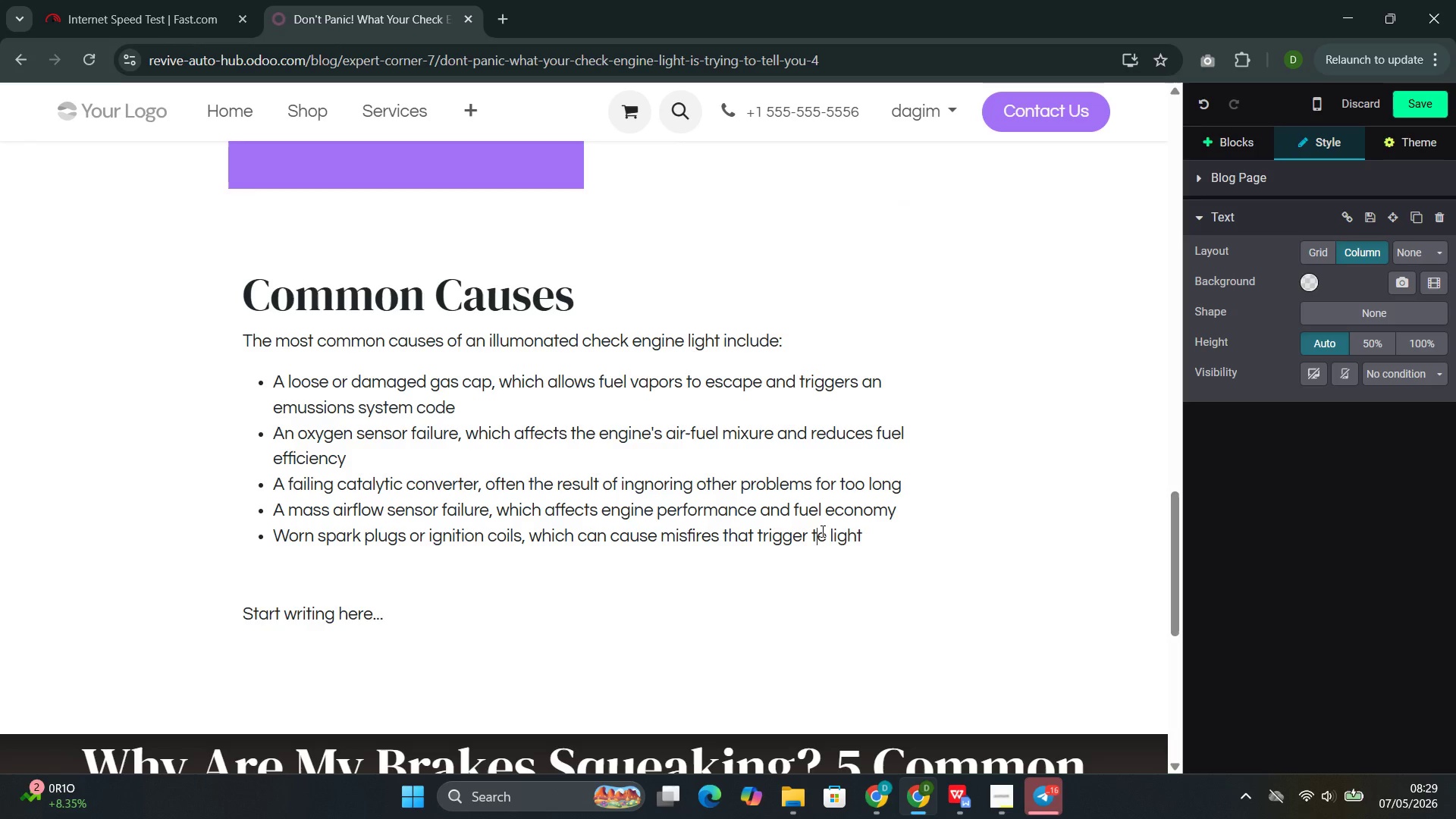 
key(H)
 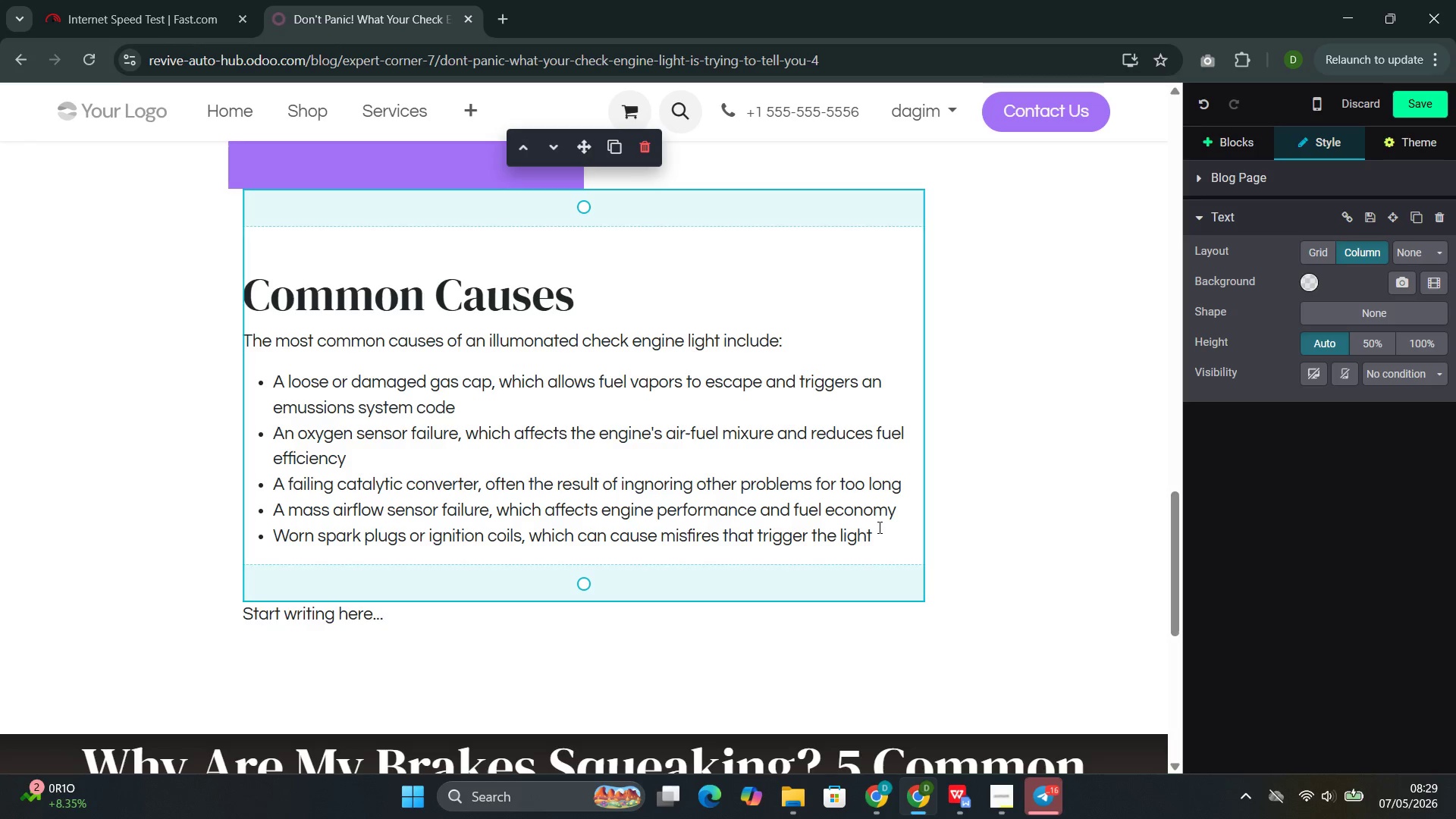 
left_click([878, 525])
 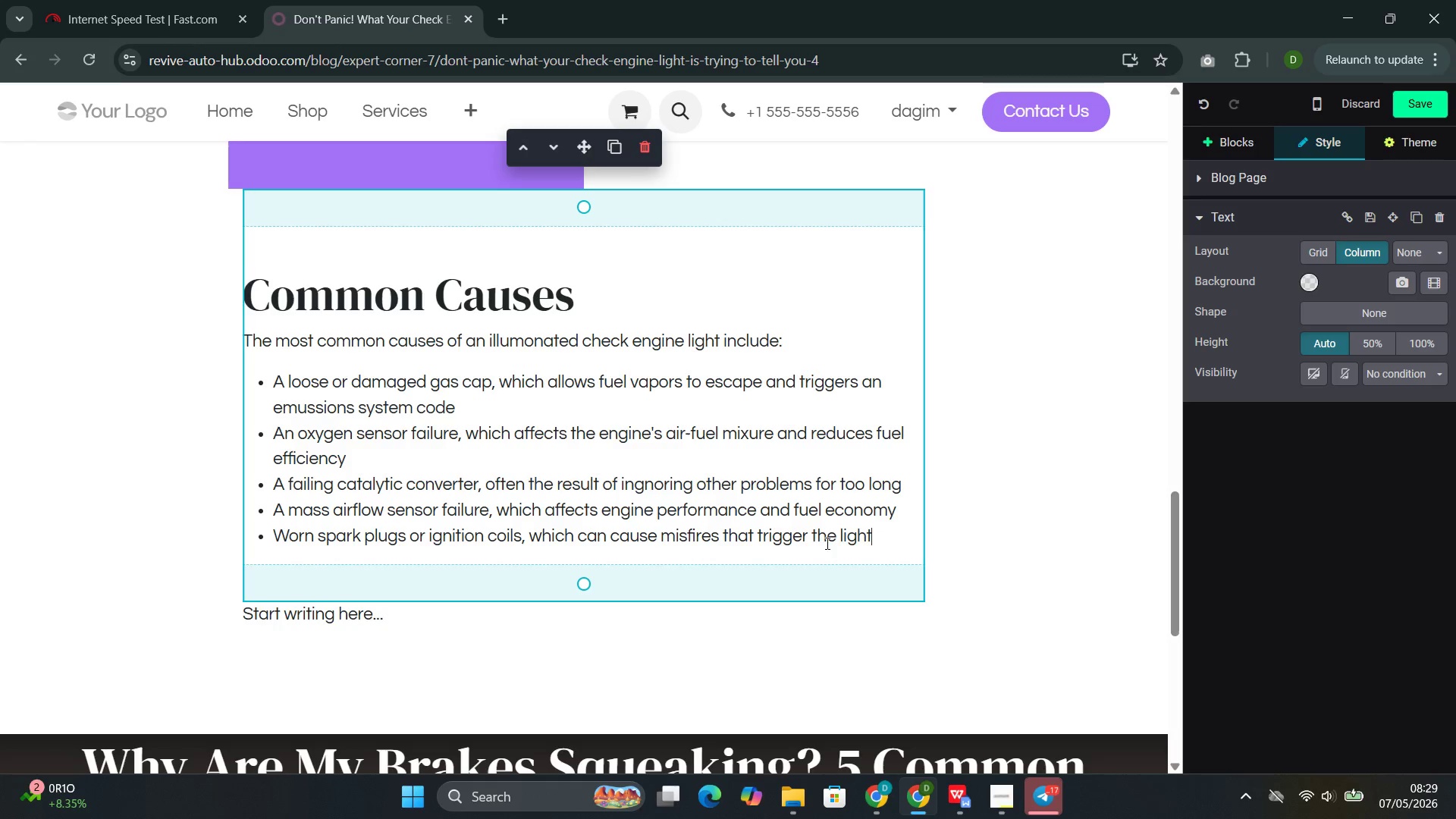 
key(Enter)
 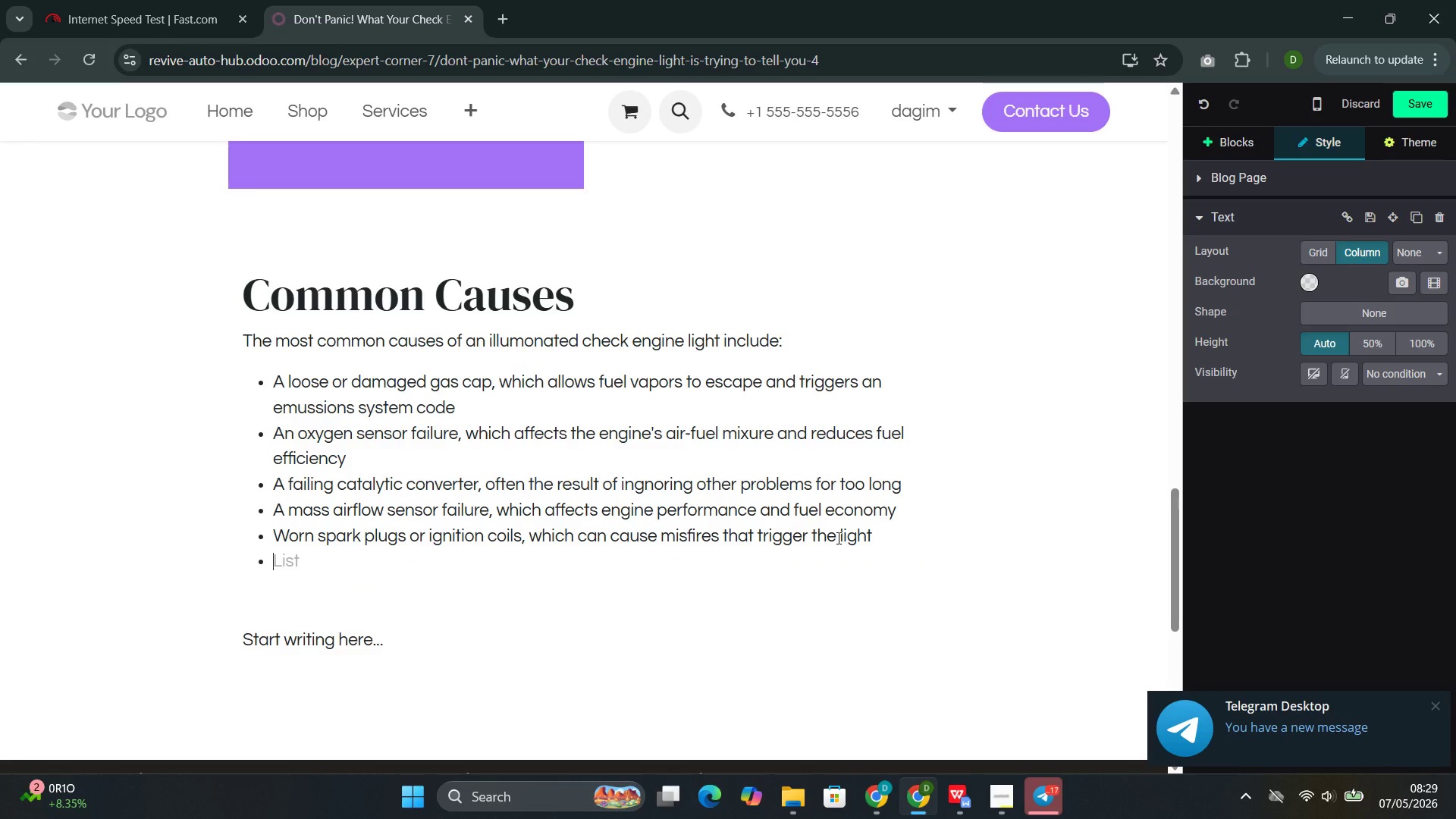 
key(Backspace)
key(Backspace)
type(The only way to determine which of these--or which comn)
key(Backspace)
type(bination--is causing)
 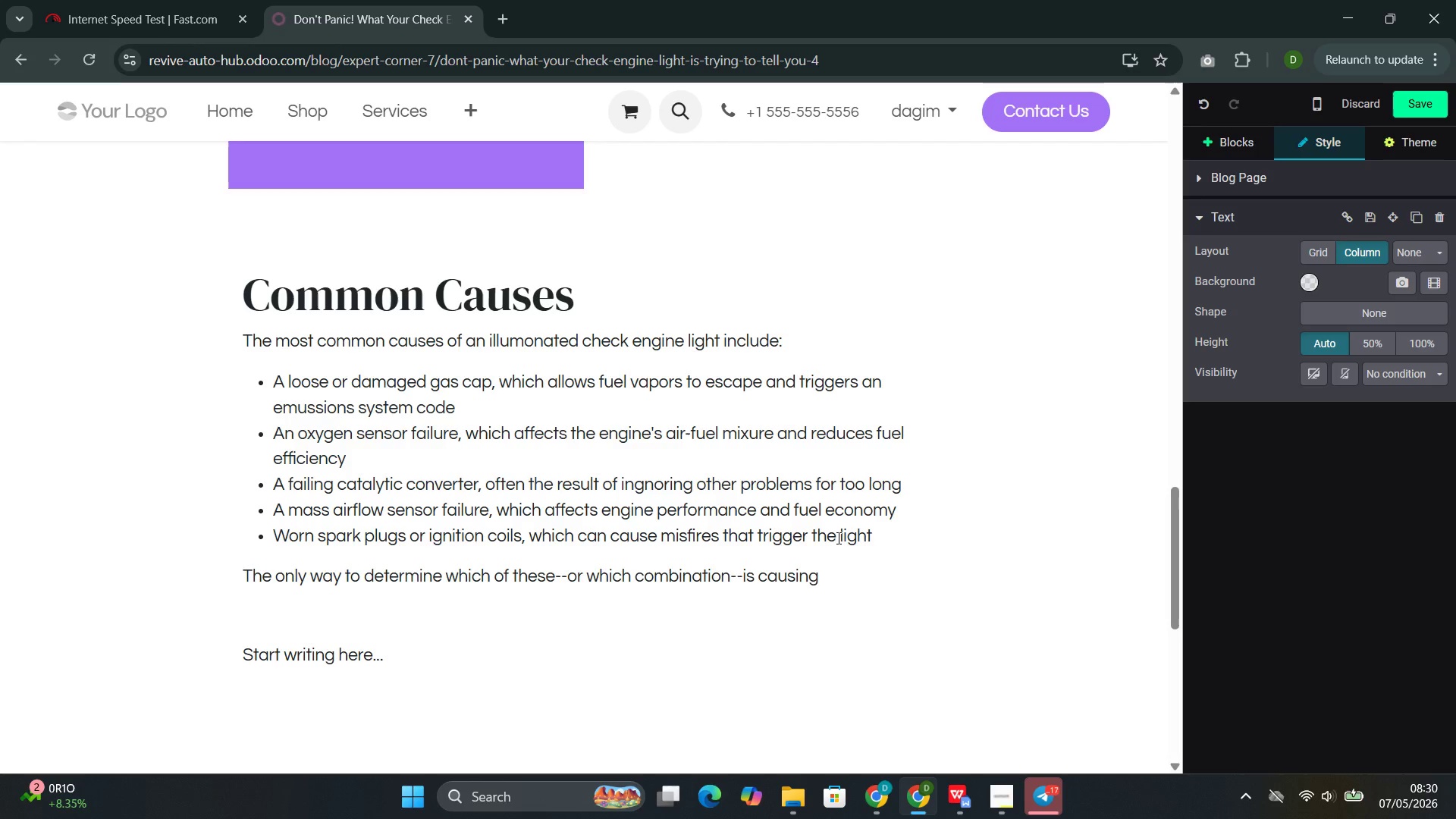 
type( your light is through proffessional diagnostic )
 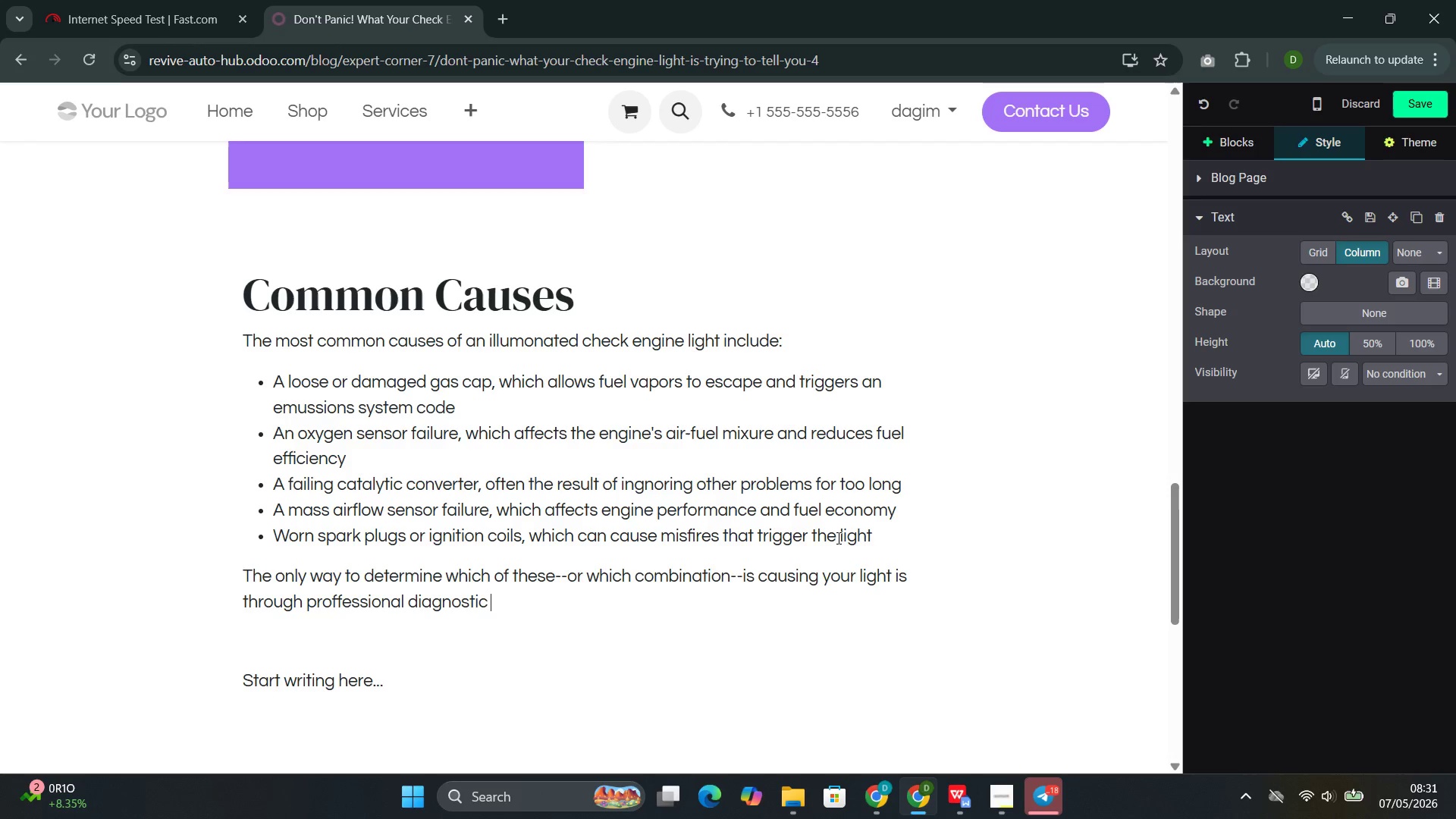 
type(q)
key(Backspace)
type(equip,)
key(Backspace)
type(ment)
 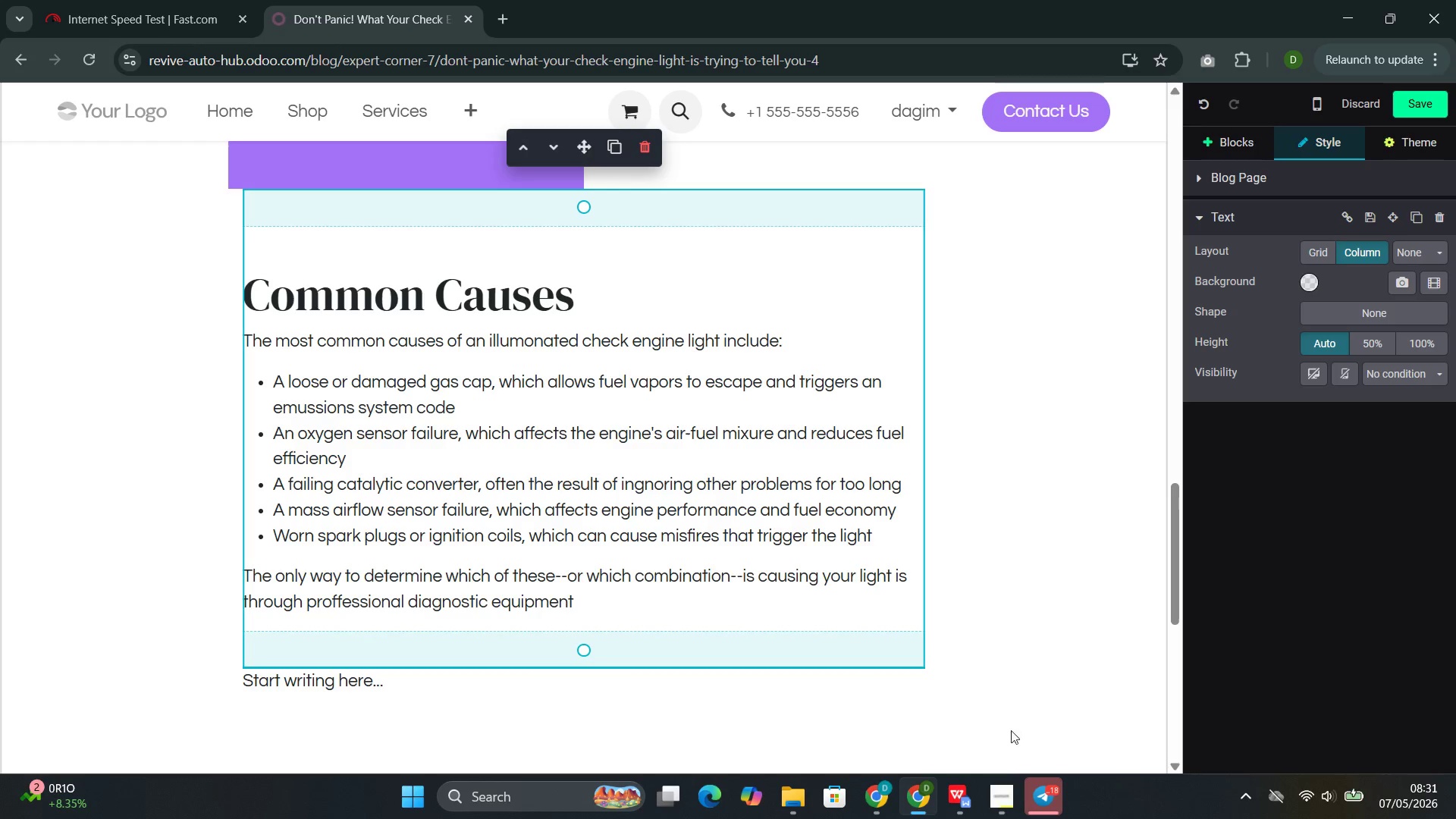 
wait(5.41)
 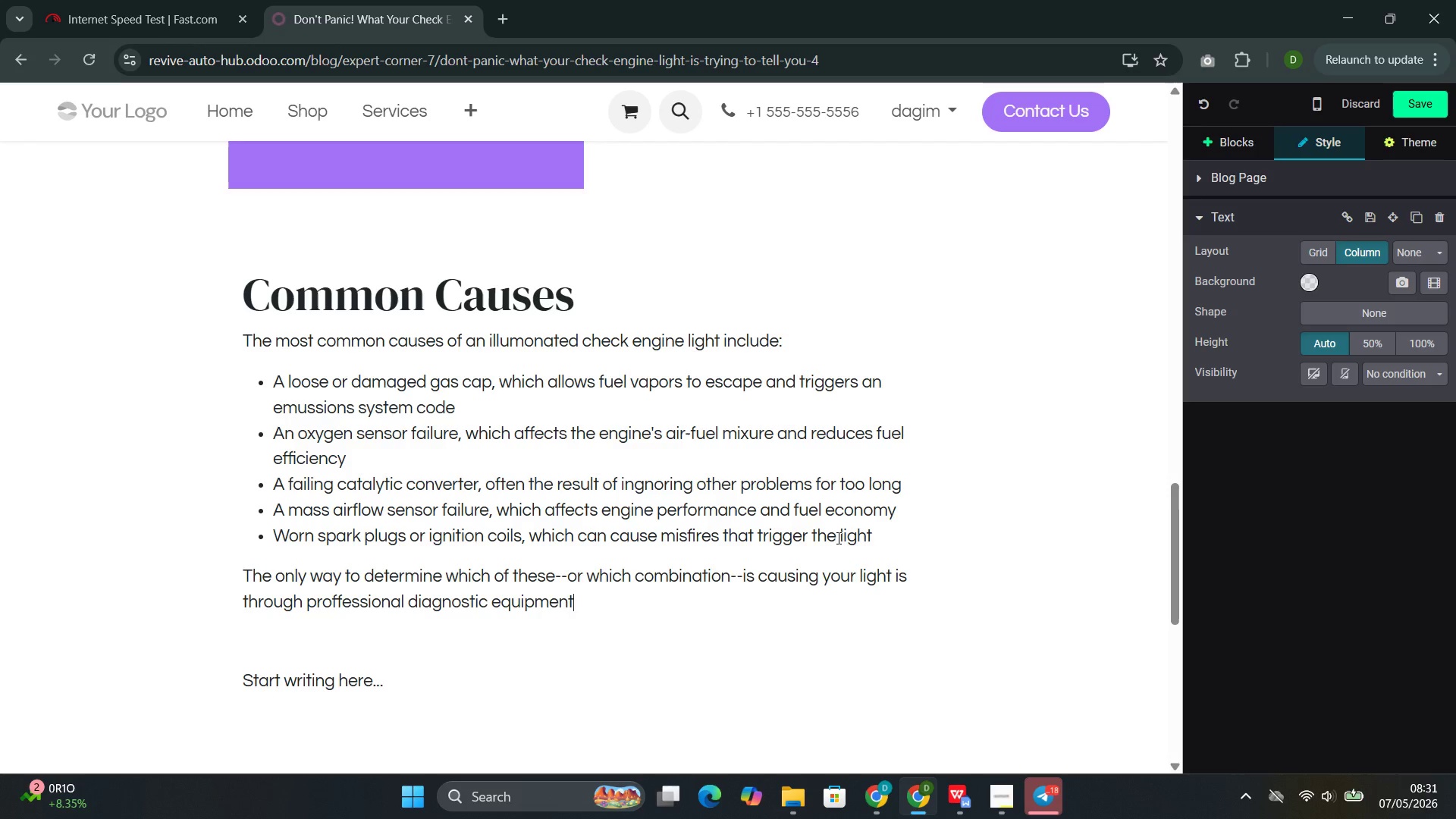 
left_click([943, 713])
 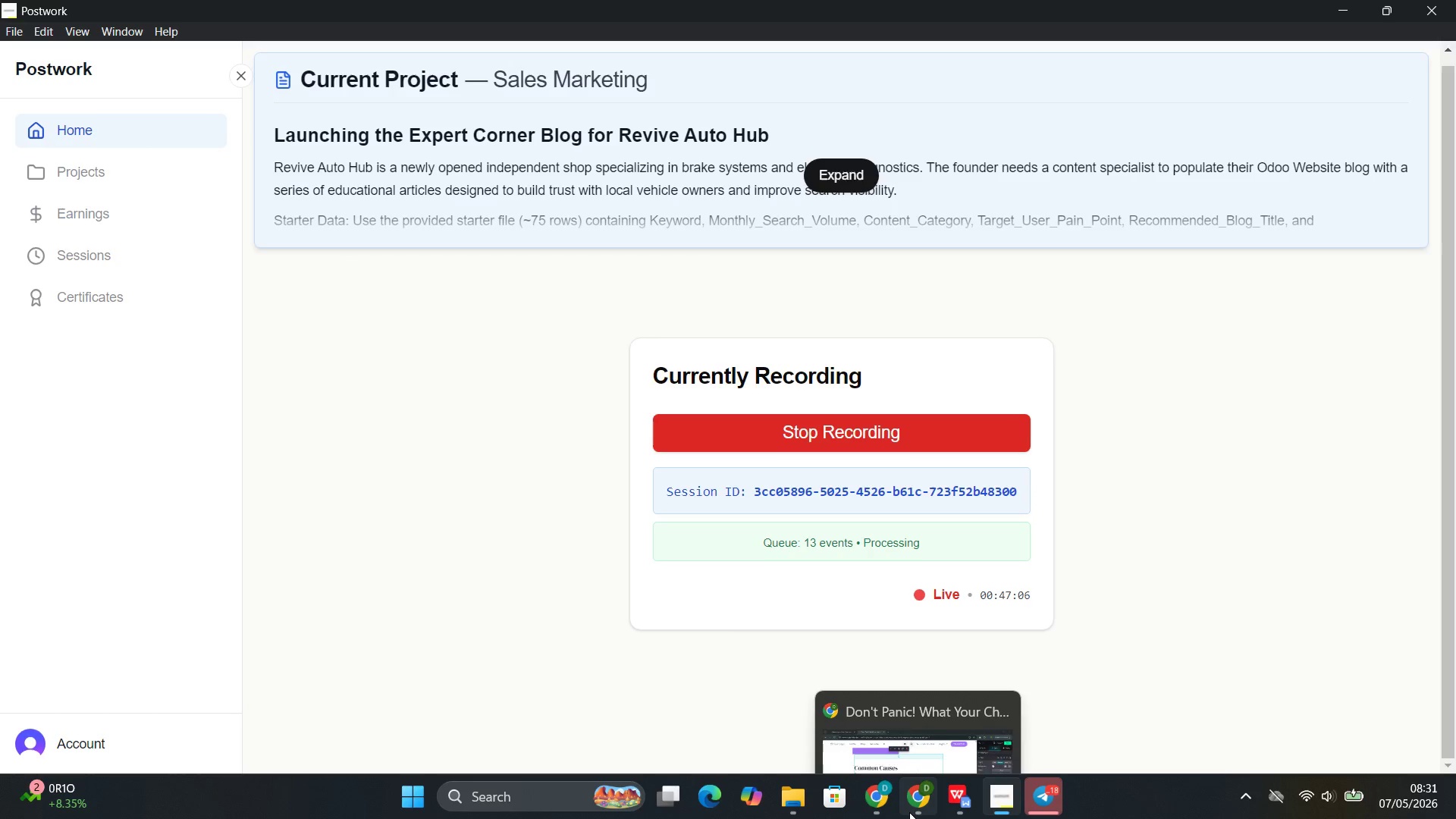 
left_click([883, 723])
 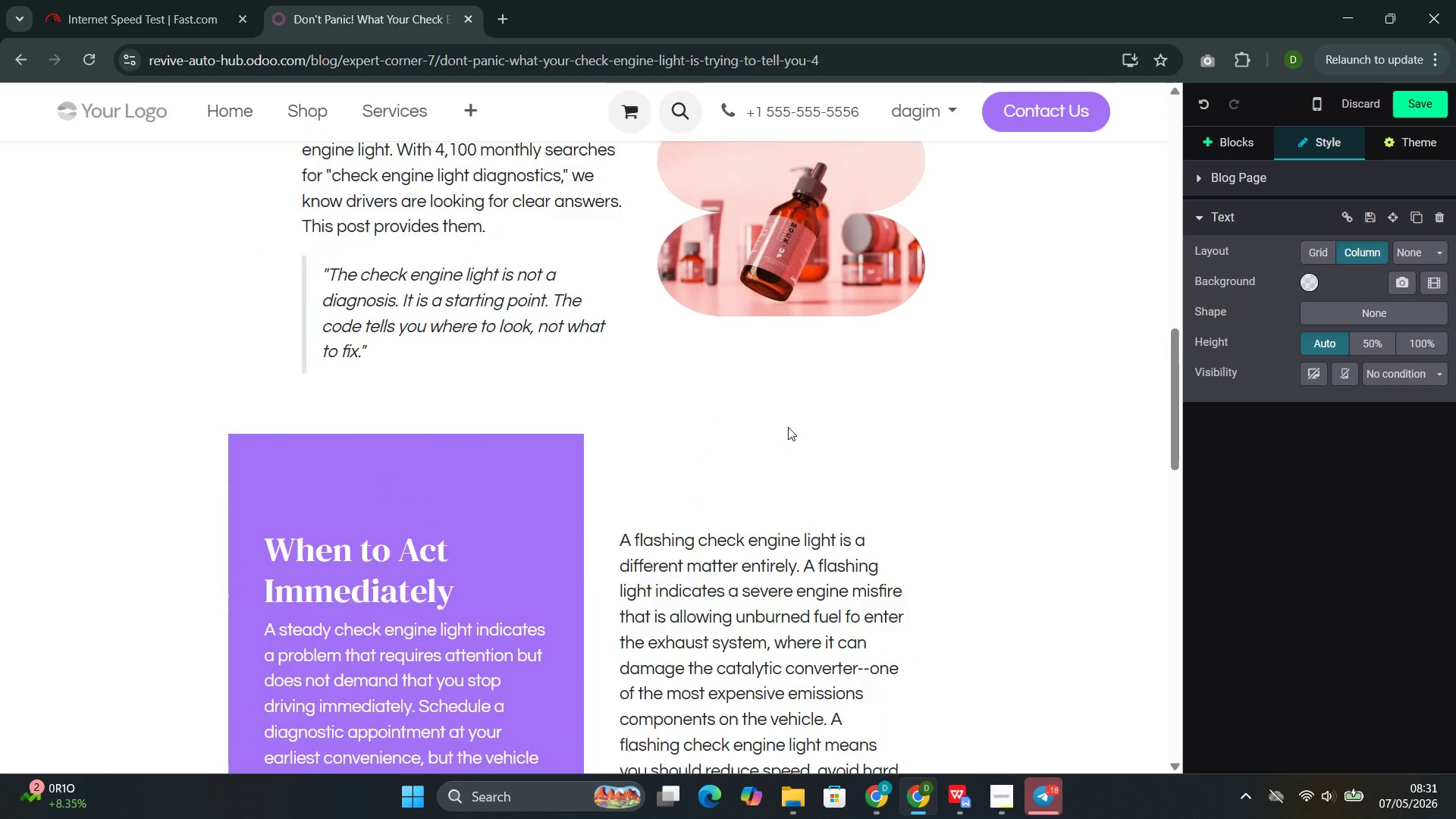 
wait(12.58)
 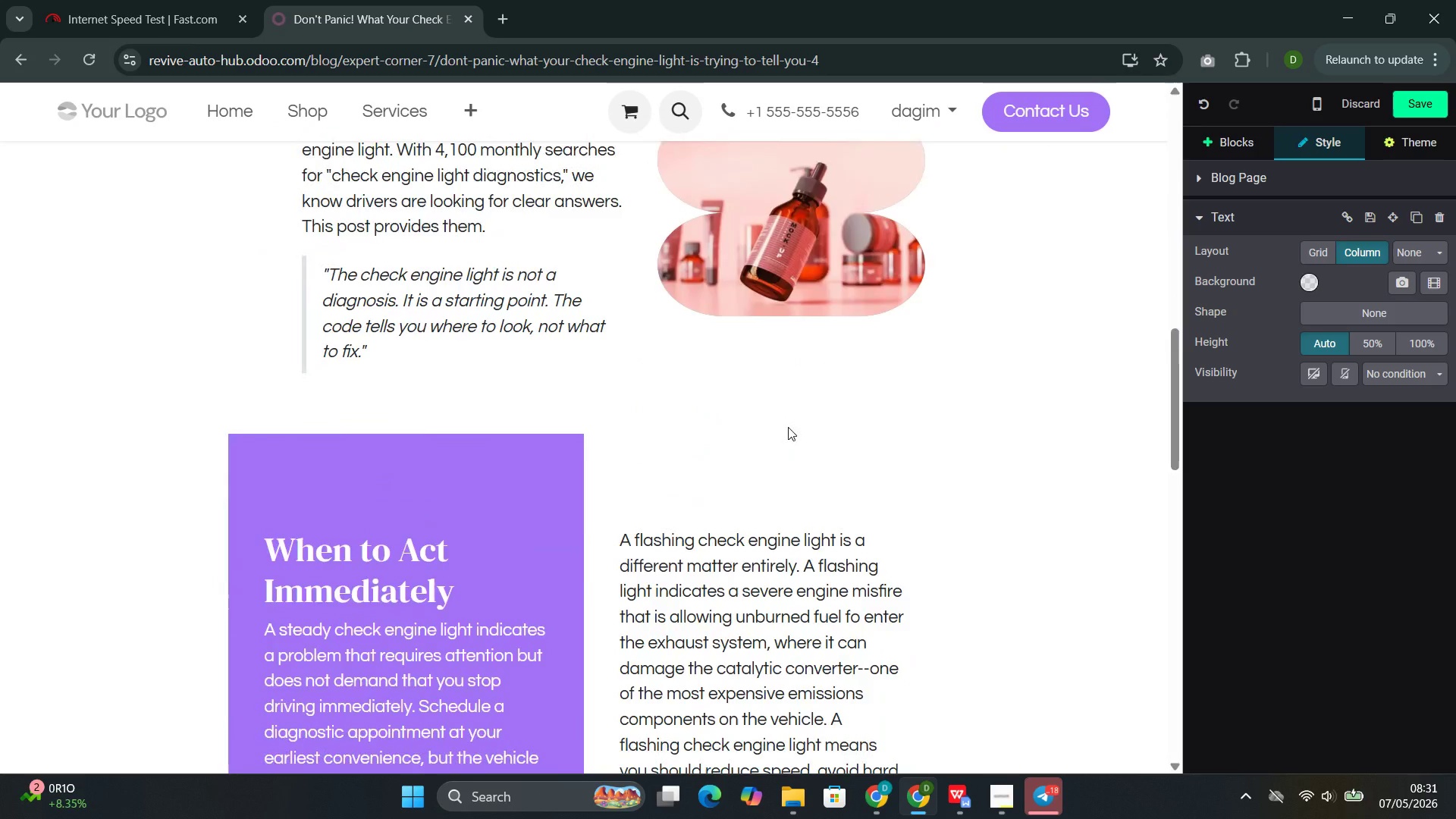 
left_click([1210, 133])
 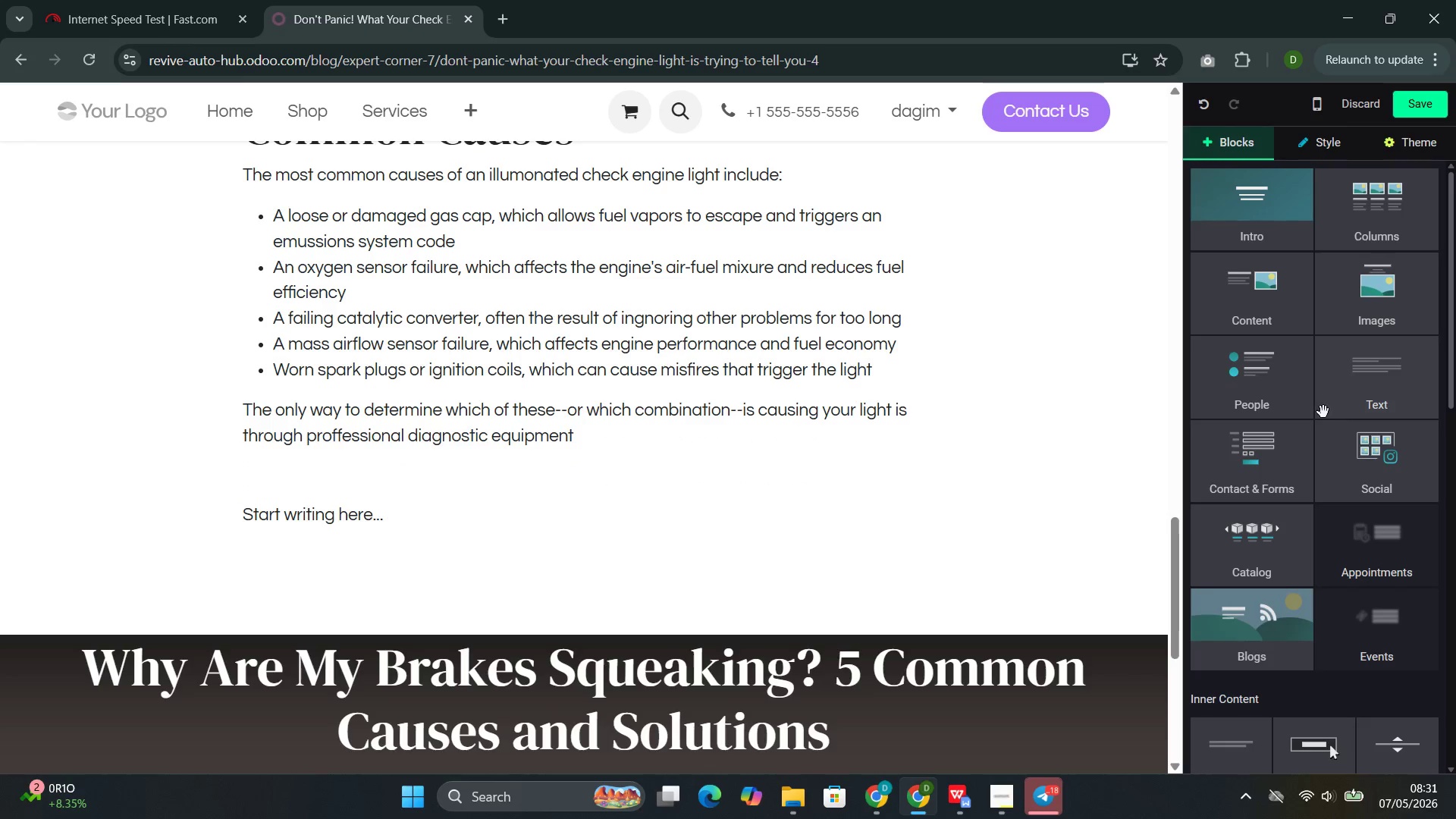 
left_click([1324, 416])
 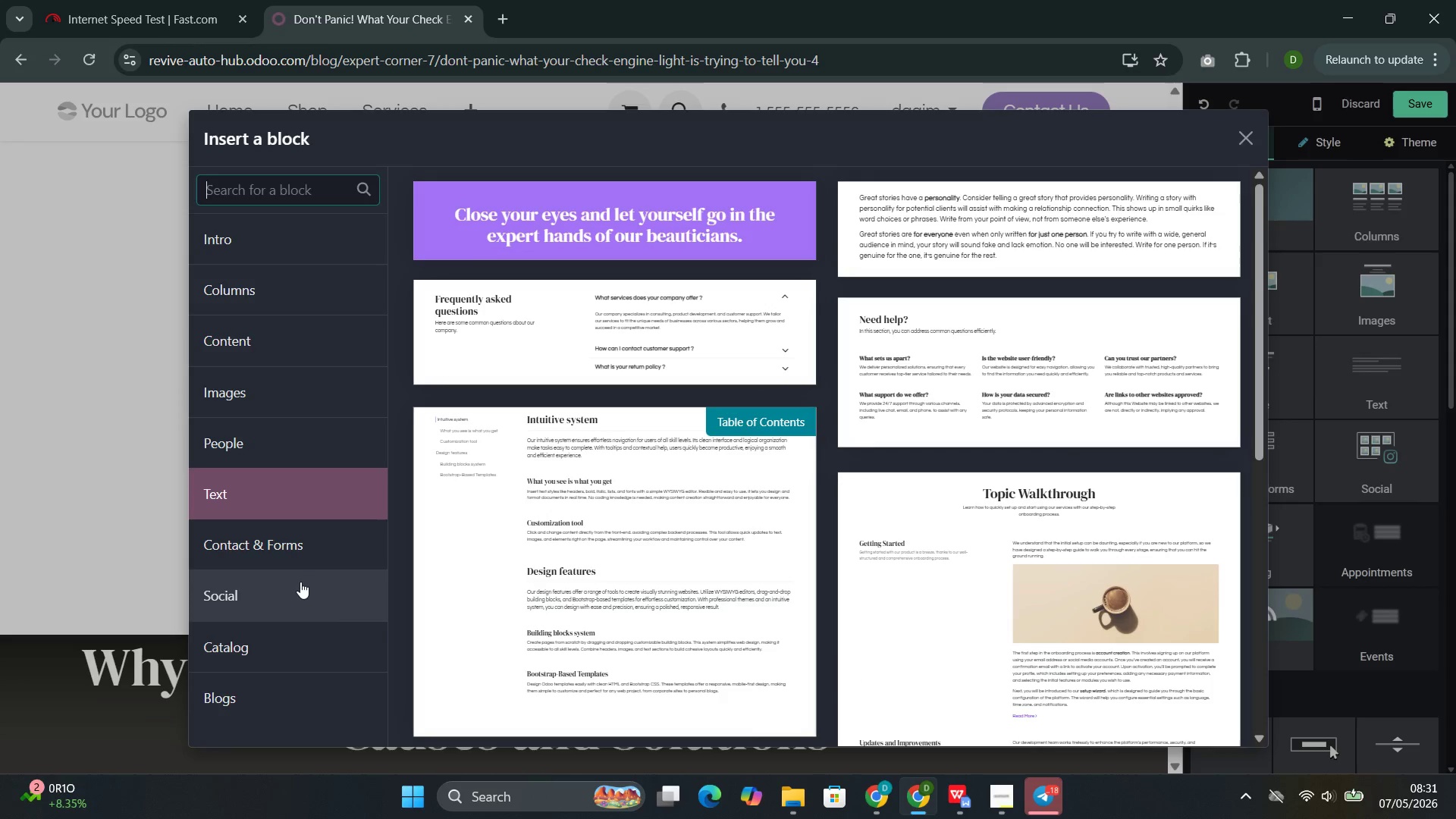 
left_click([290, 409])
 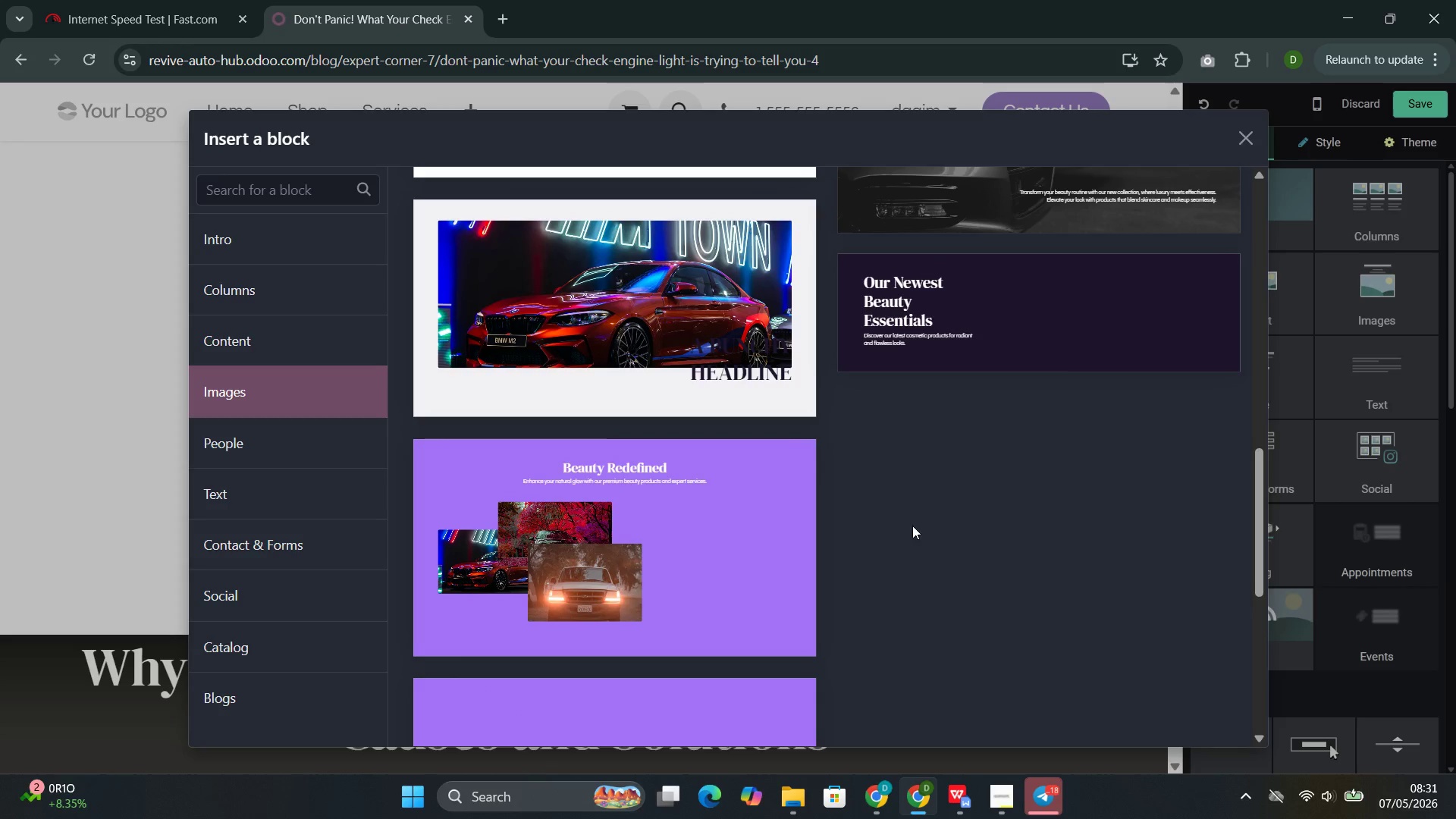 
wait(6.26)
 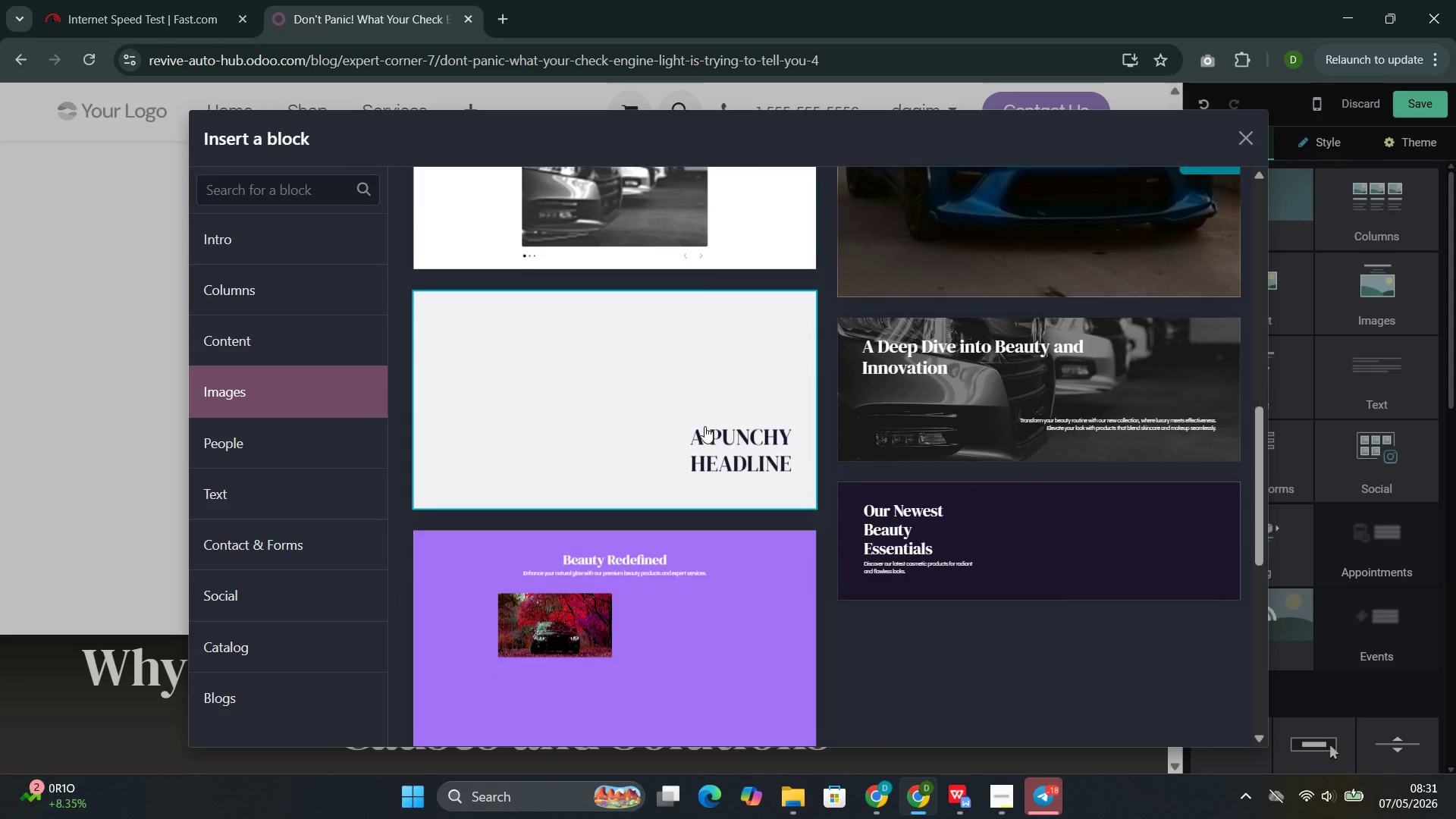 
left_click([954, 543])
 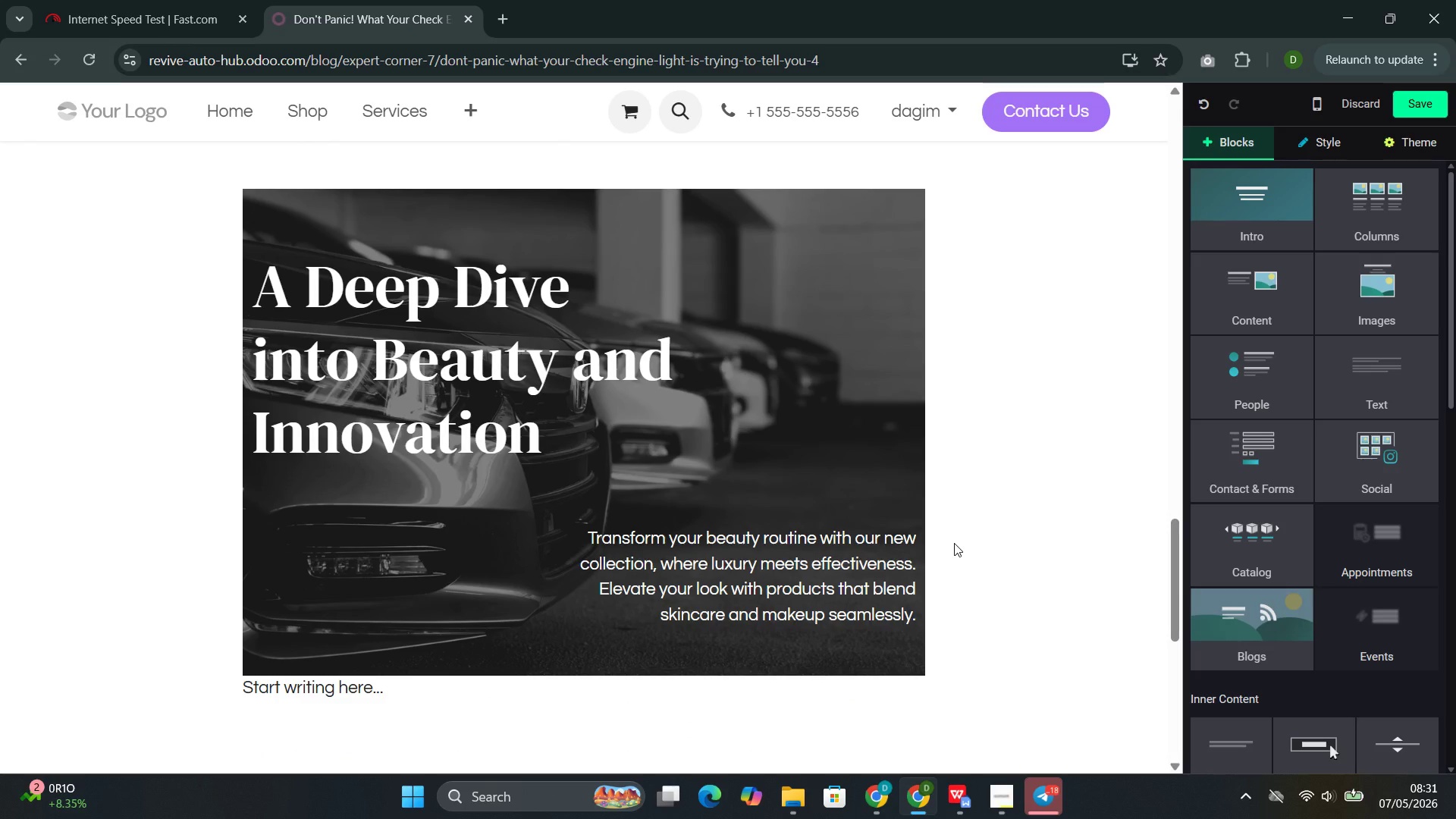 
wait(13.39)
 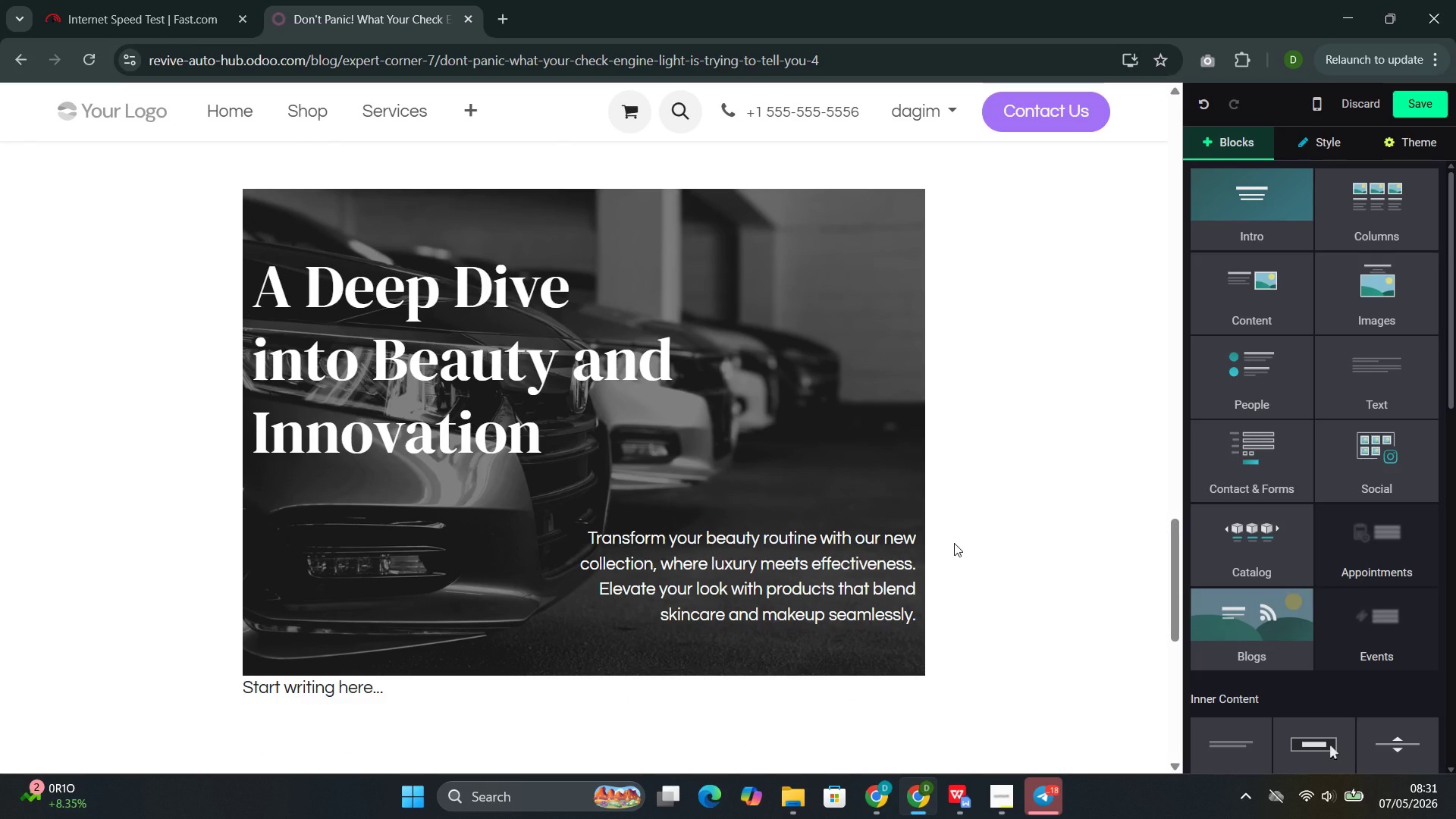 
left_click([501, 306])
 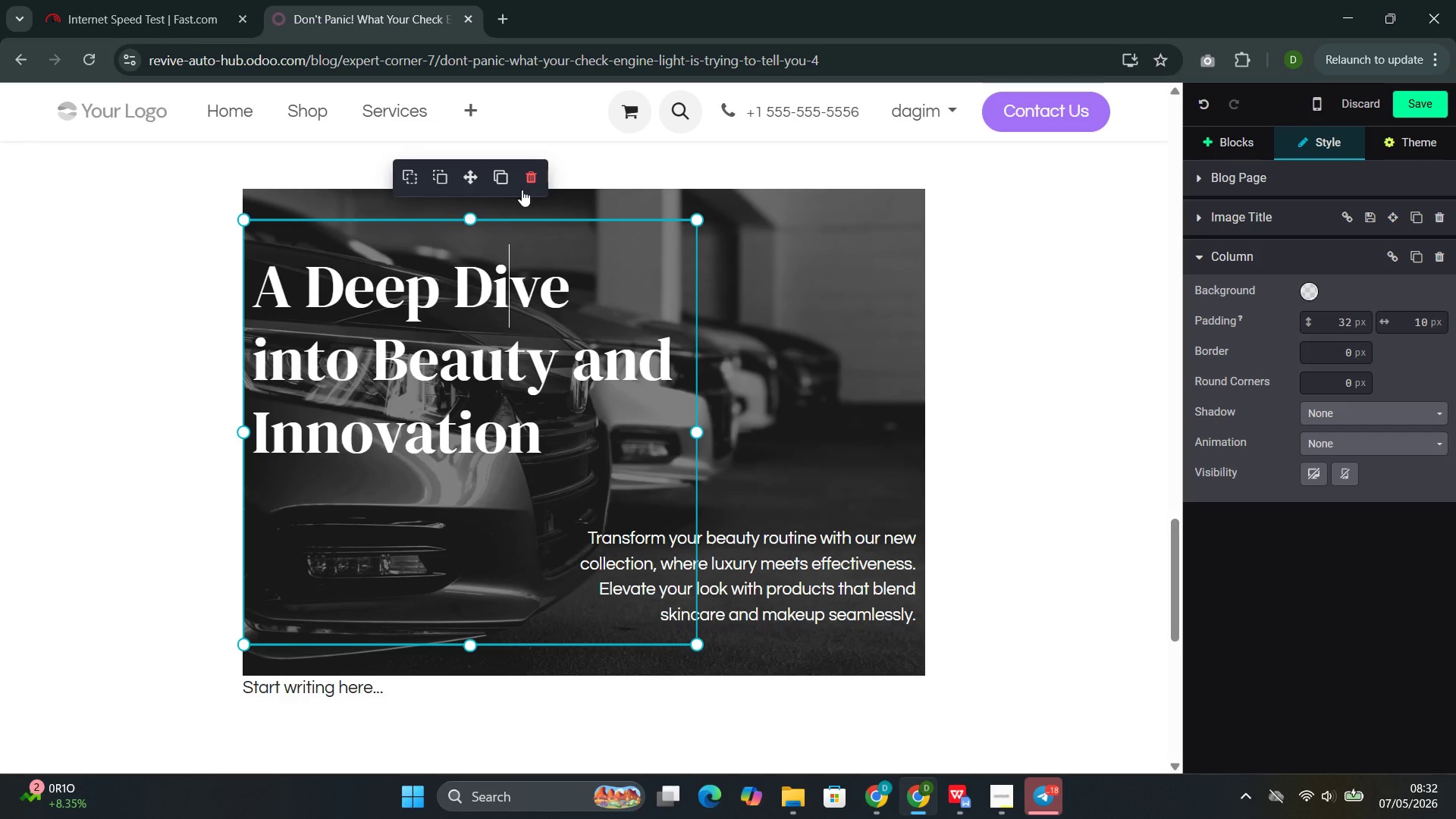 
left_click([527, 181])
 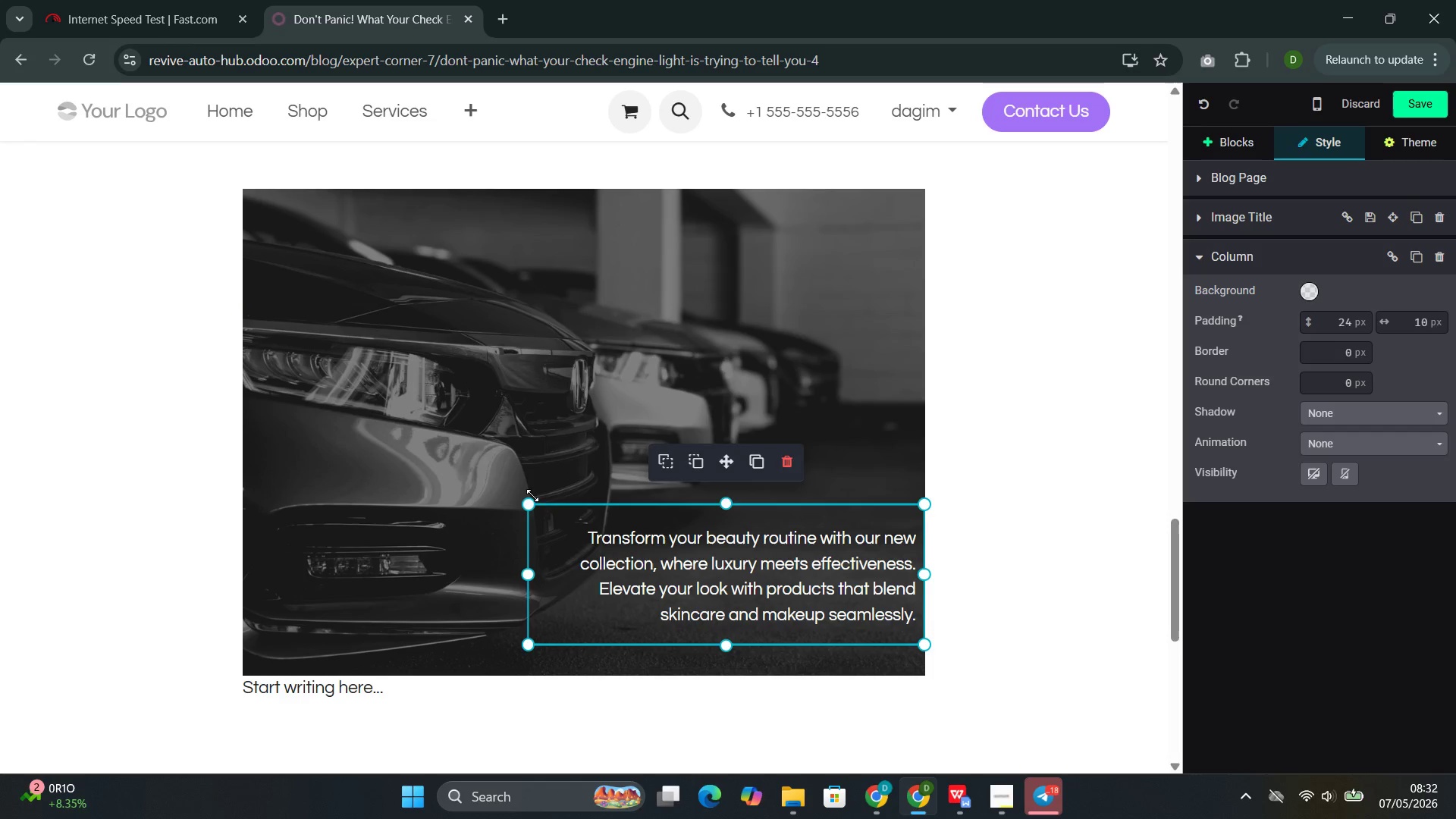 
left_click_drag(start_coordinate=[530, 498], to_coordinate=[232, 206])
 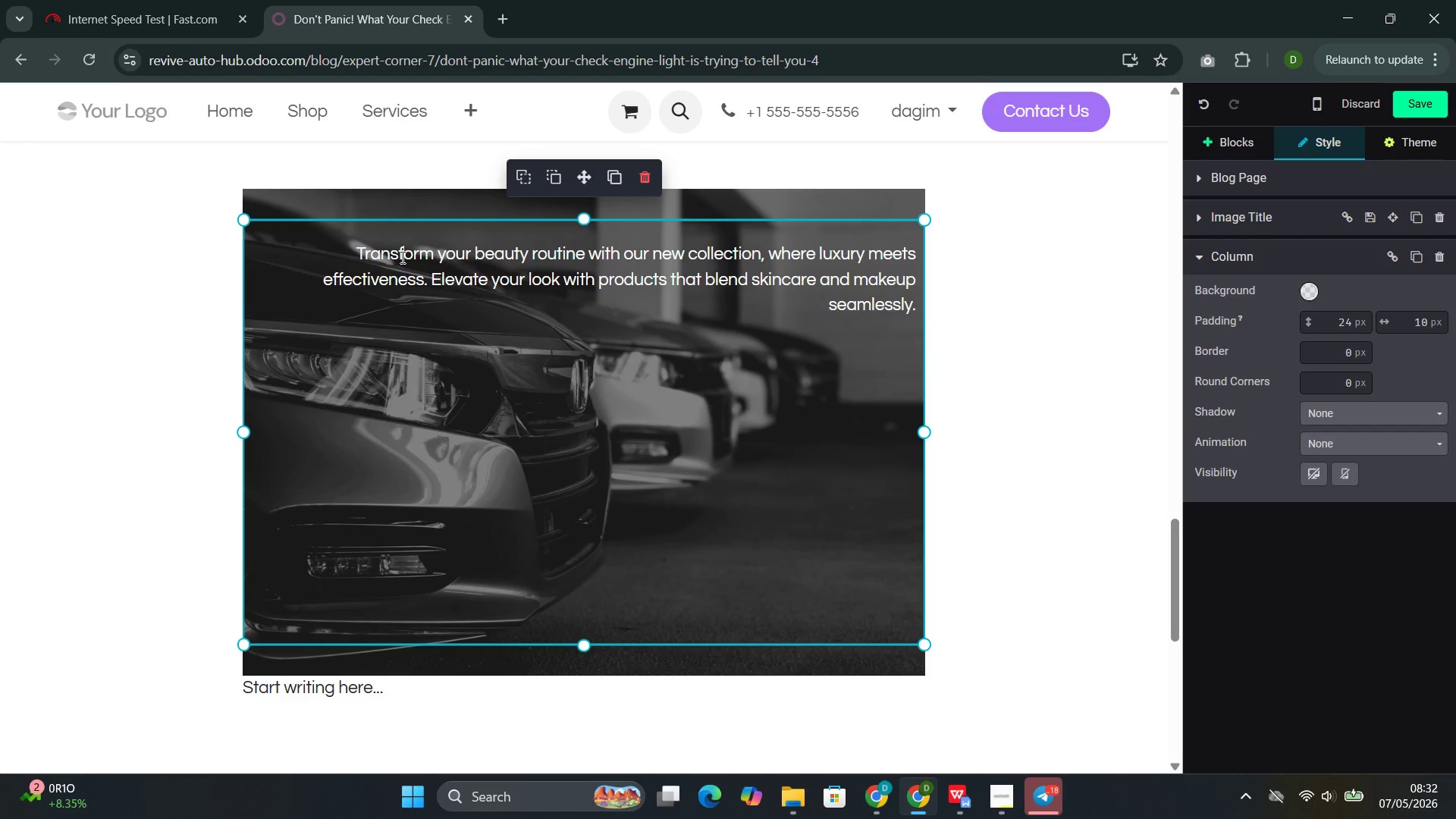 
double_click([401, 257])
 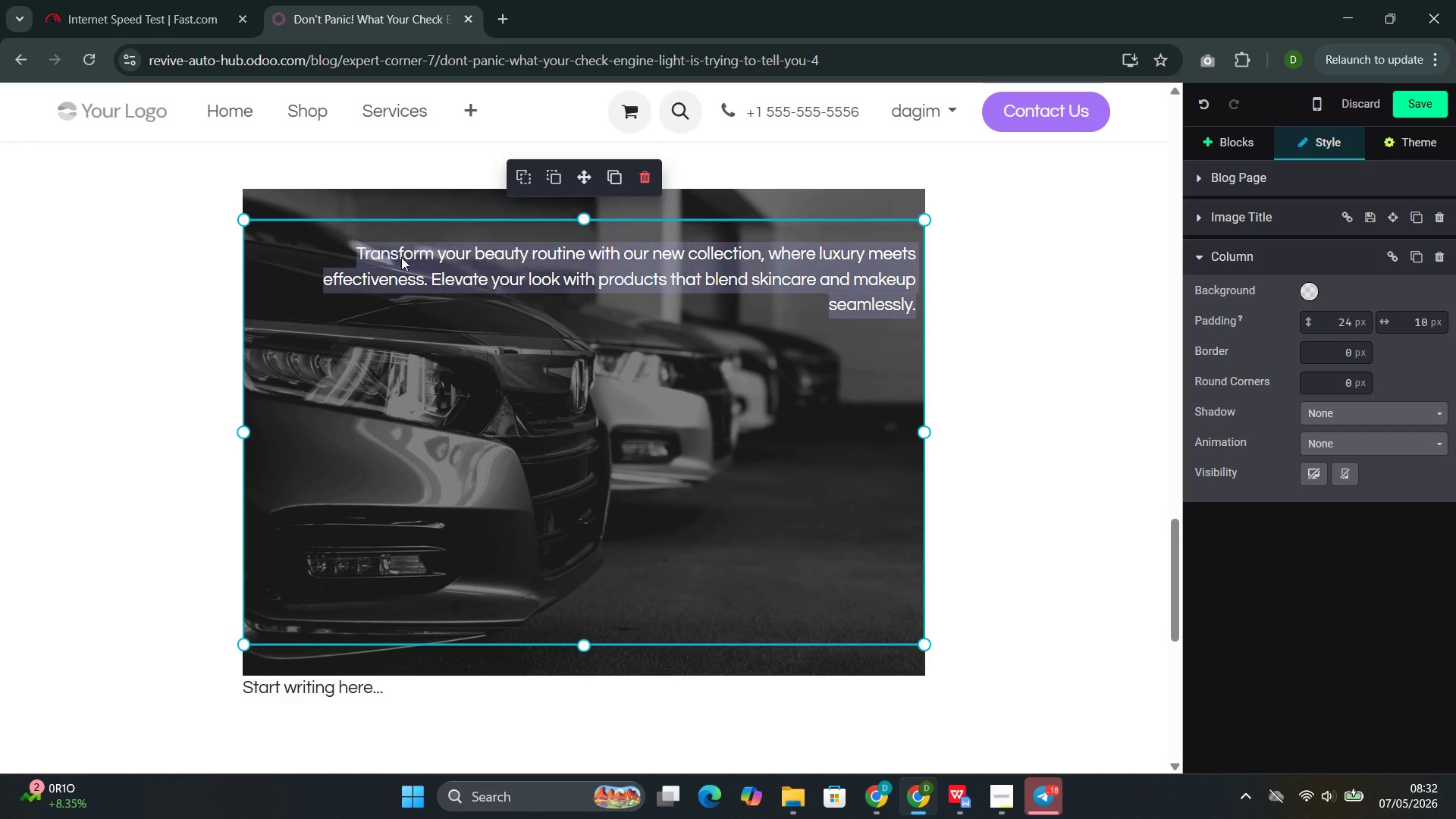 
triple_click([401, 257])
 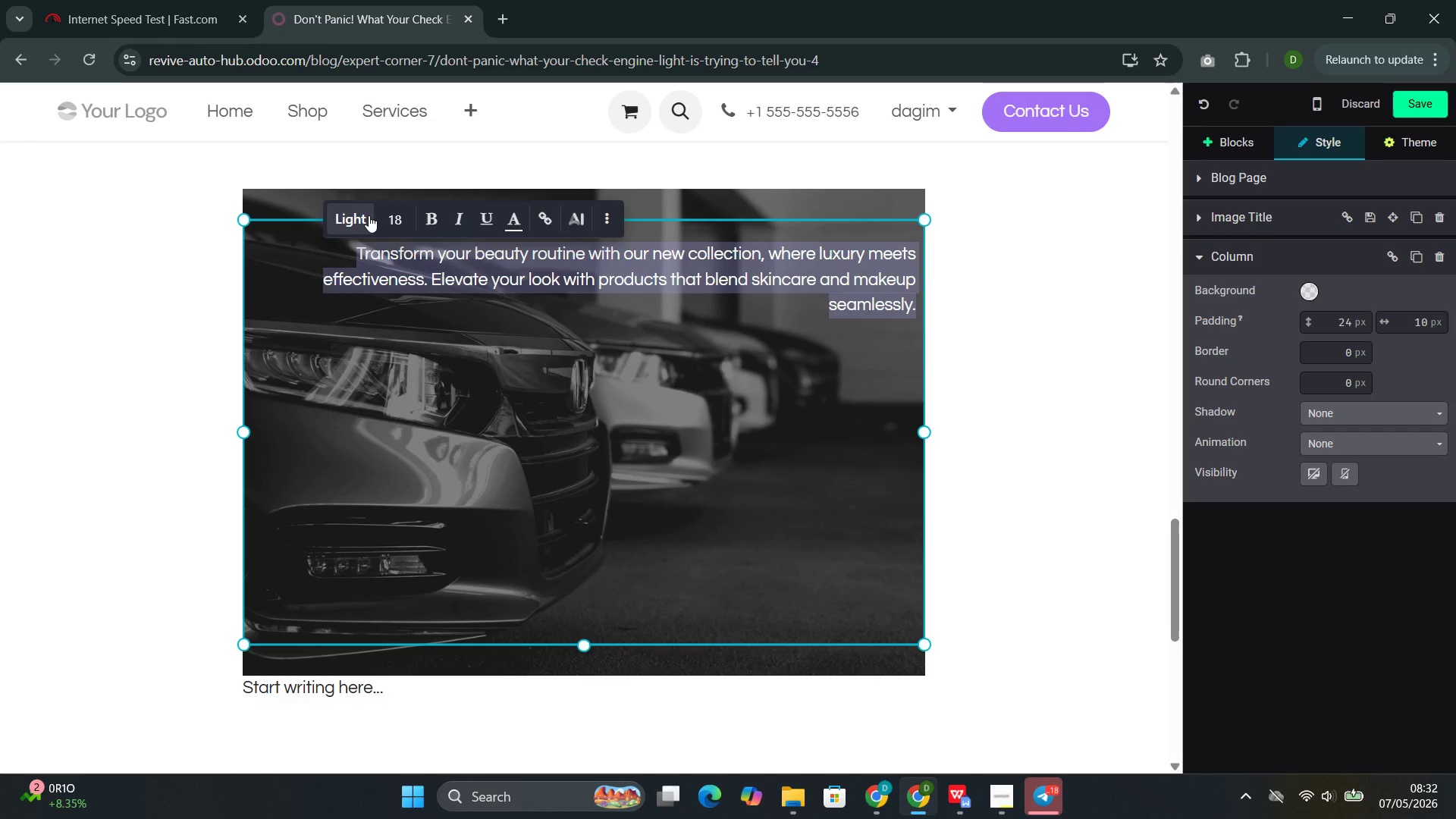 
left_click([370, 217])
 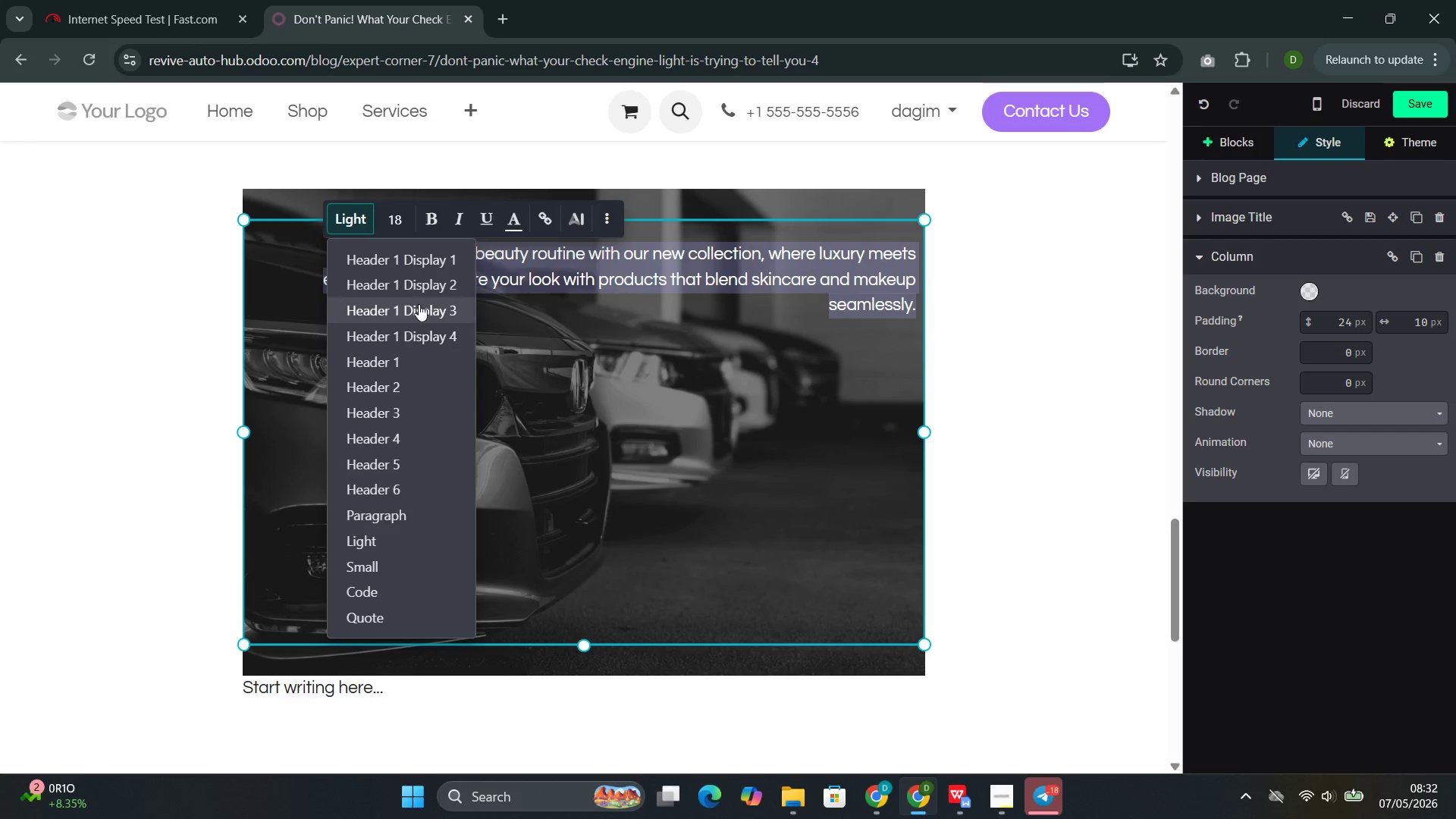 
left_click([381, 514])
 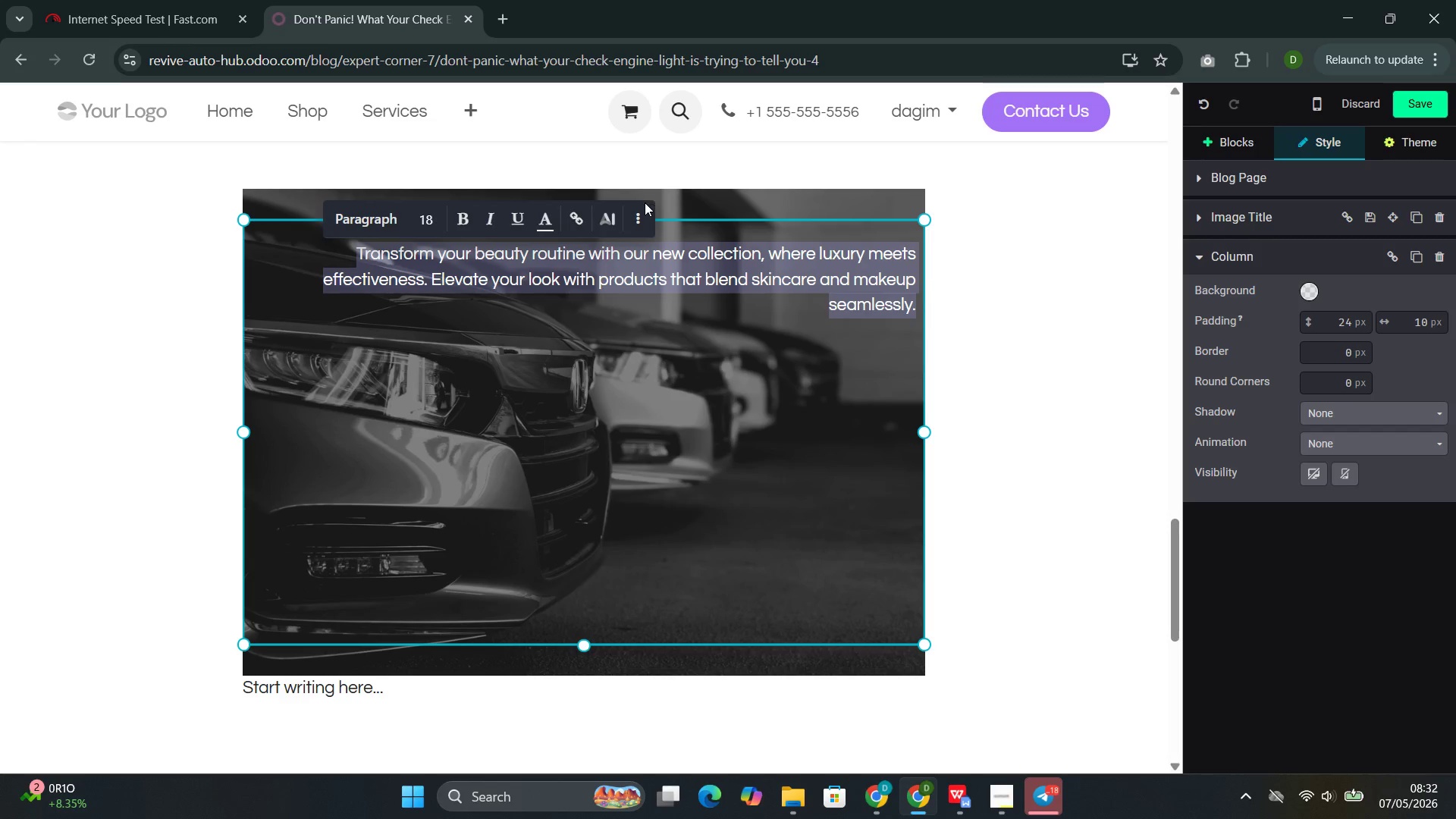 
left_click([635, 226])
 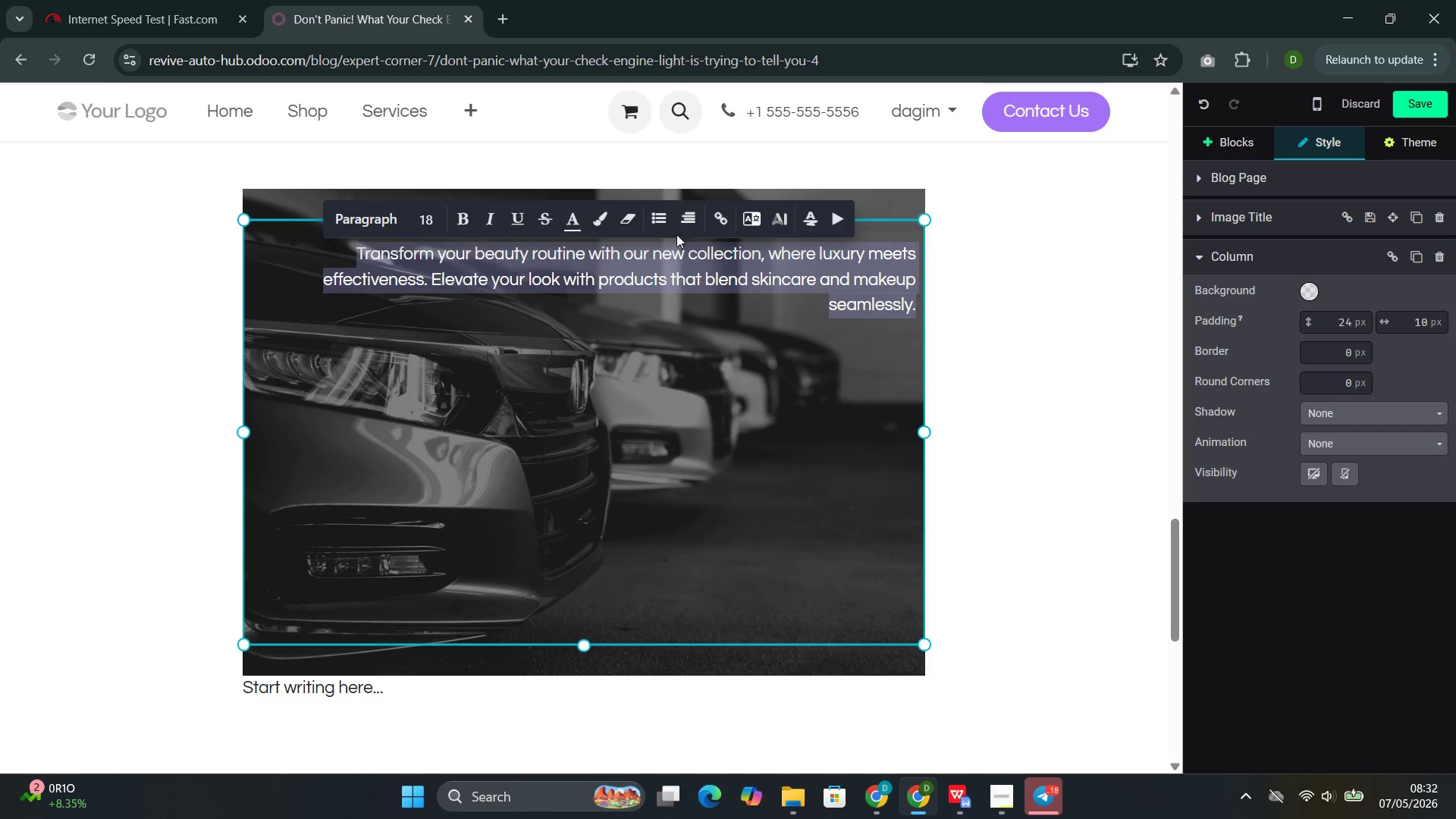 
left_click([690, 231])
 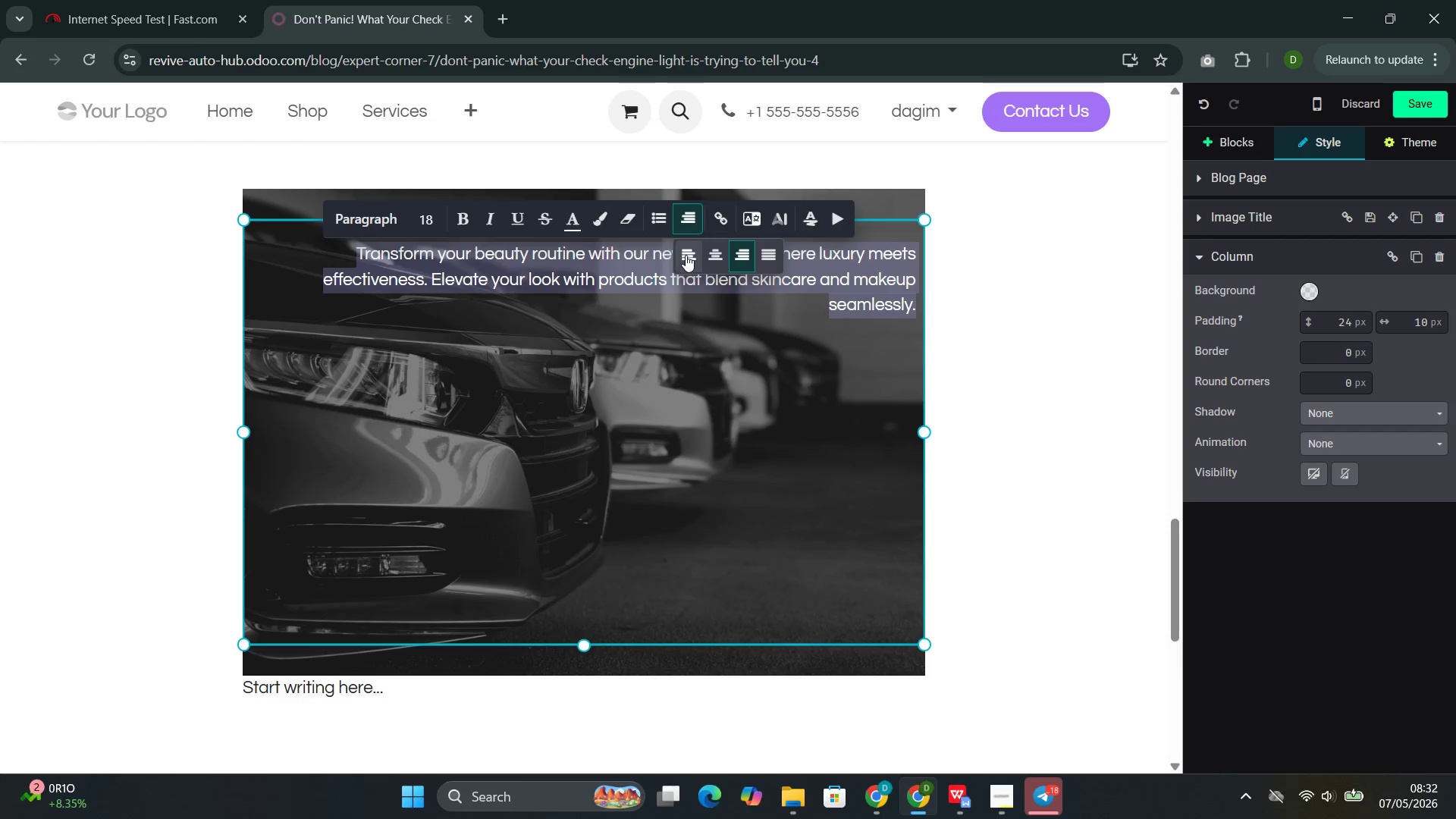 
left_click([689, 256])
 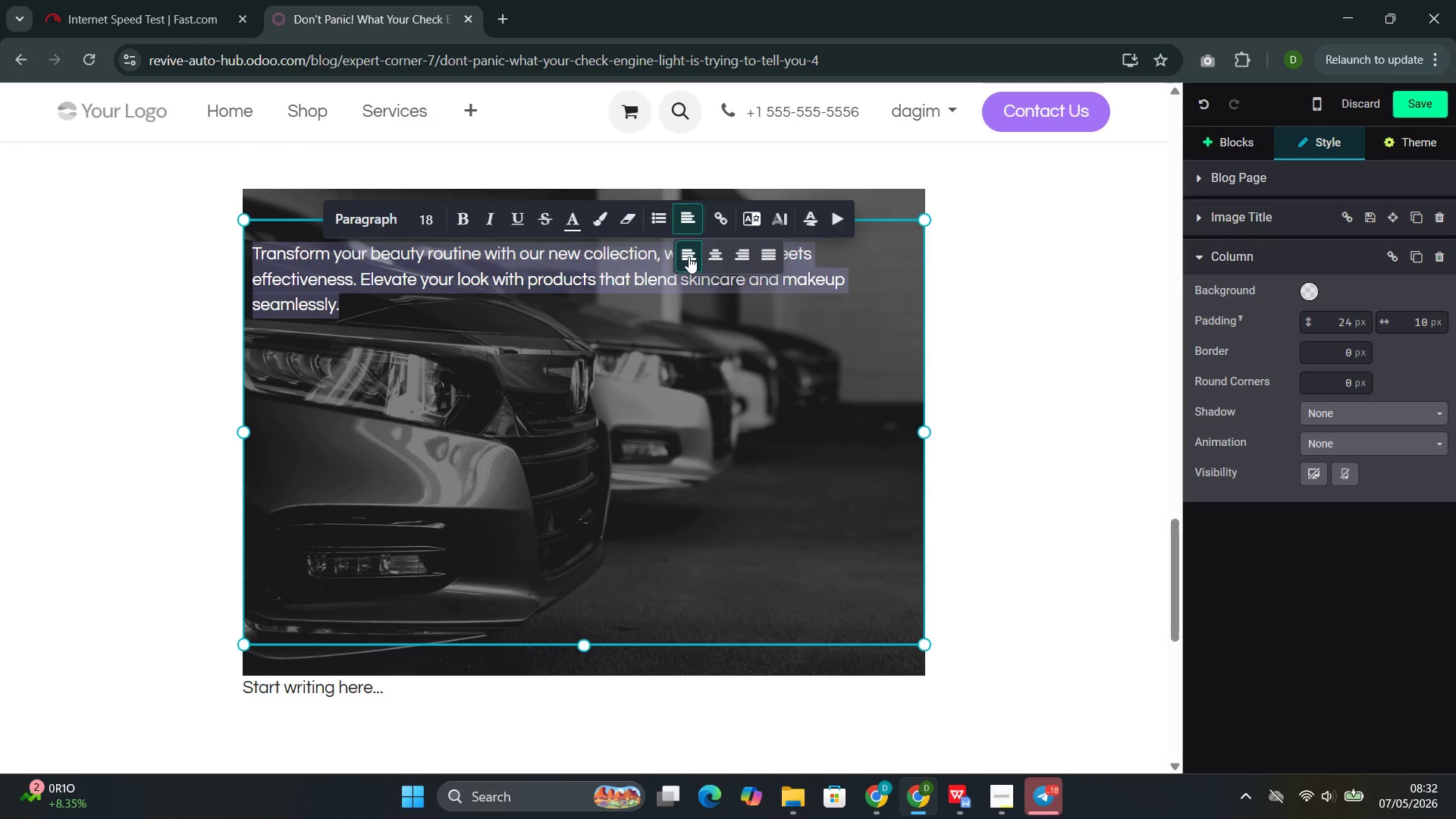 
key(Backspace)
 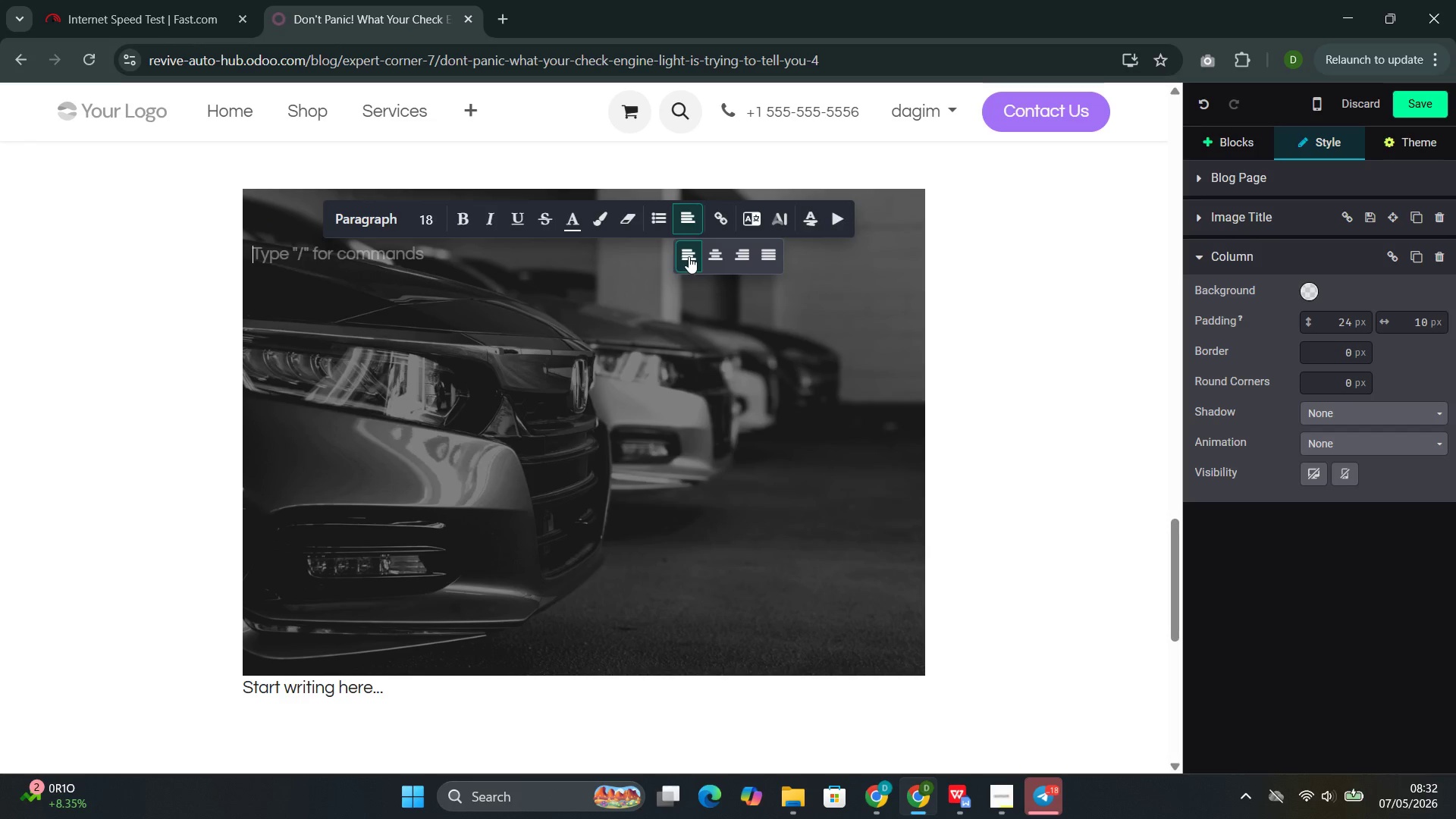 
type(The )
 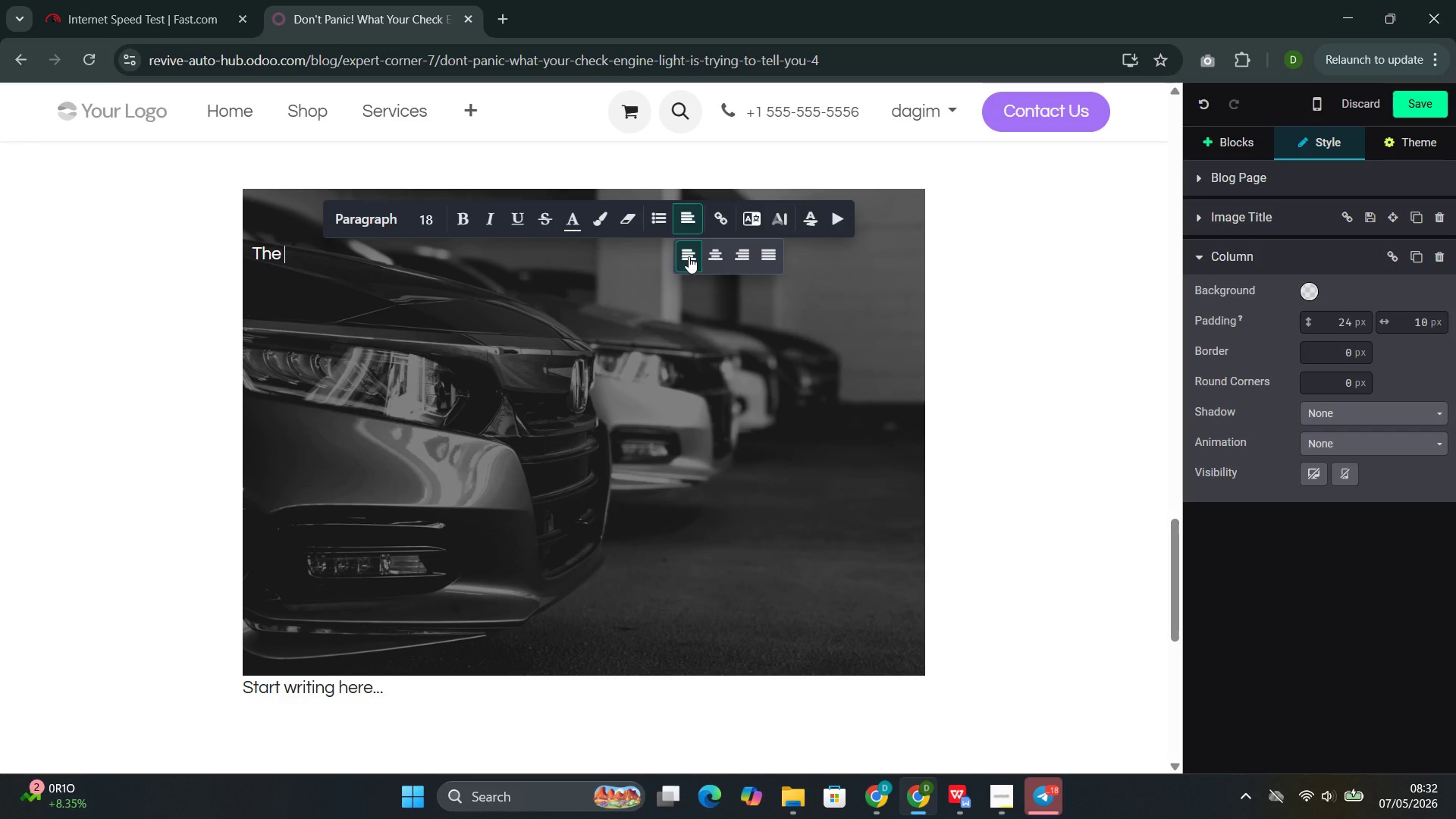 
type(Diagnostic Process ay)
key(Backspace)
type(t R)
 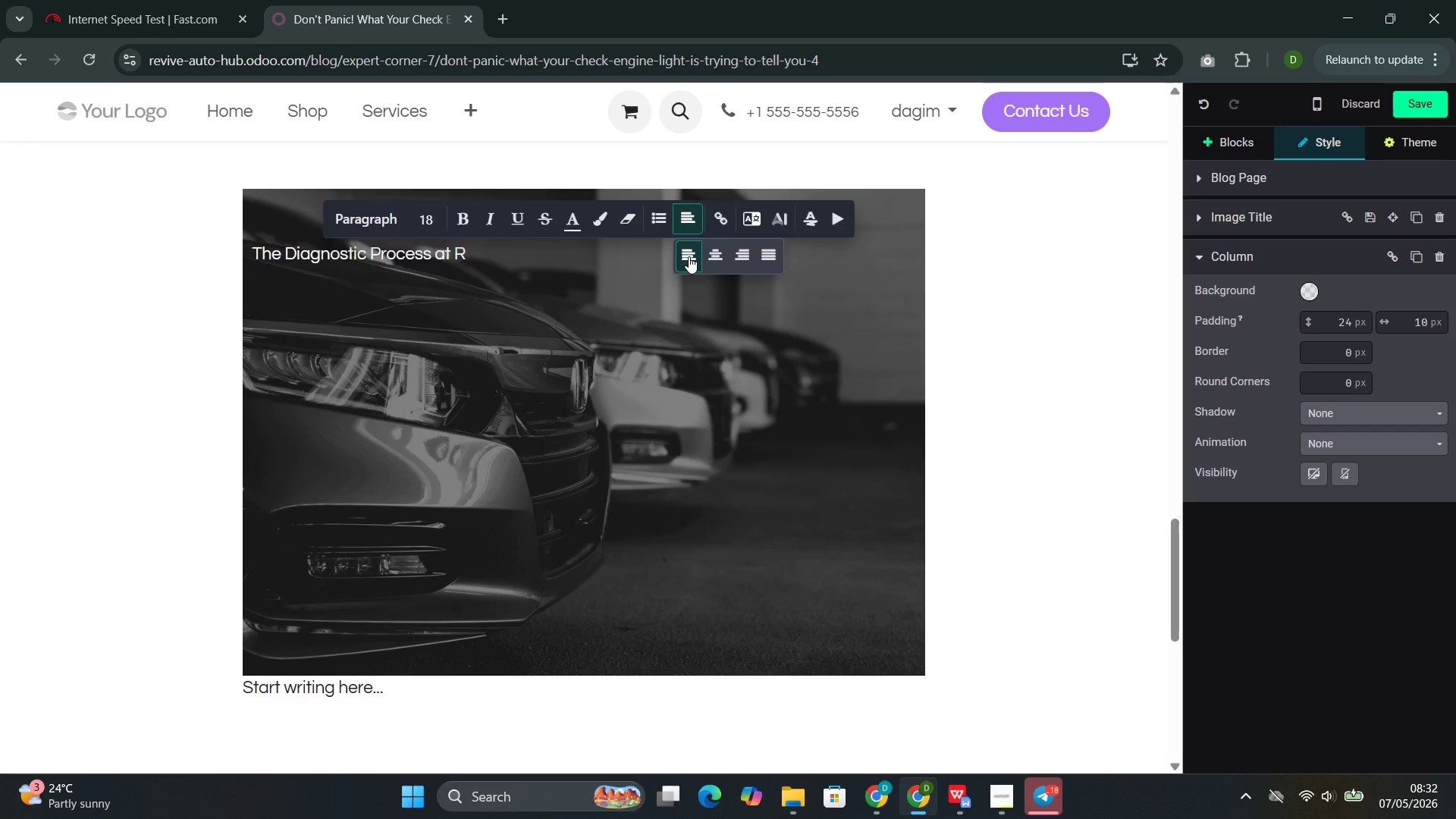 
left_click([534, 262])
 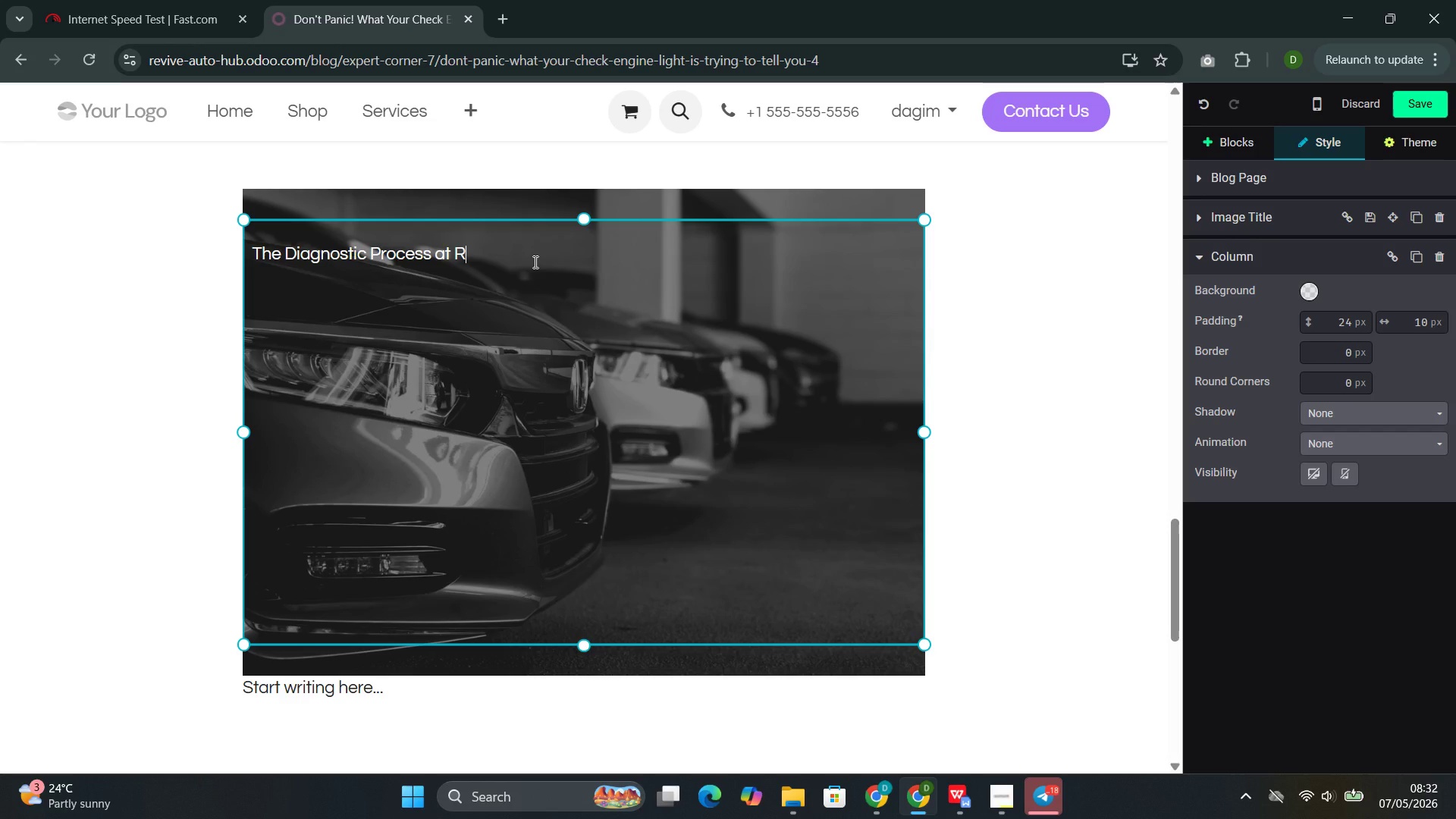 
type(evive Auto Hub)
 